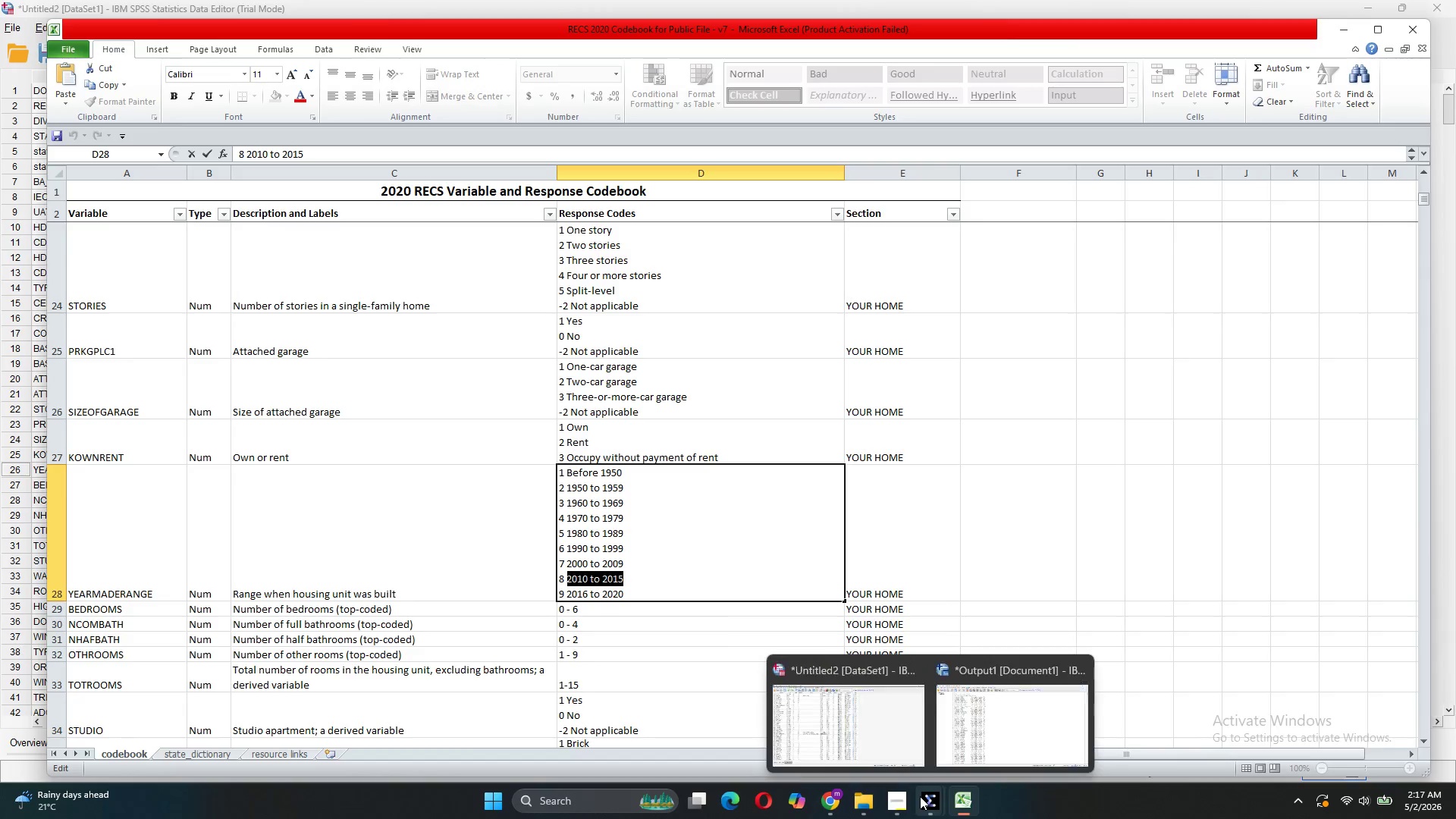 
left_click([882, 725])
 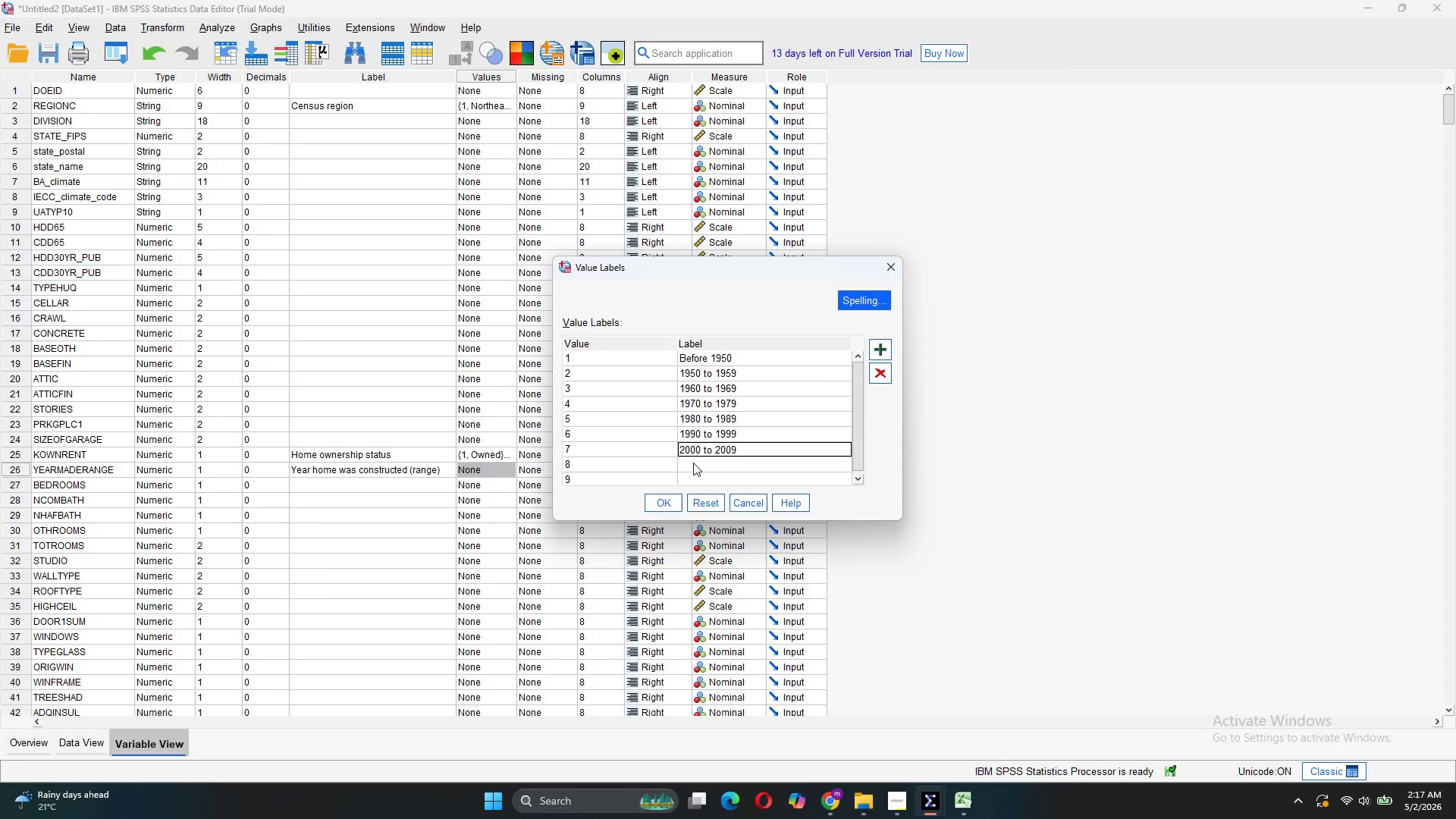 
double_click([693, 463])
 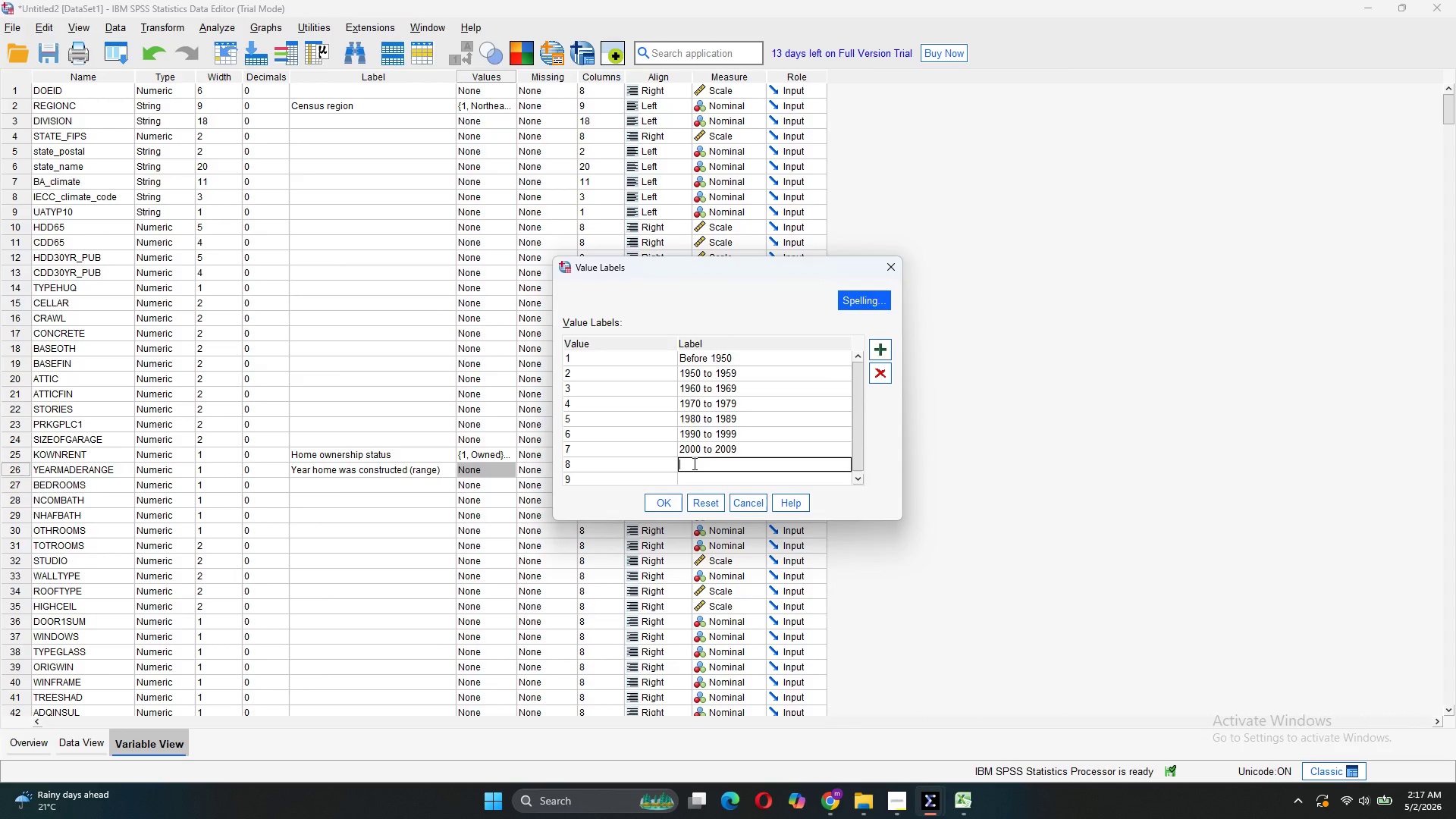 
key(Control+V)
 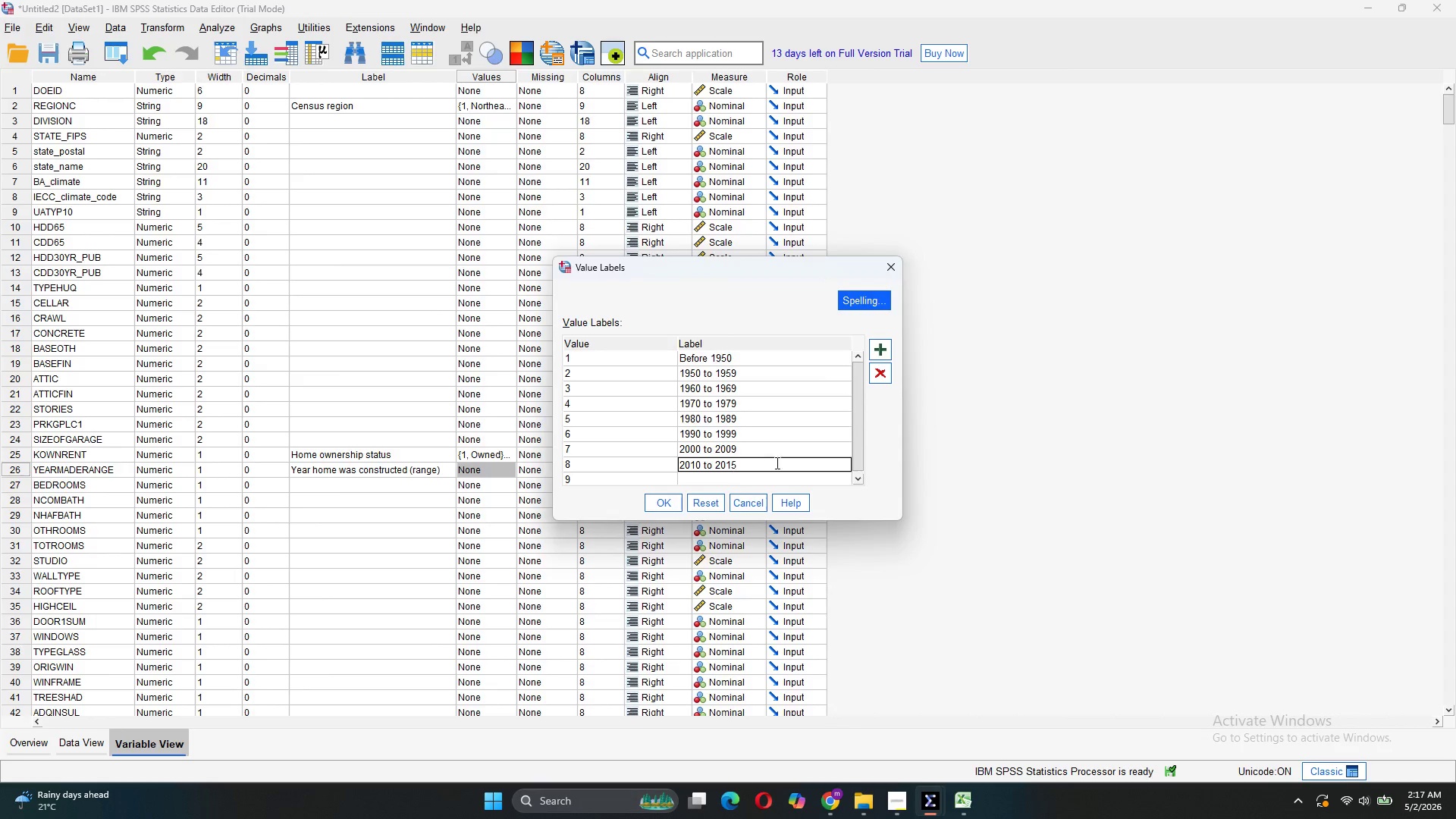 
scroll: coordinate [778, 460], scroll_direction: down, amount: 4.0
 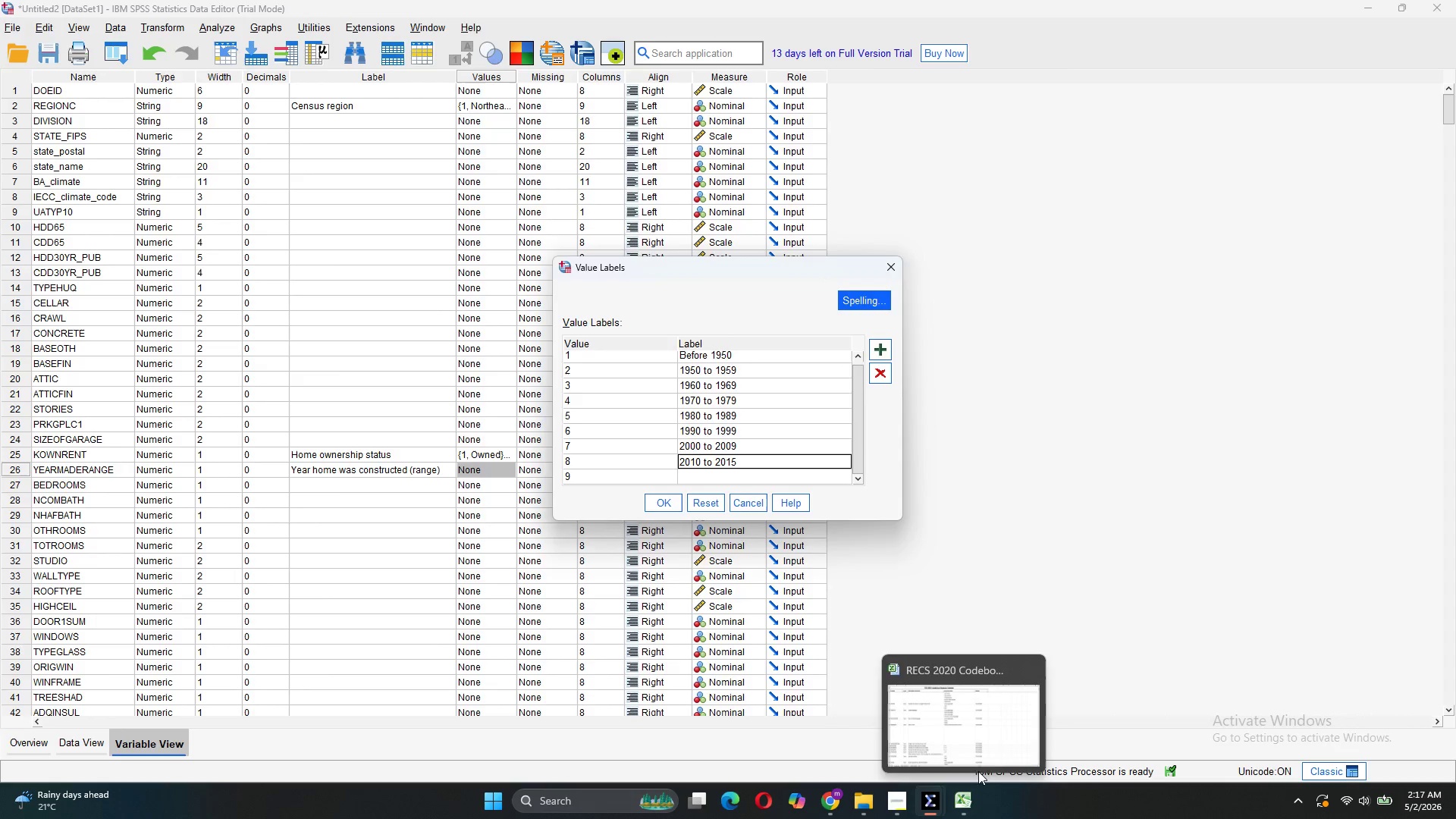 
left_click([988, 735])
 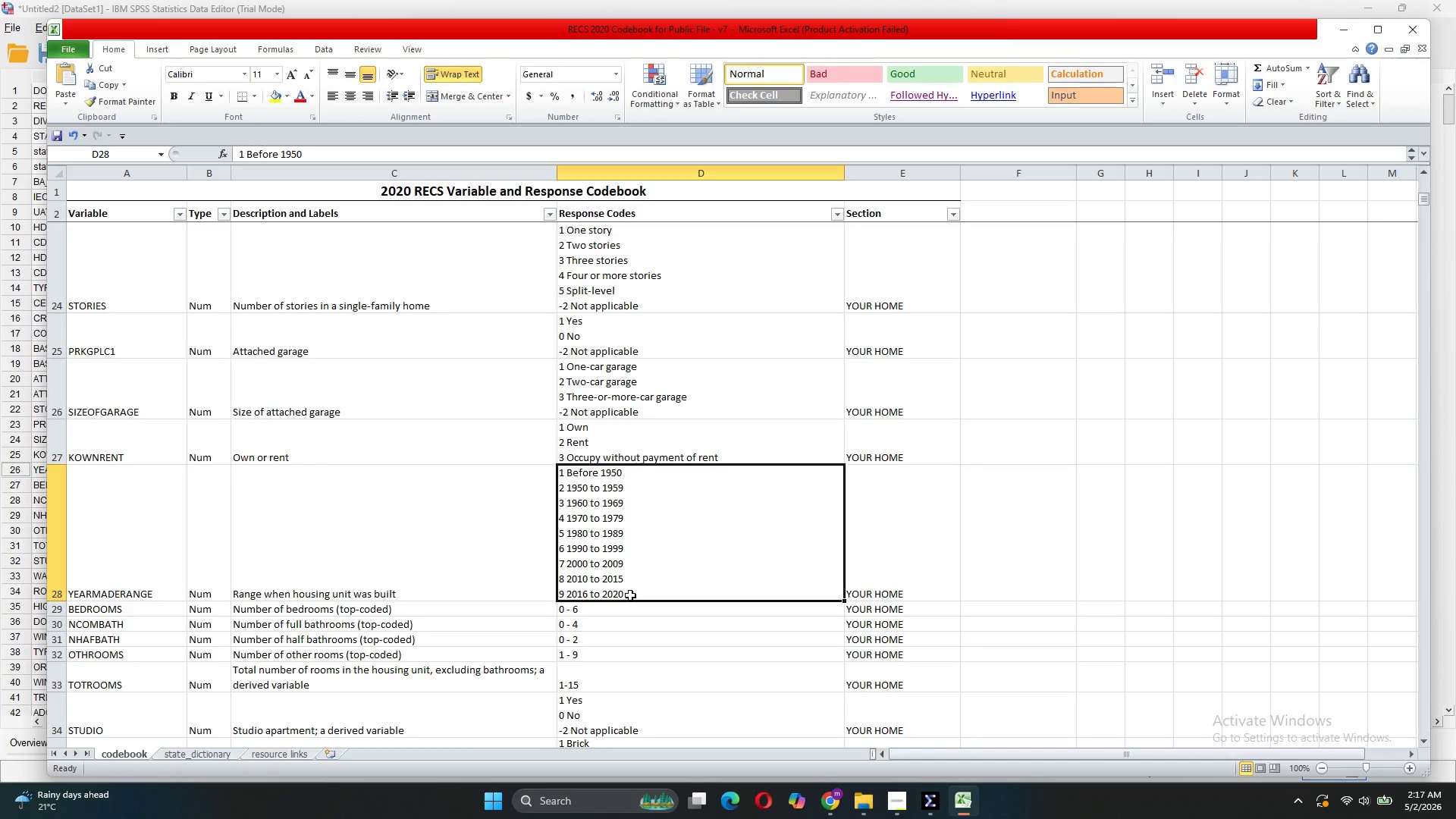 
double_click([630, 595])
 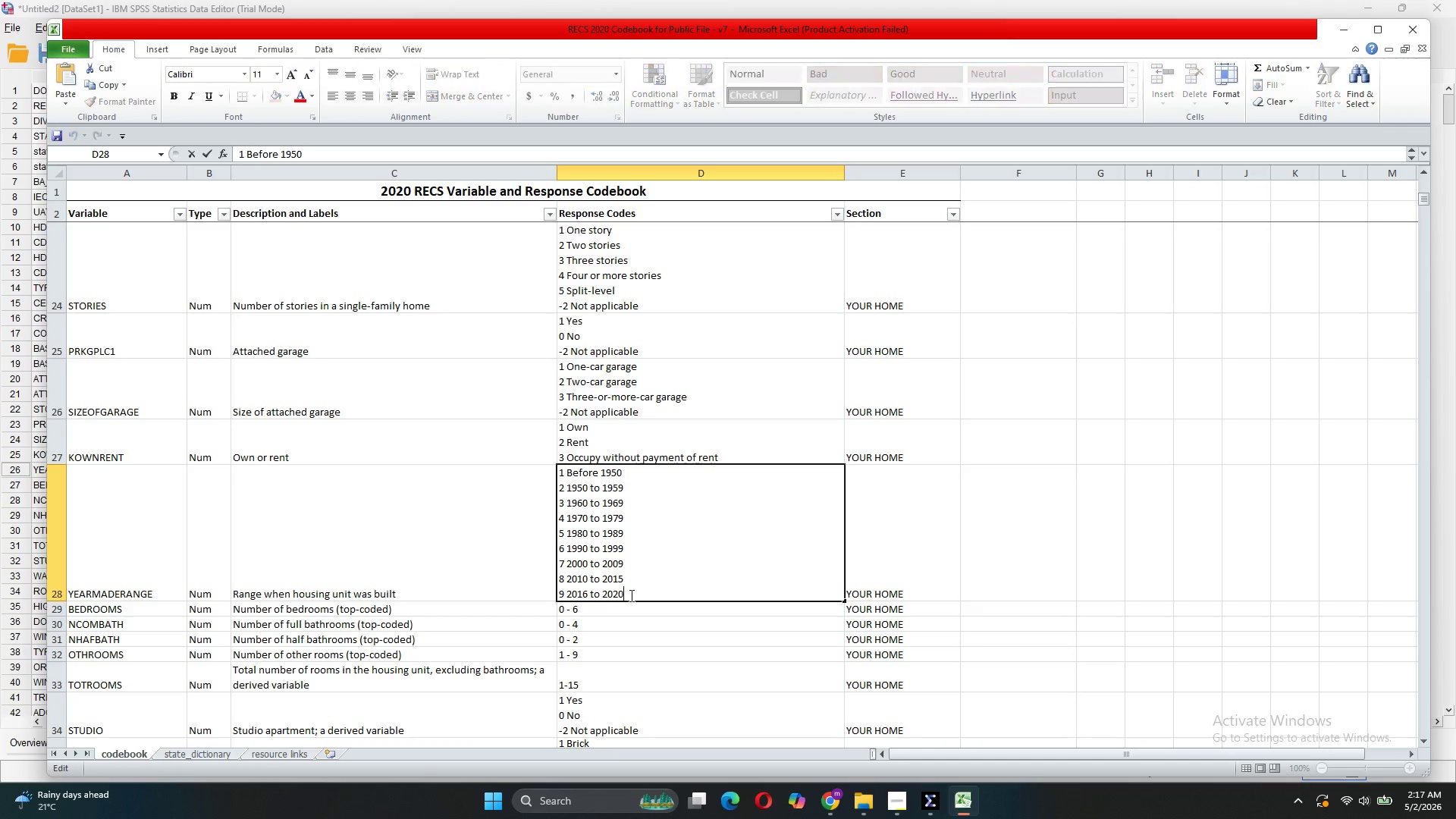 
left_click_drag(start_coordinate=[630, 595], to_coordinate=[566, 594])
 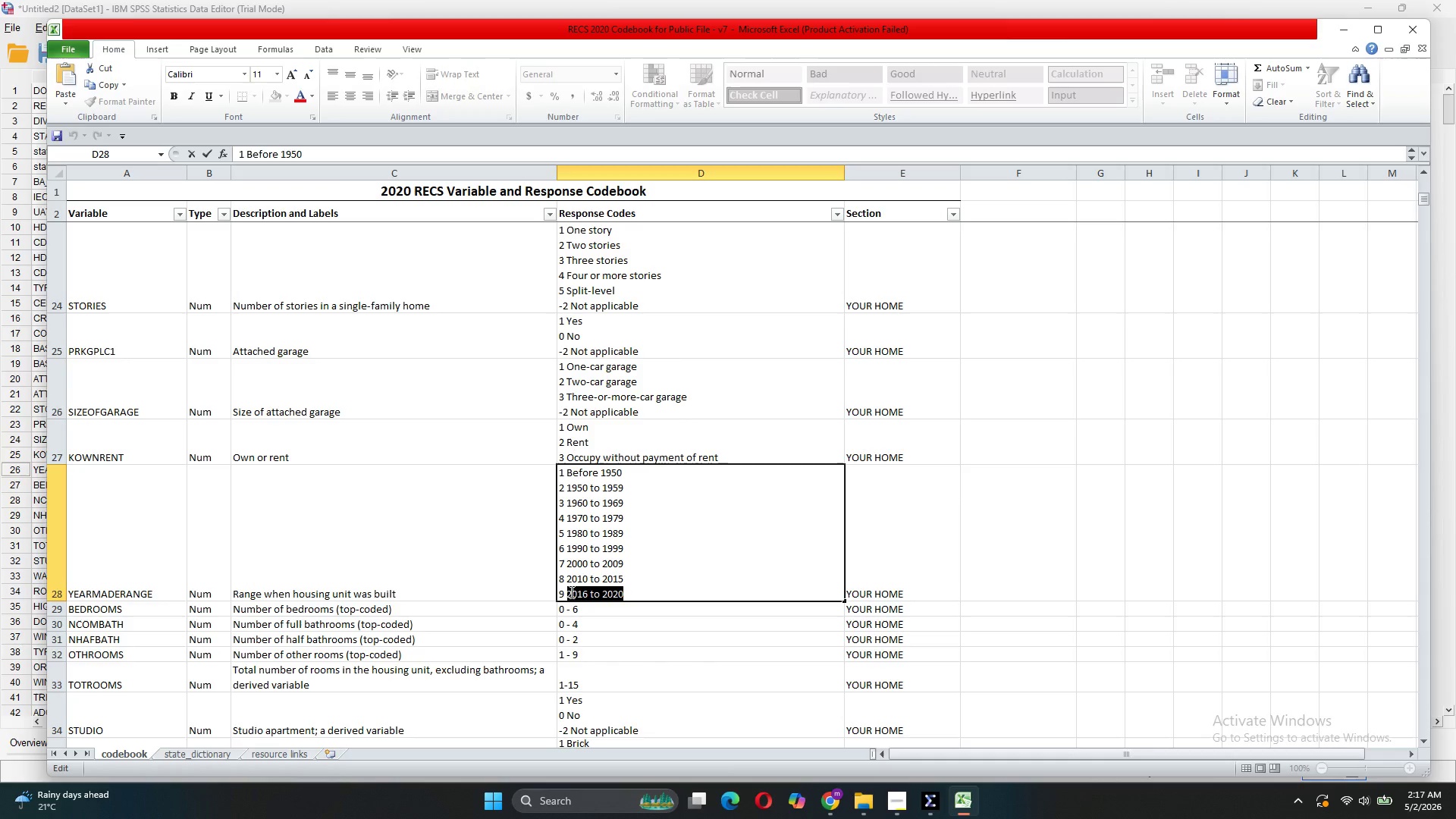 
key(Control+C)
 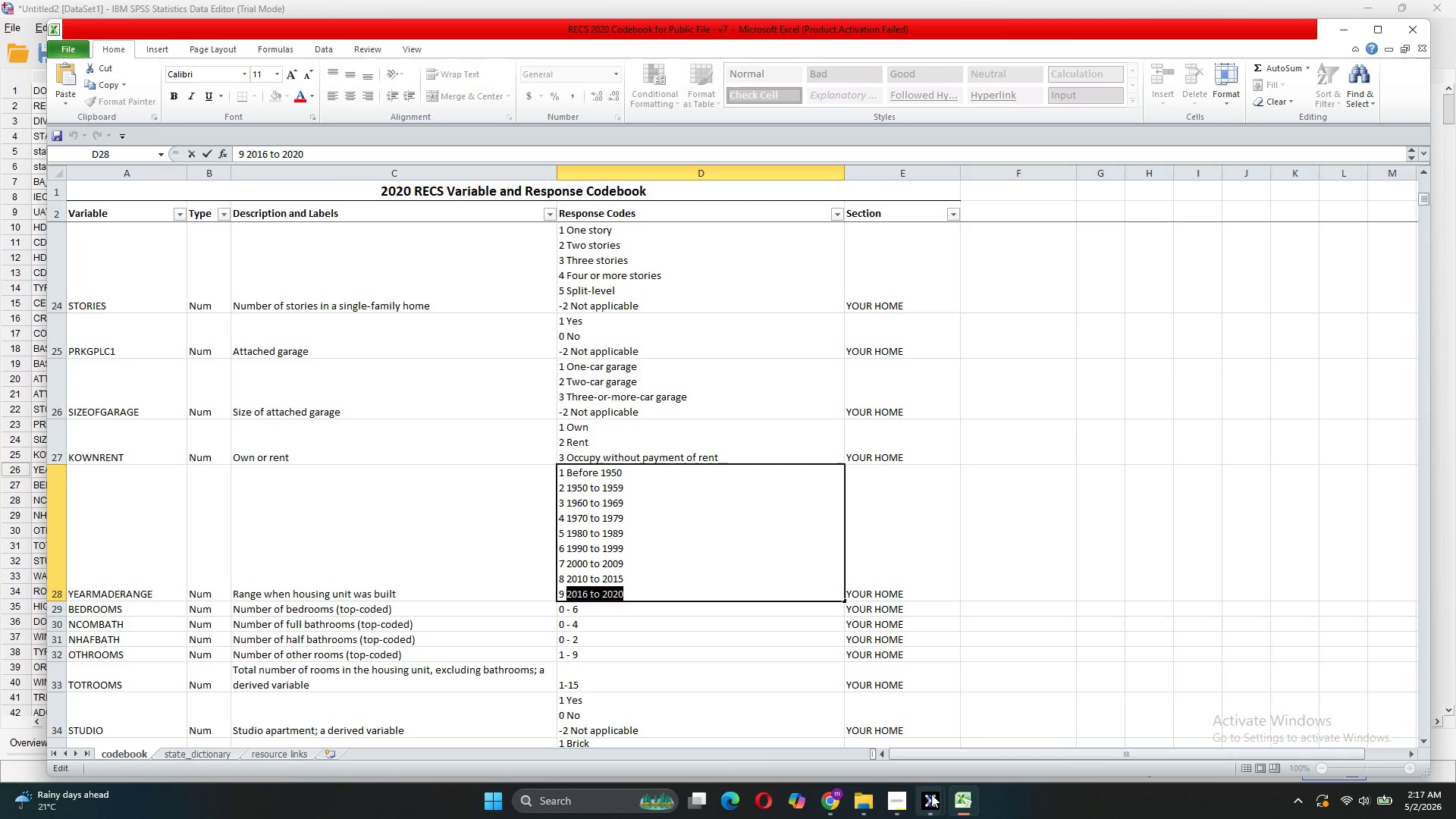 
left_click([871, 721])
 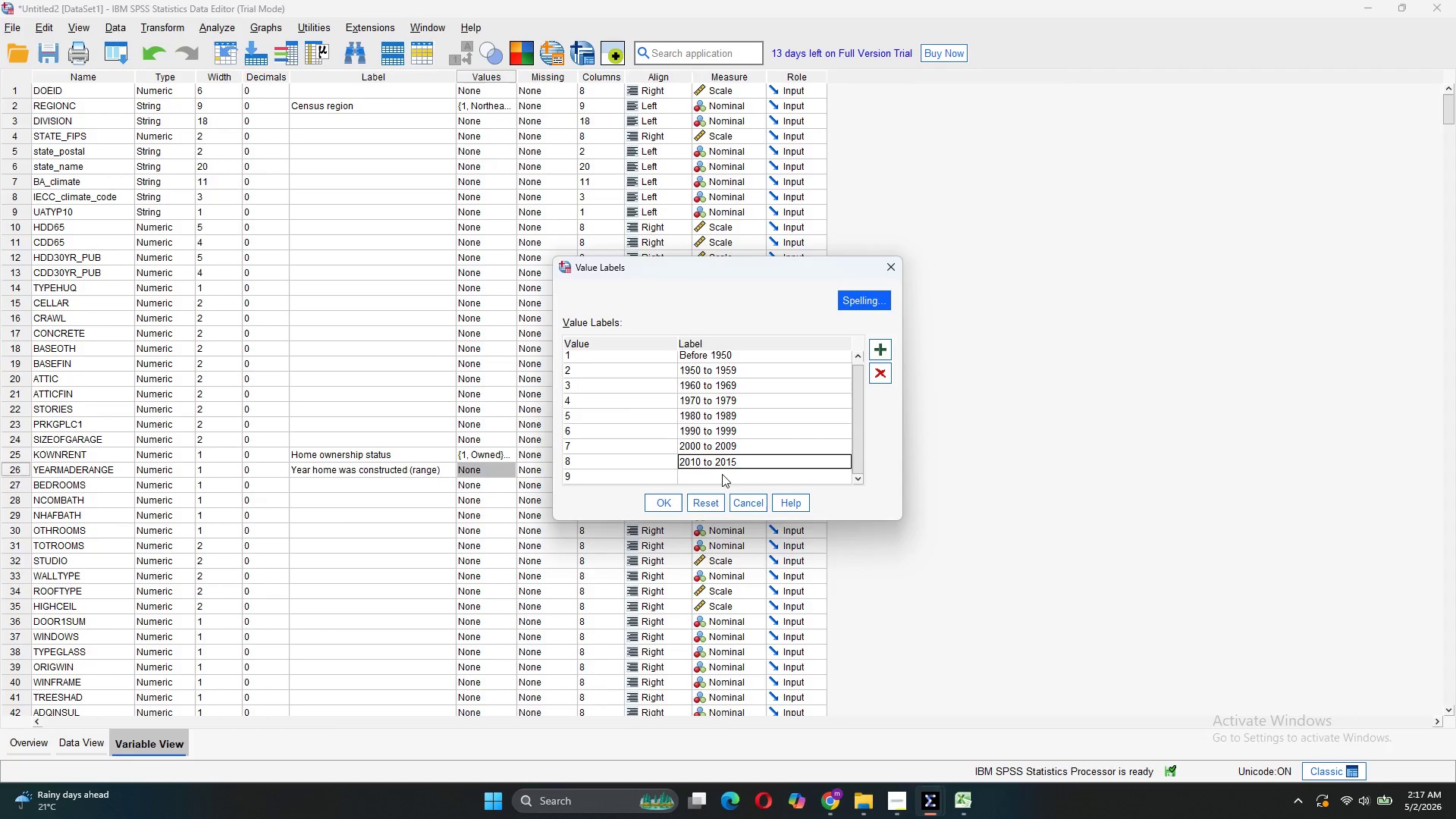 
double_click([722, 475])
 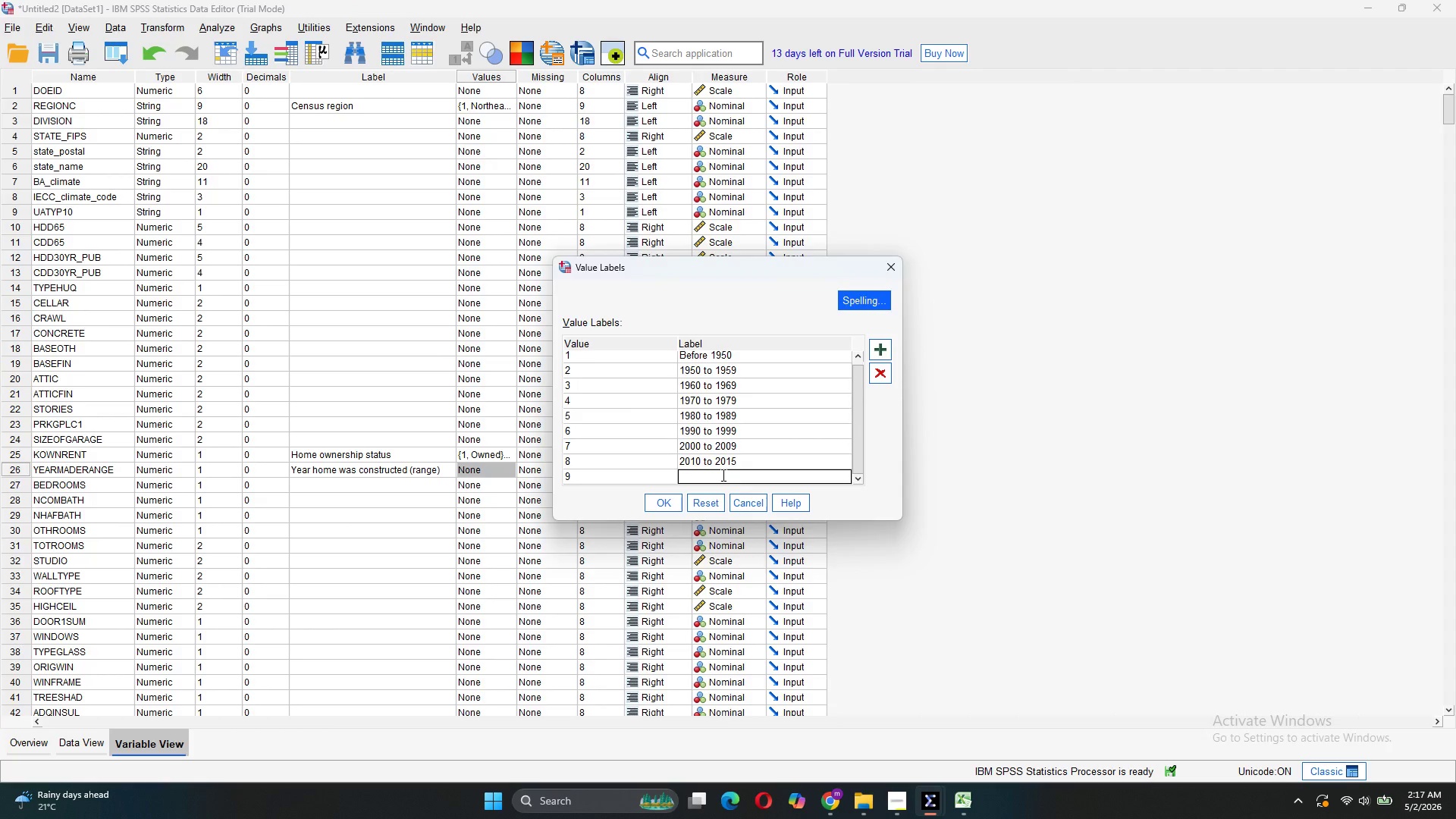 
key(Control+V)
 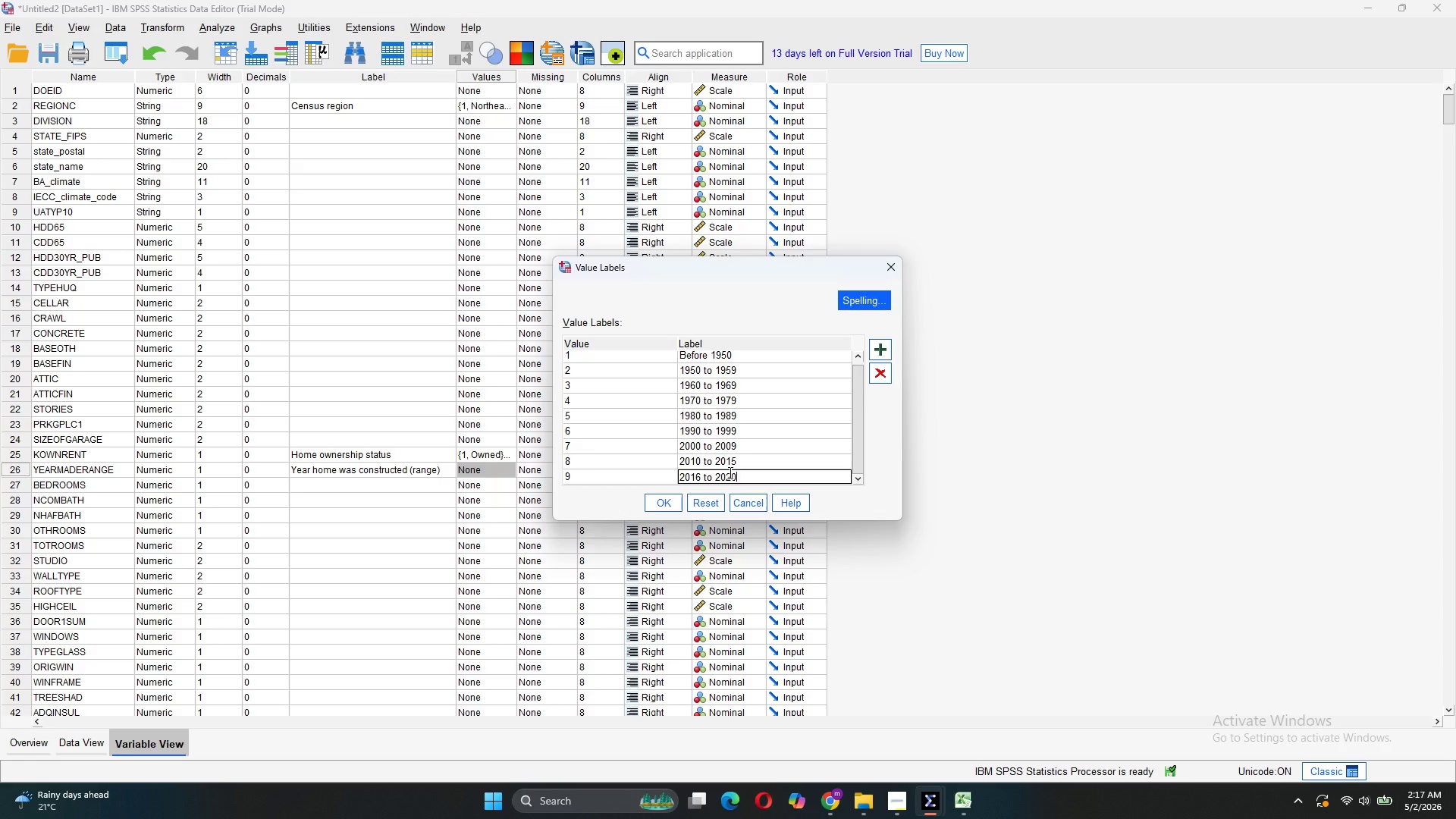 
wait(8.45)
 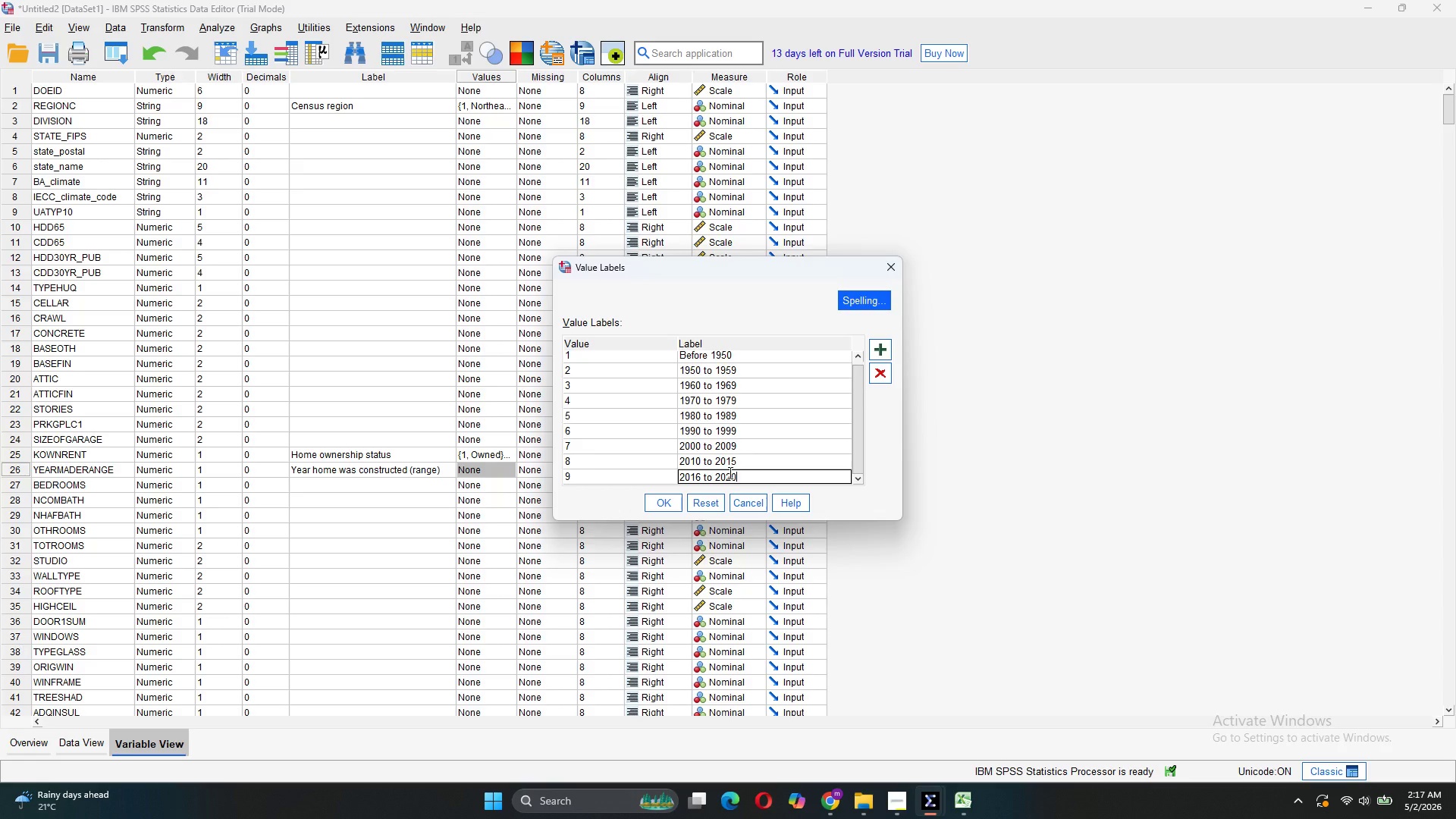 
left_click([656, 505])
 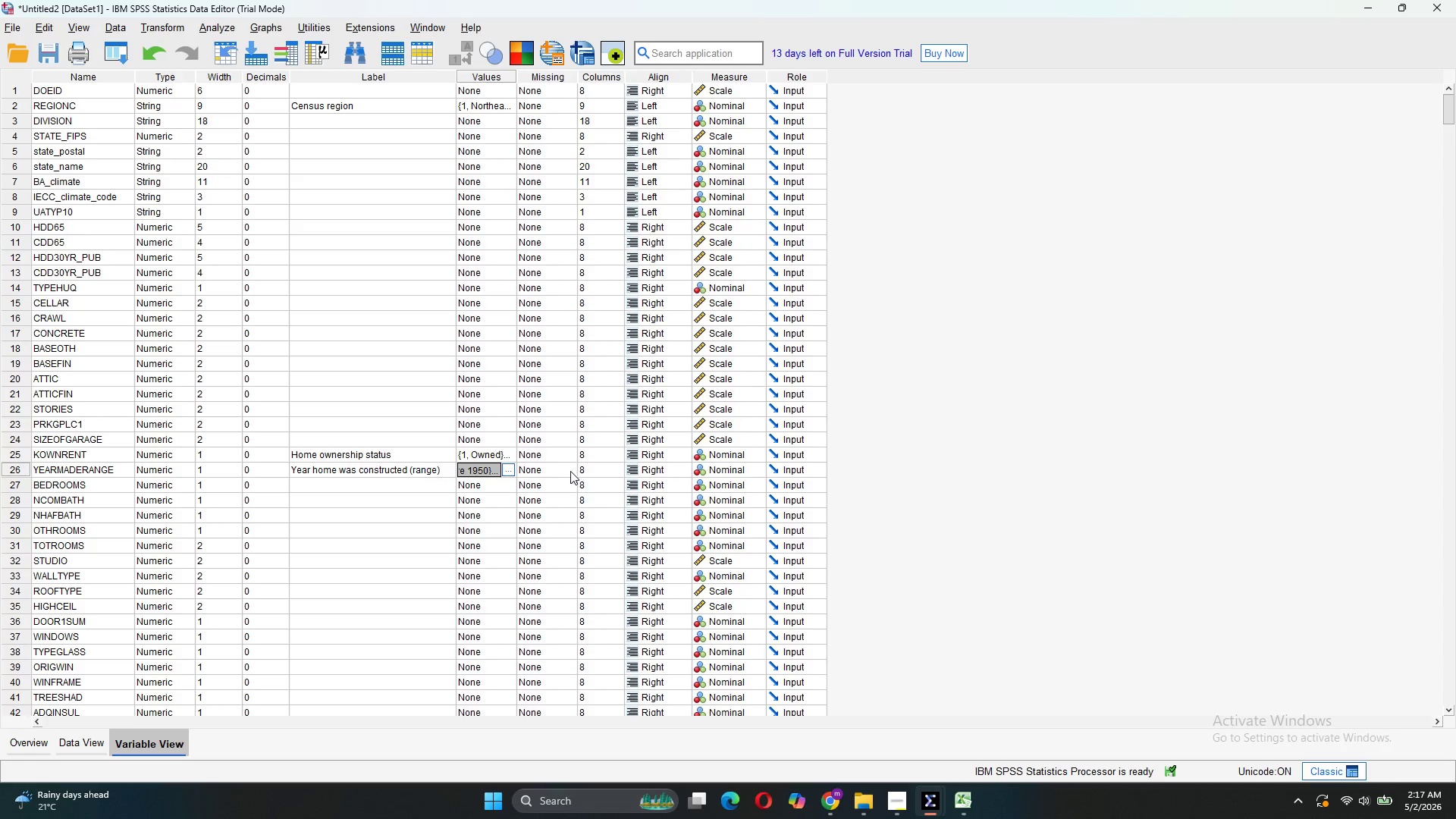 
wait(14.59)
 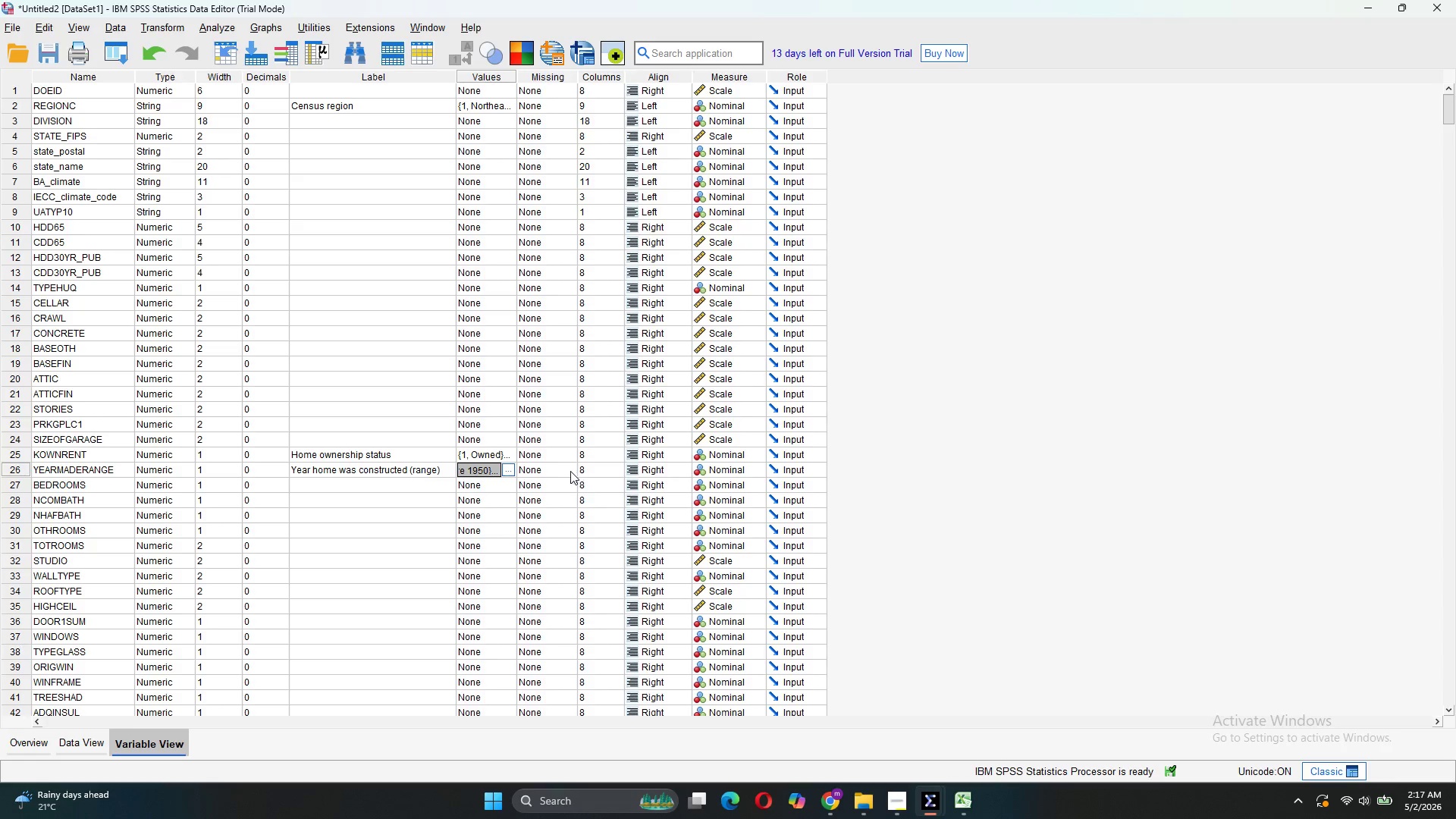 
left_click([742, 473])
 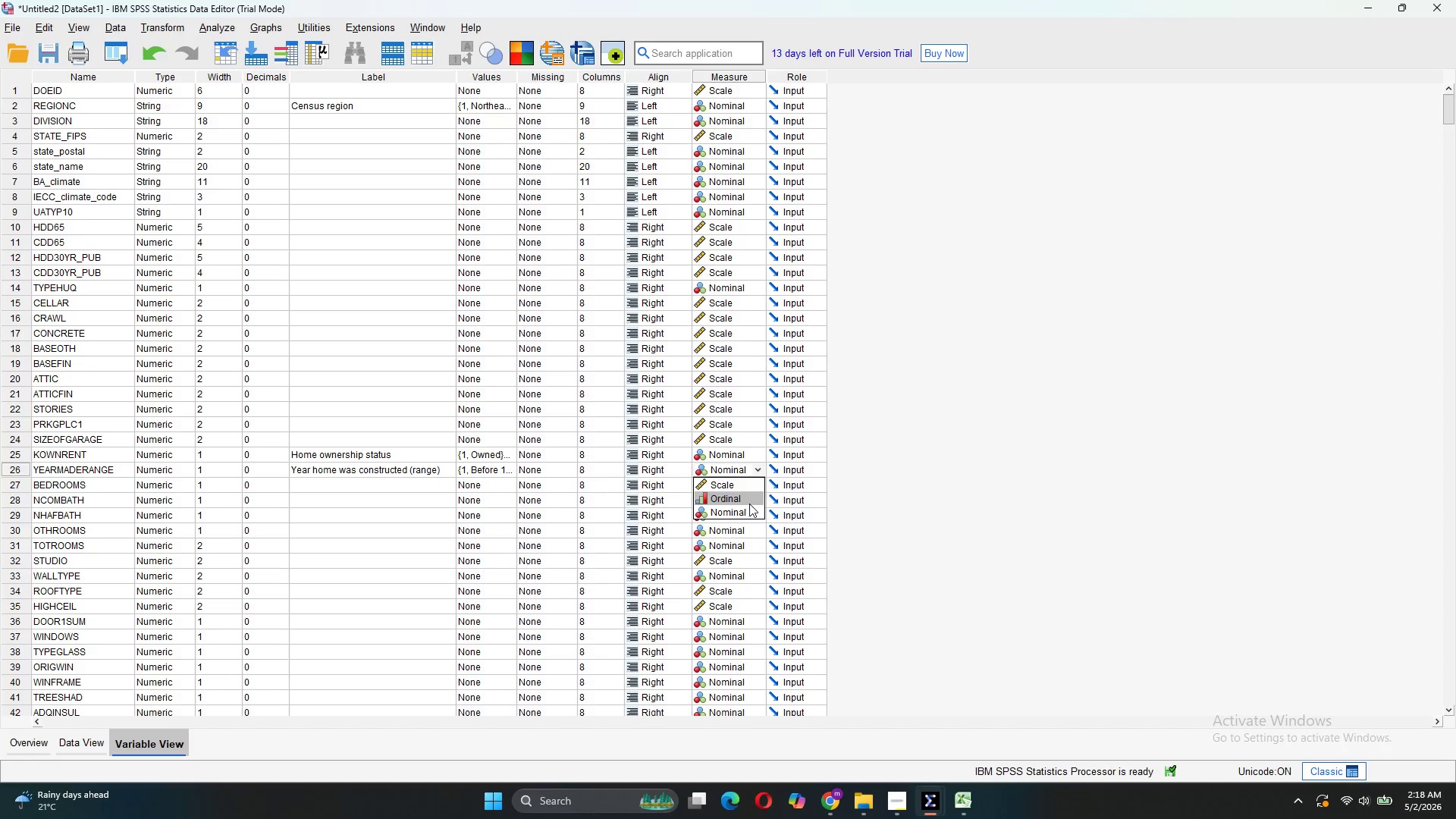 
left_click([749, 501])
 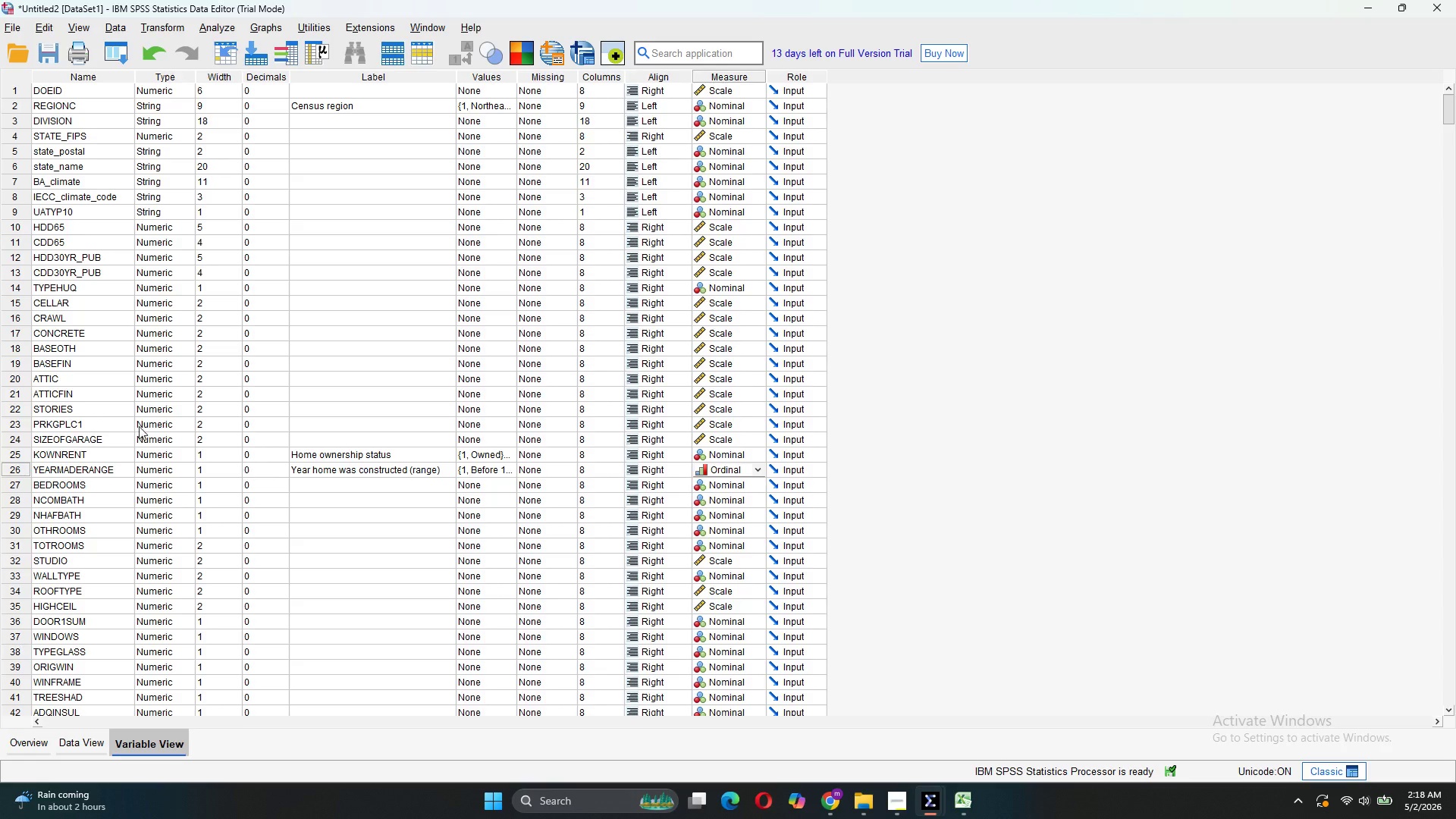 
wait(16.7)
 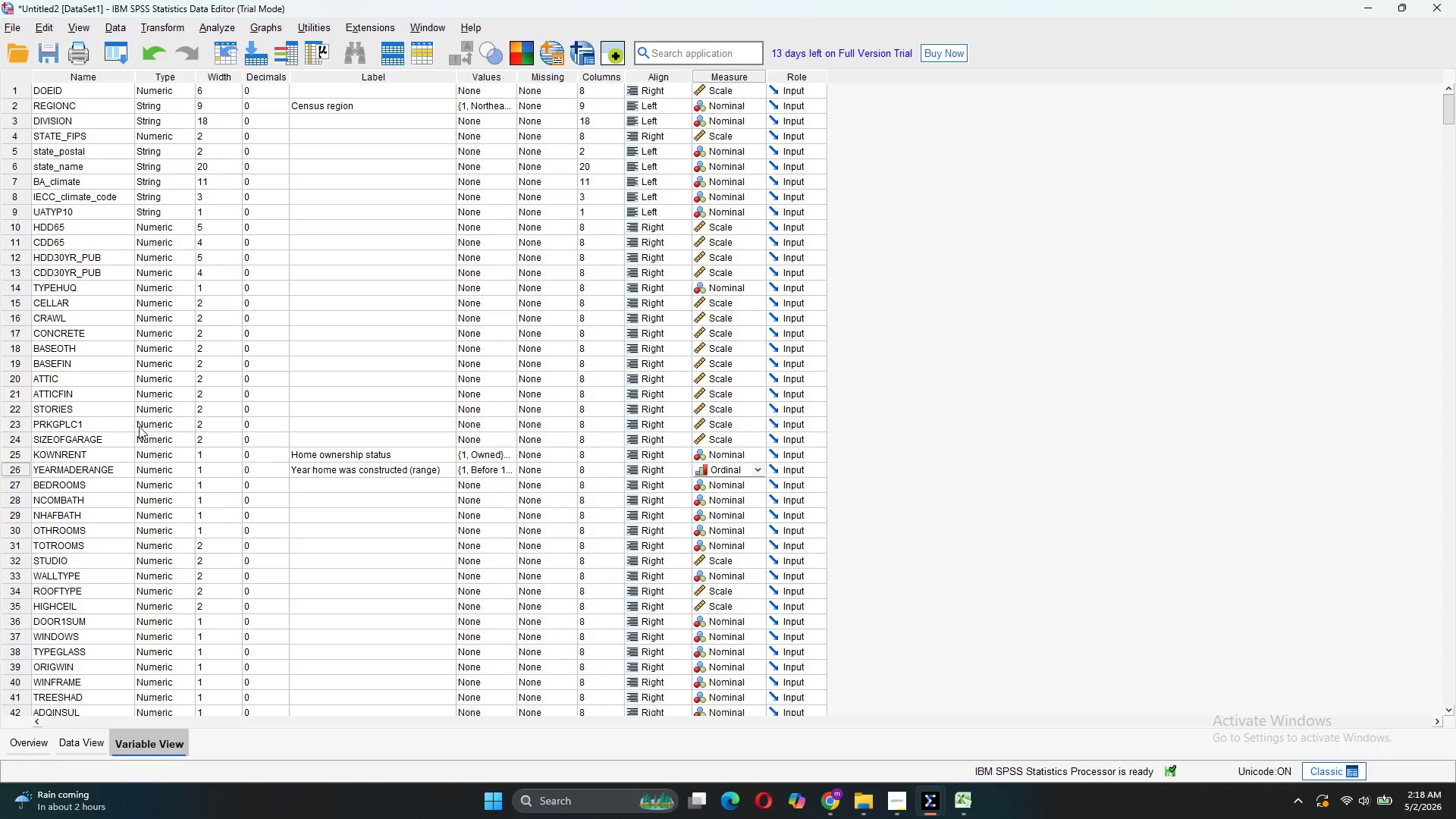 
left_click([83, 92])
 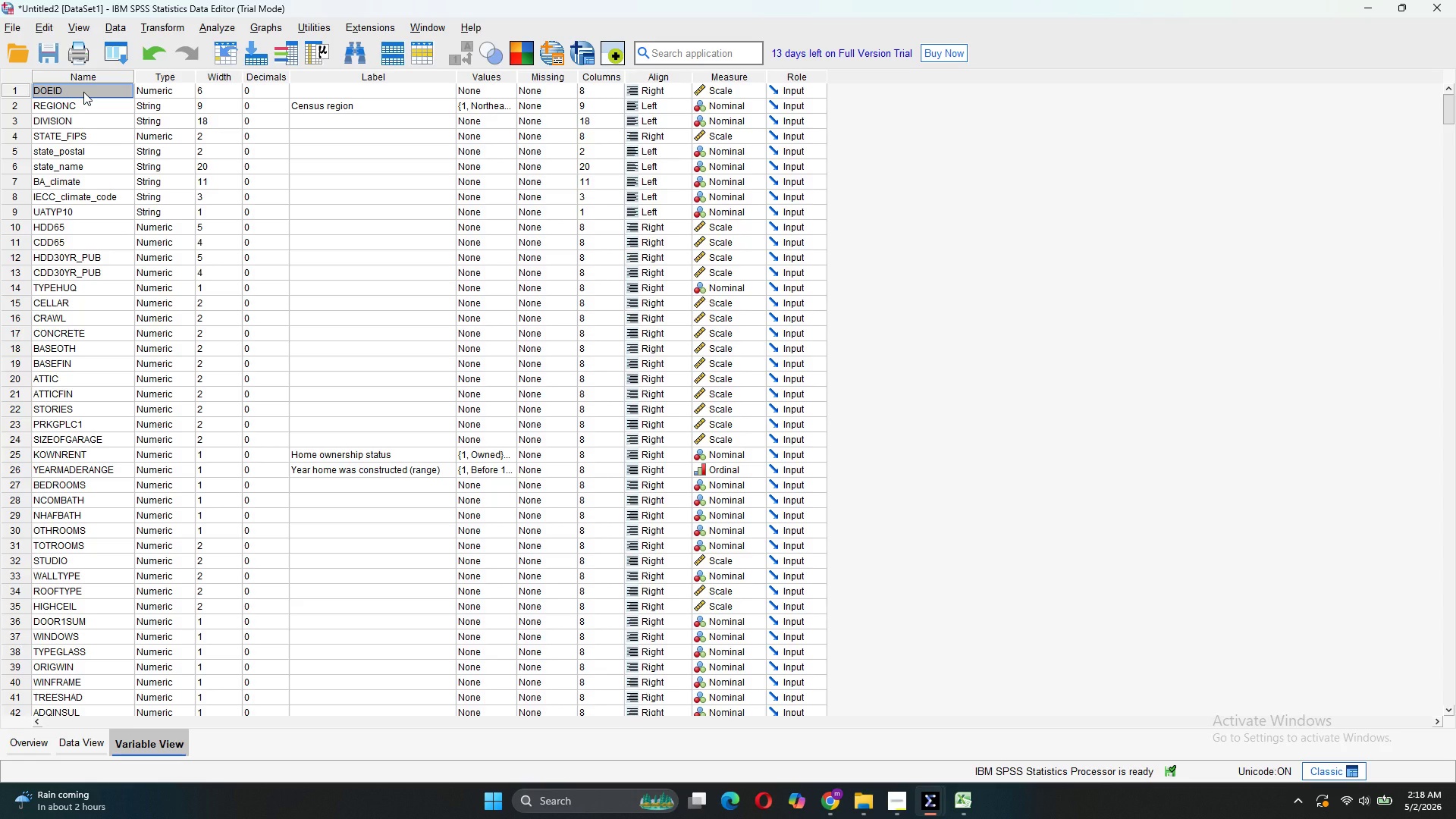 
key(Control+F)
 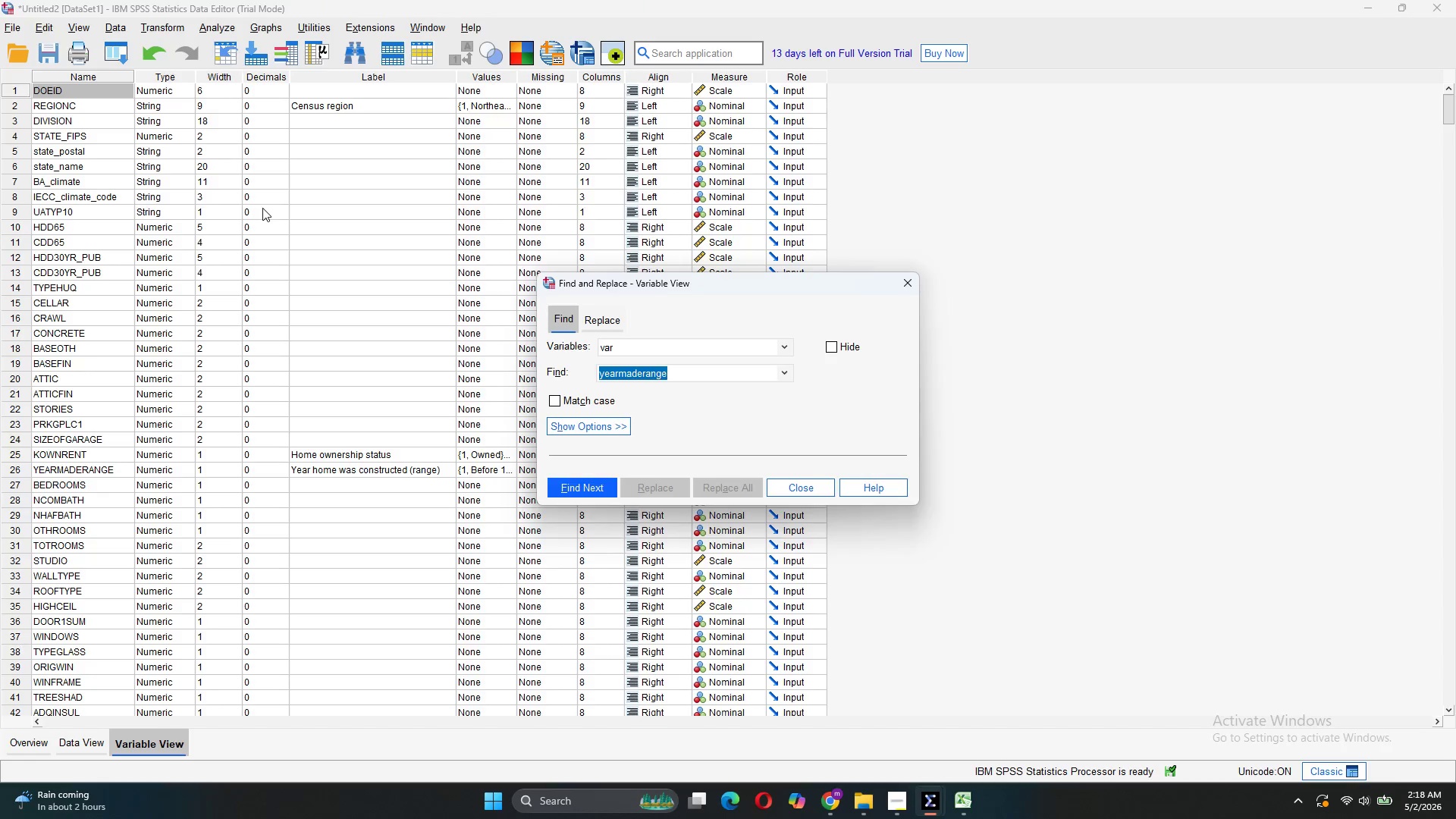 
type(type)
 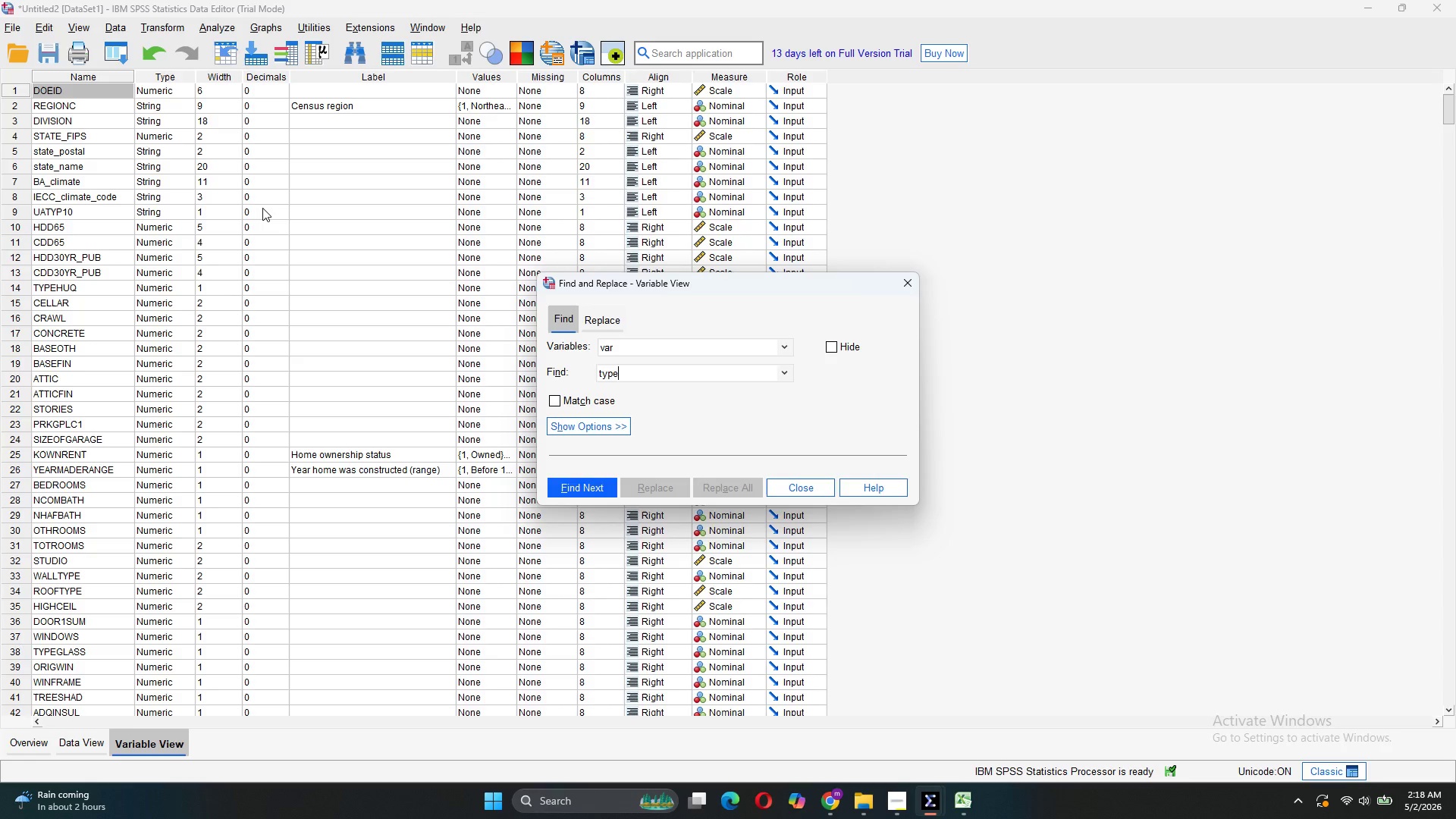 
type(huq)
 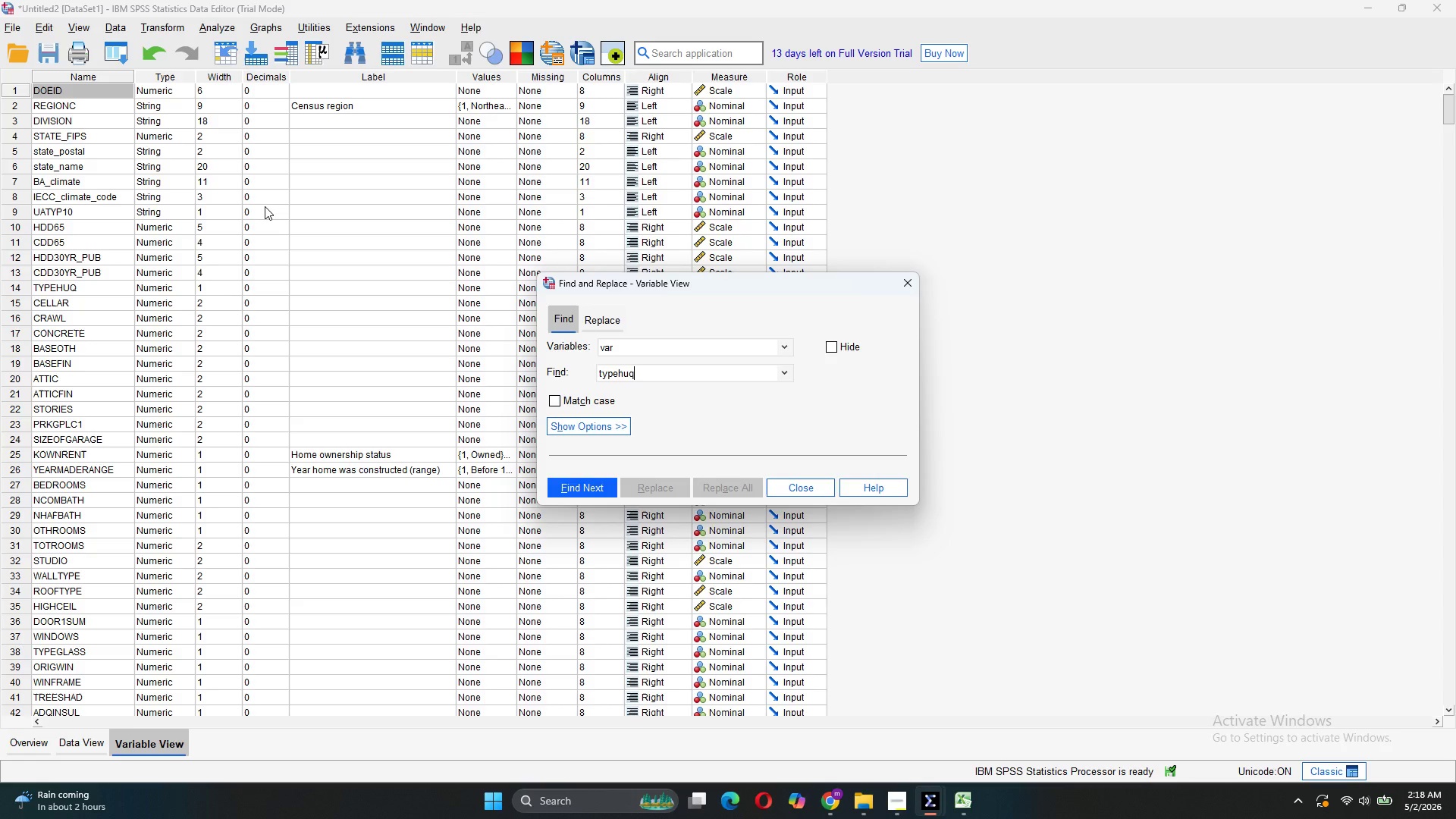 
wait(8.09)
 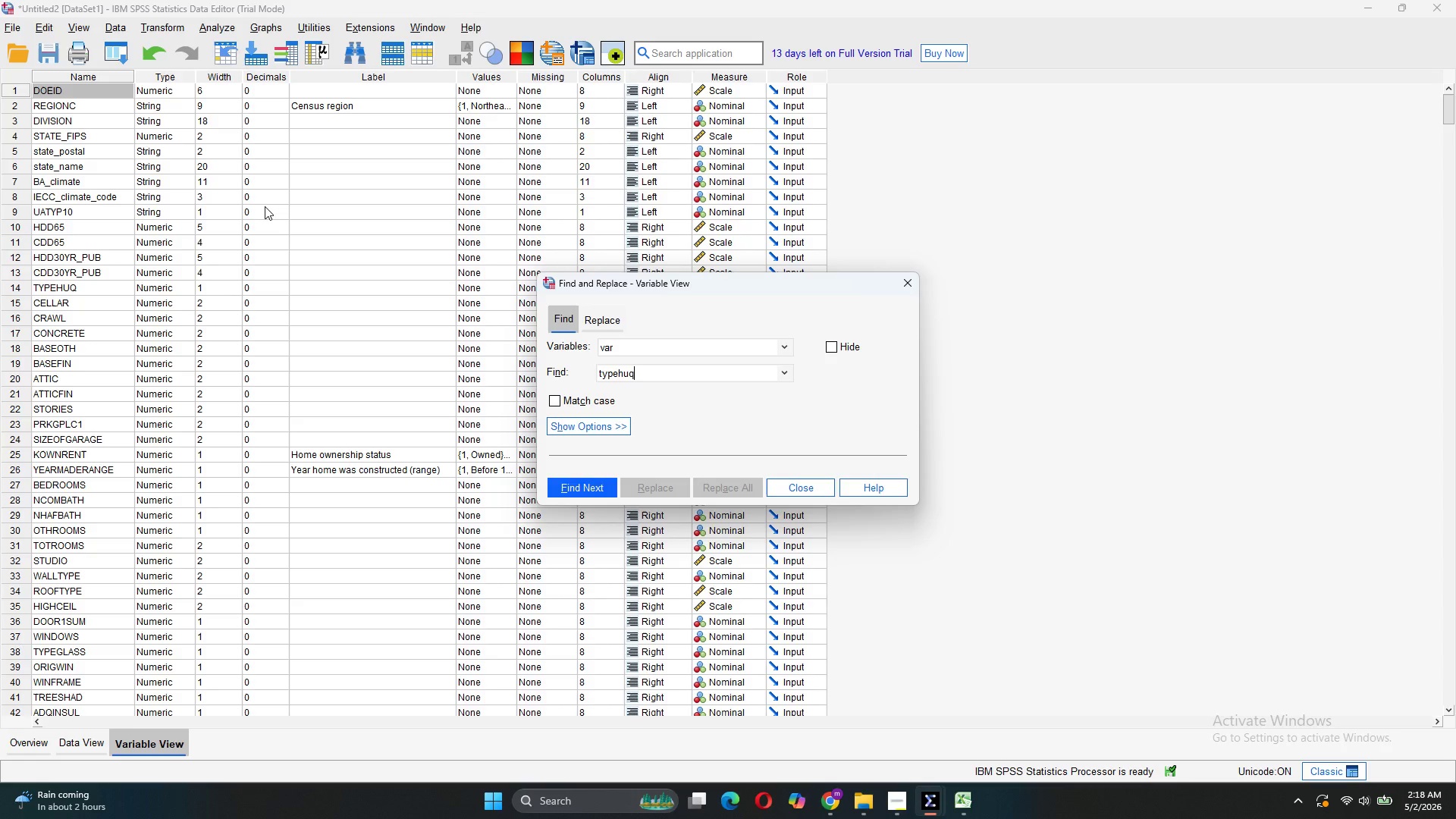 
left_click([912, 285])
 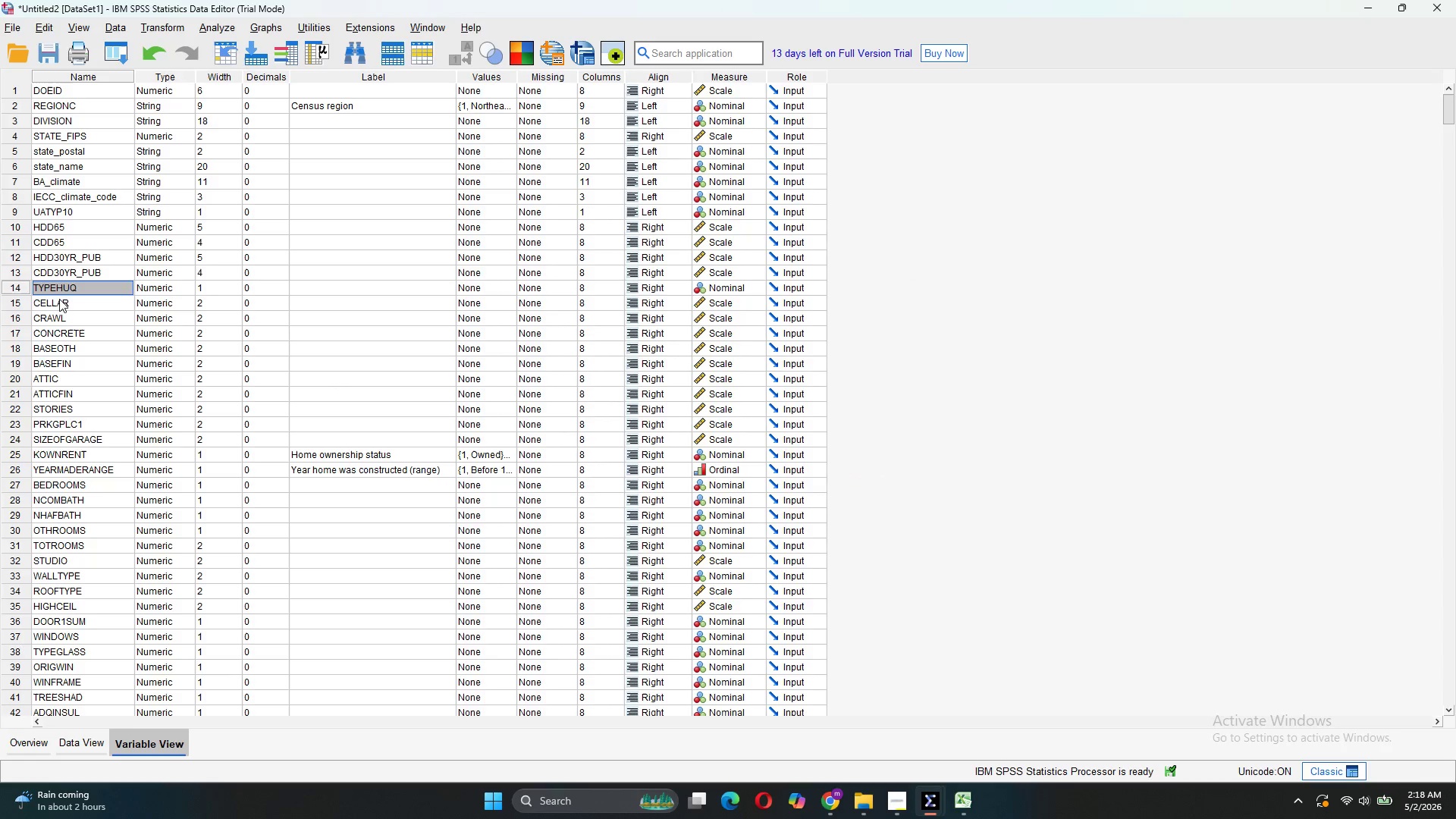 
wait(8.8)
 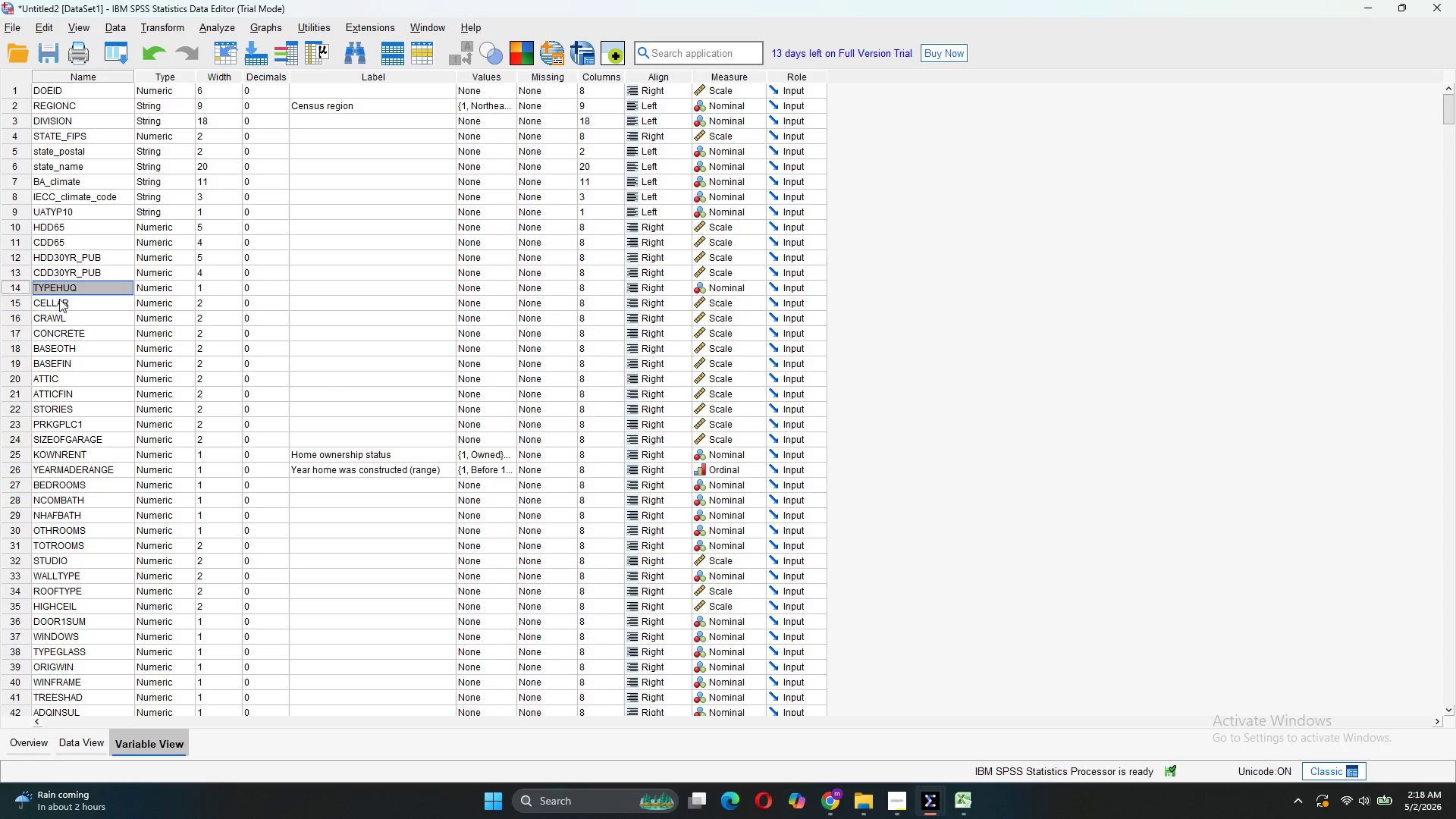 
left_click([323, 292])
 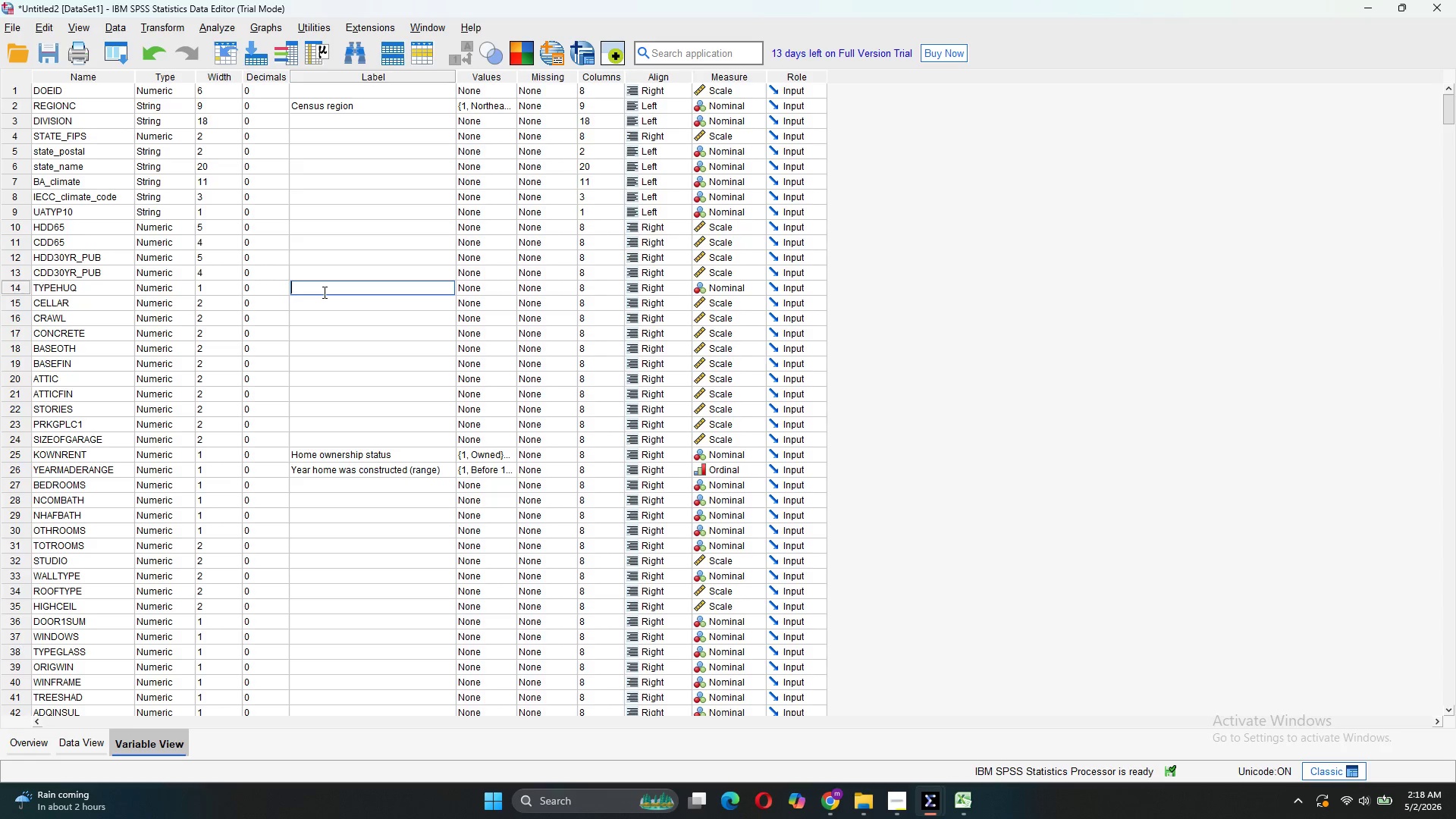 
type(Type of housing ub)
key(Backspace)
type(nit)
 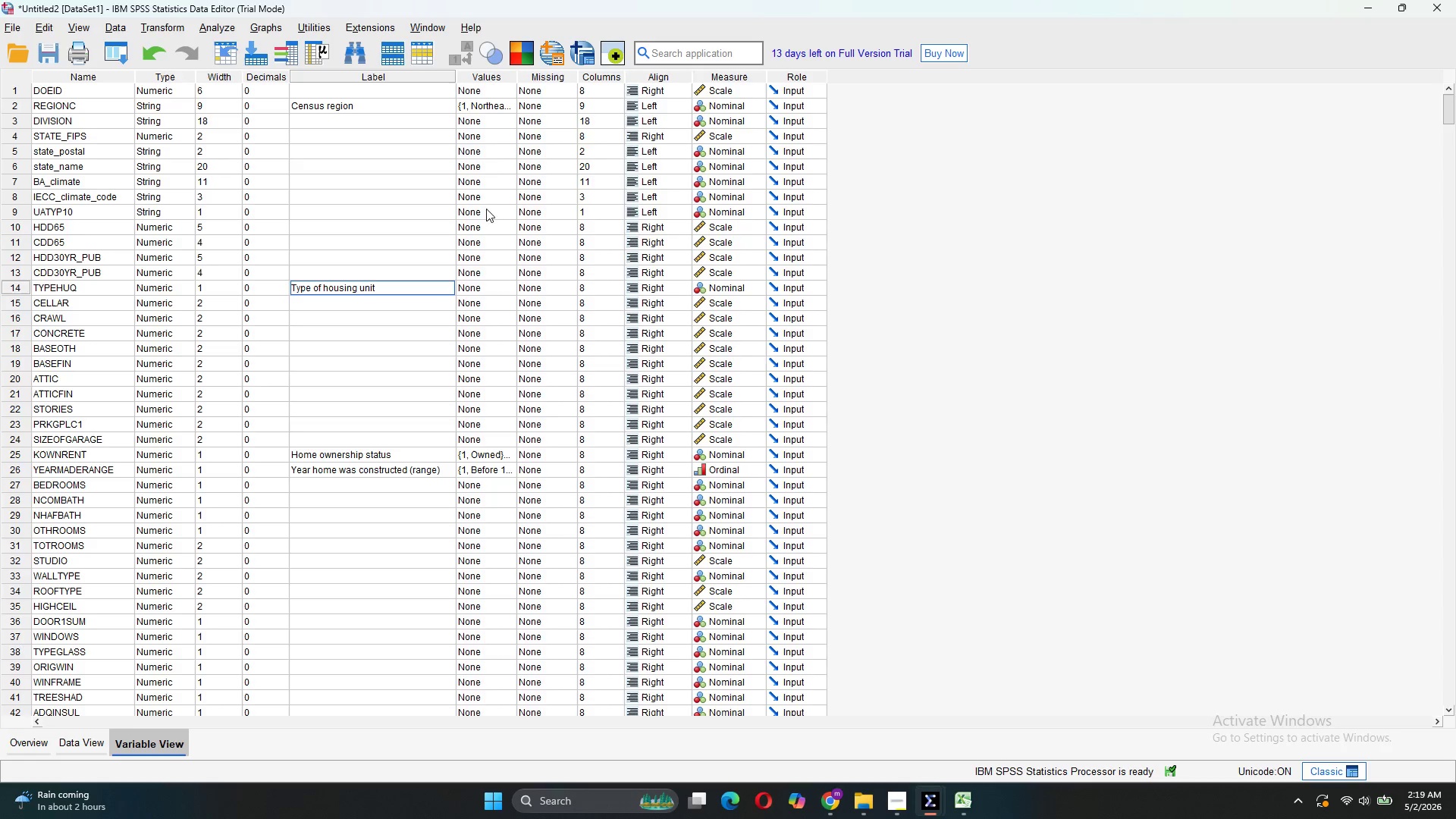 
left_click([489, 295])
 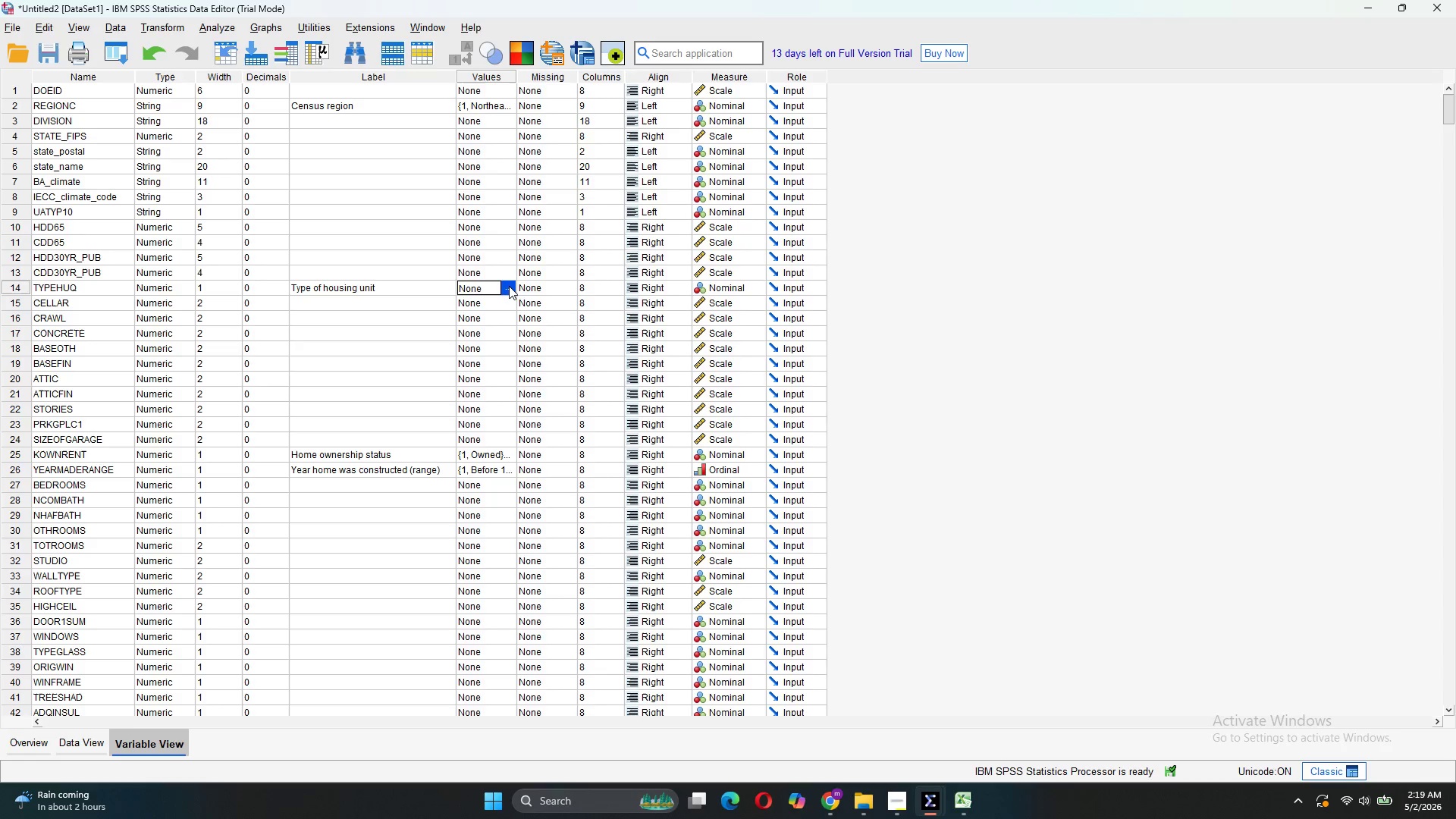 
left_click([509, 284])
 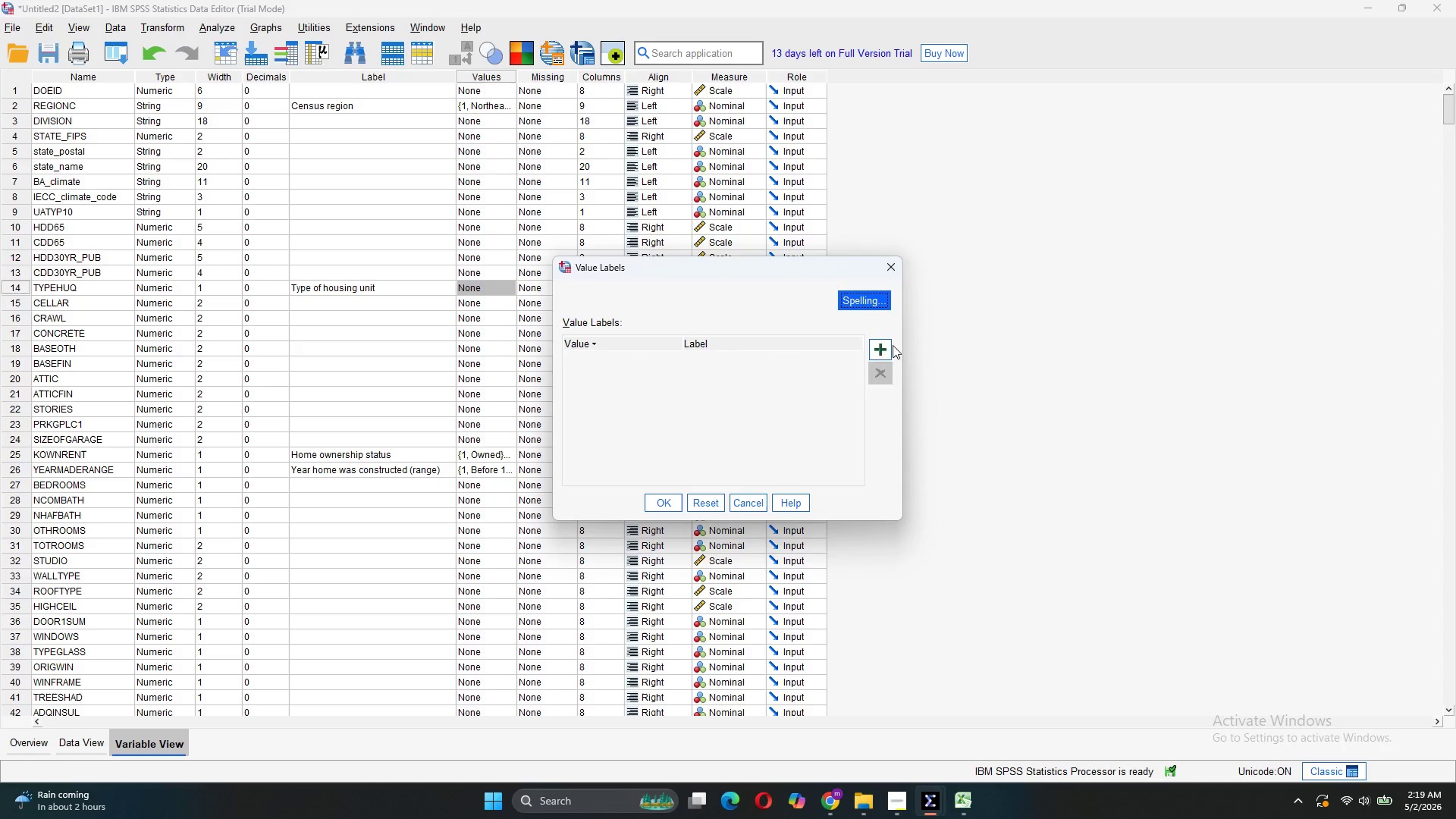 
left_click([877, 345])
 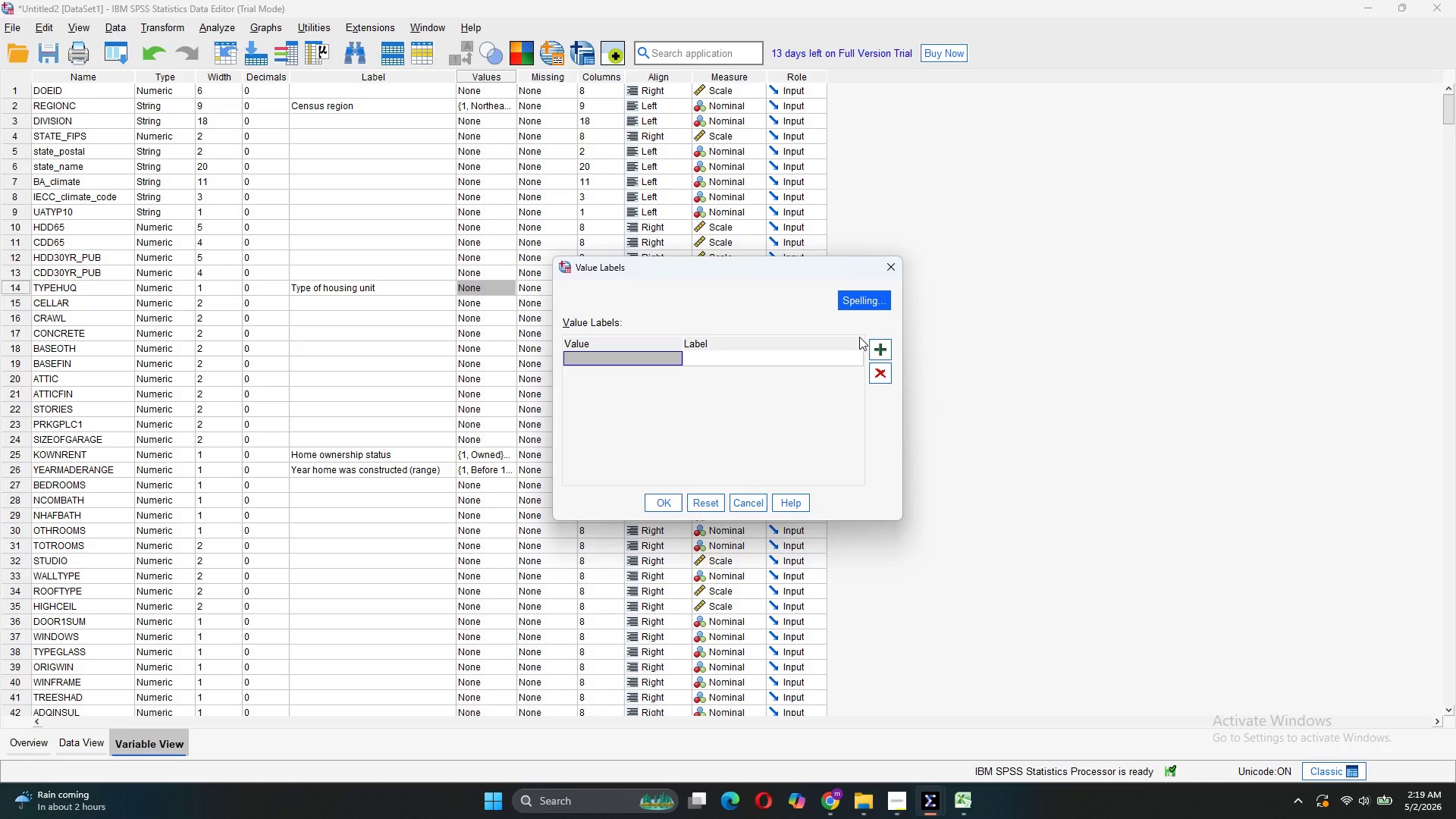 
type(12)
 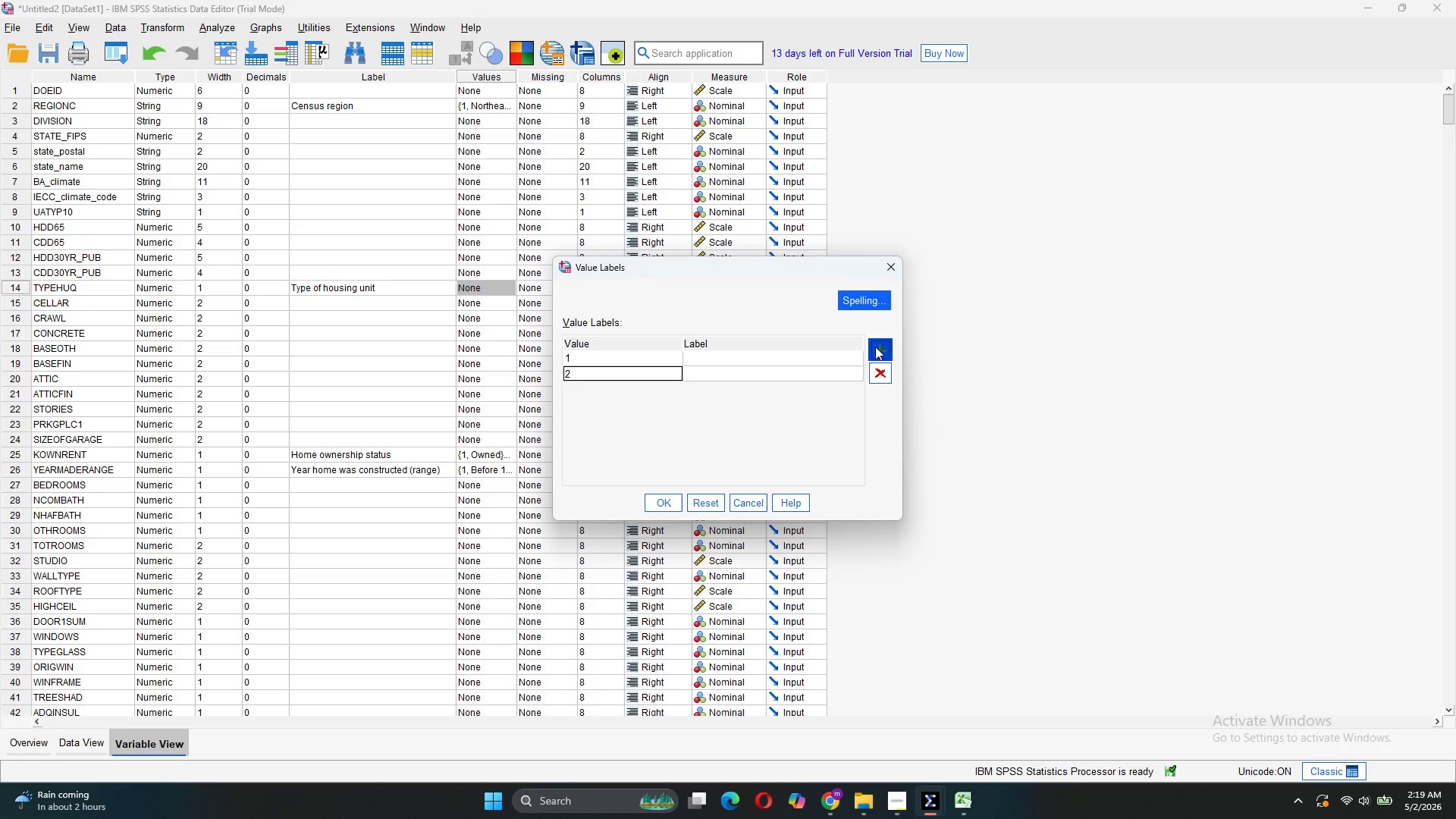 
left_click([875, 347])
 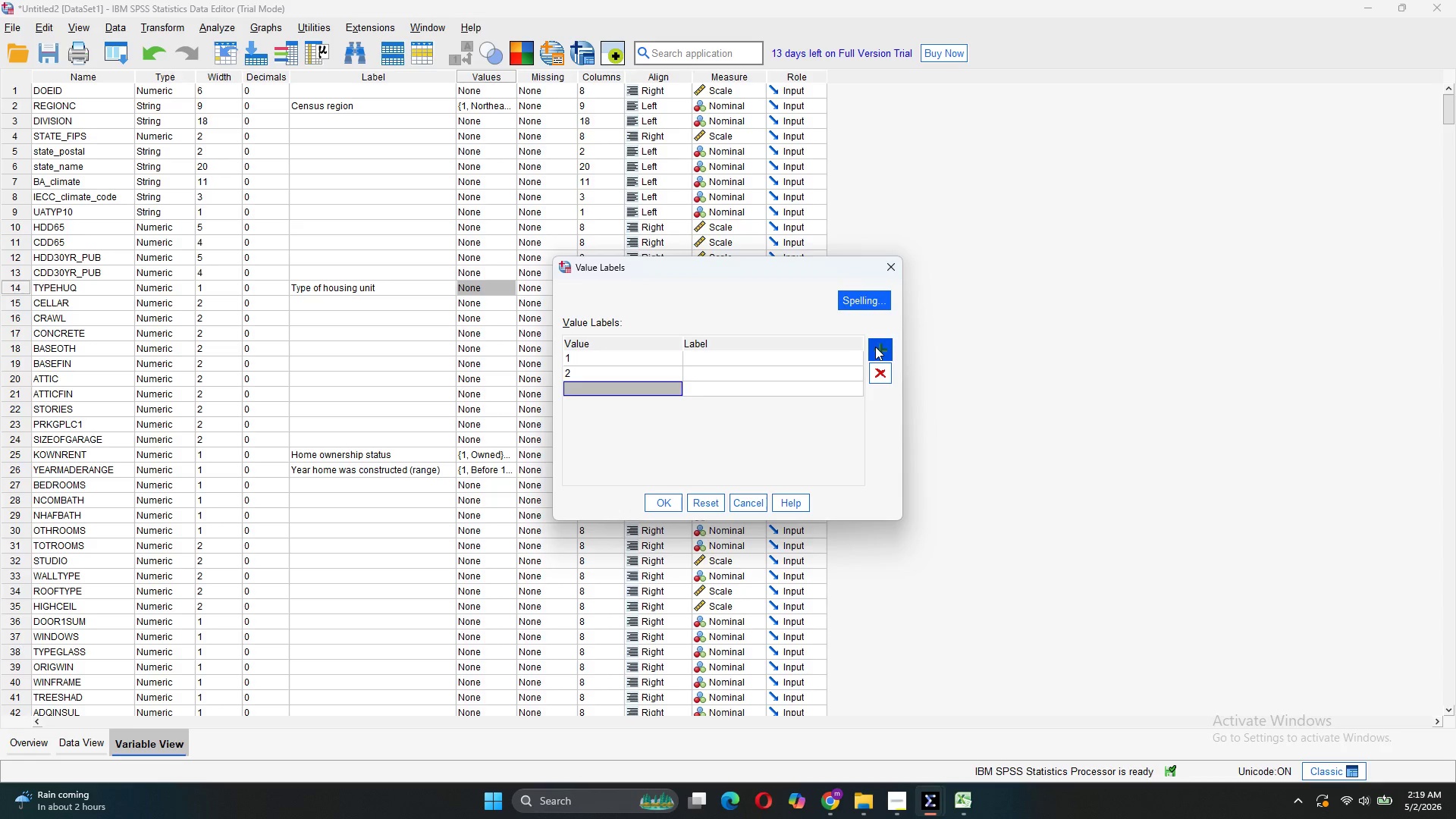 
key(3)
 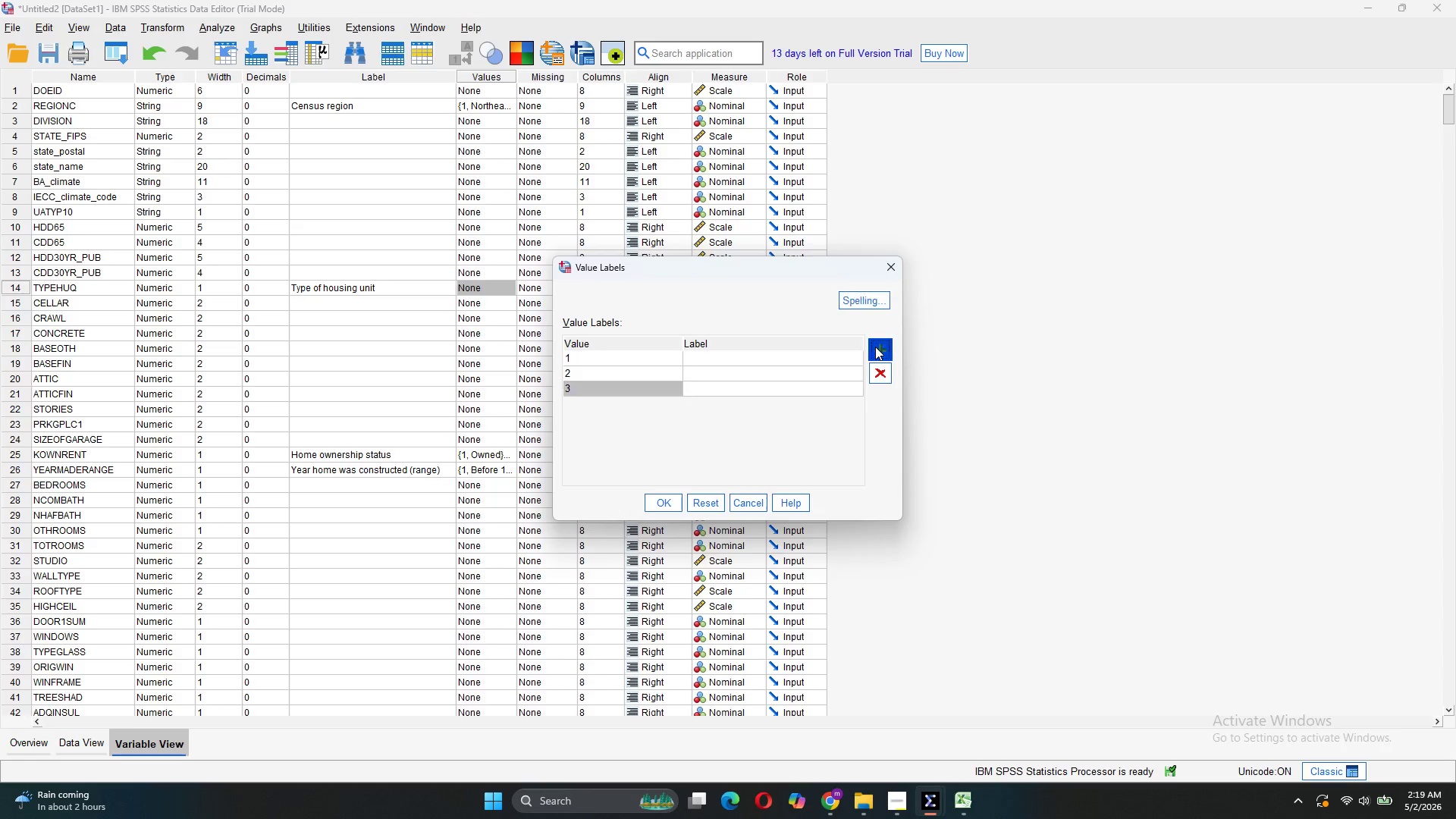 
left_click([875, 347])
 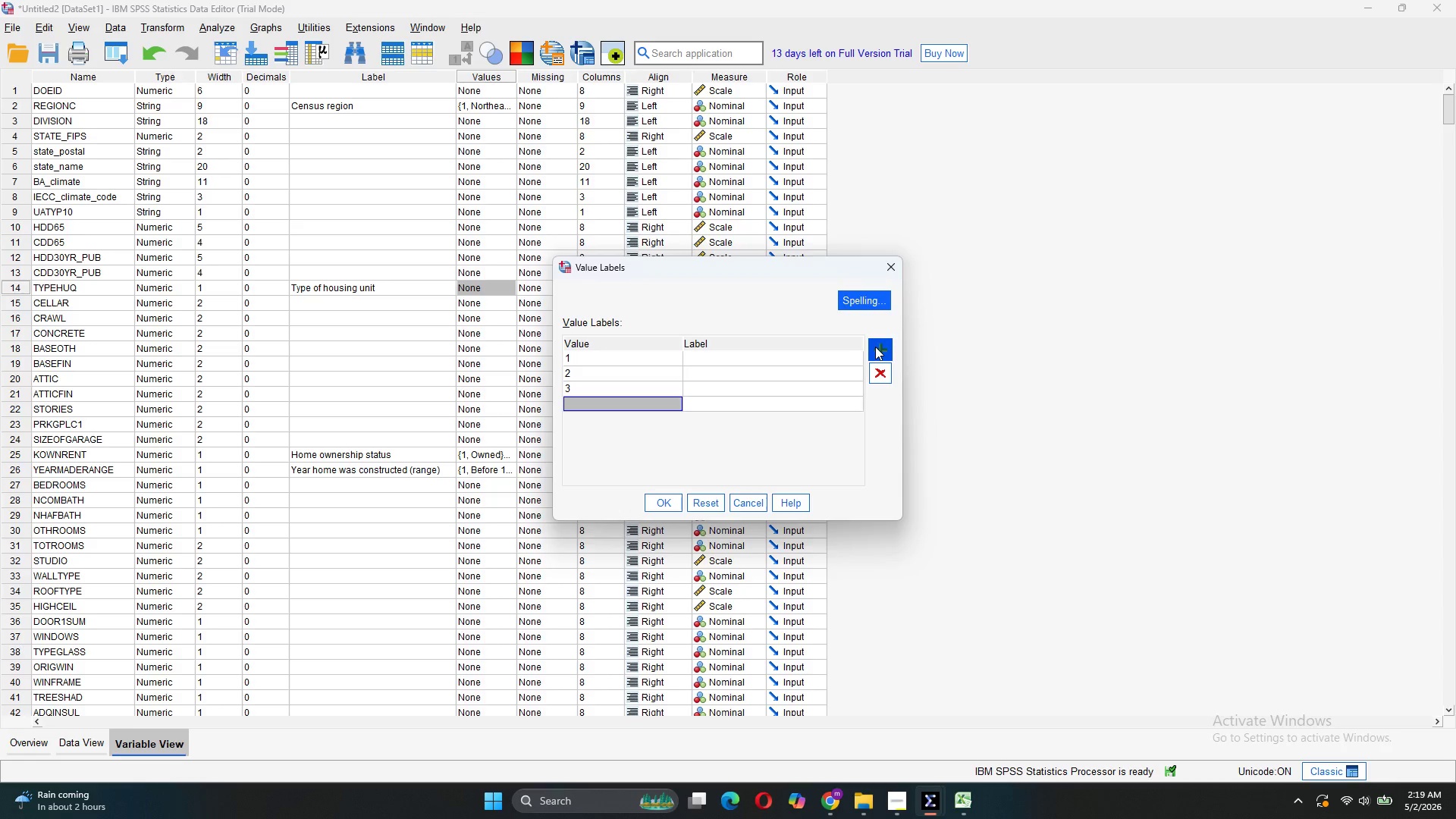 
key(4)
 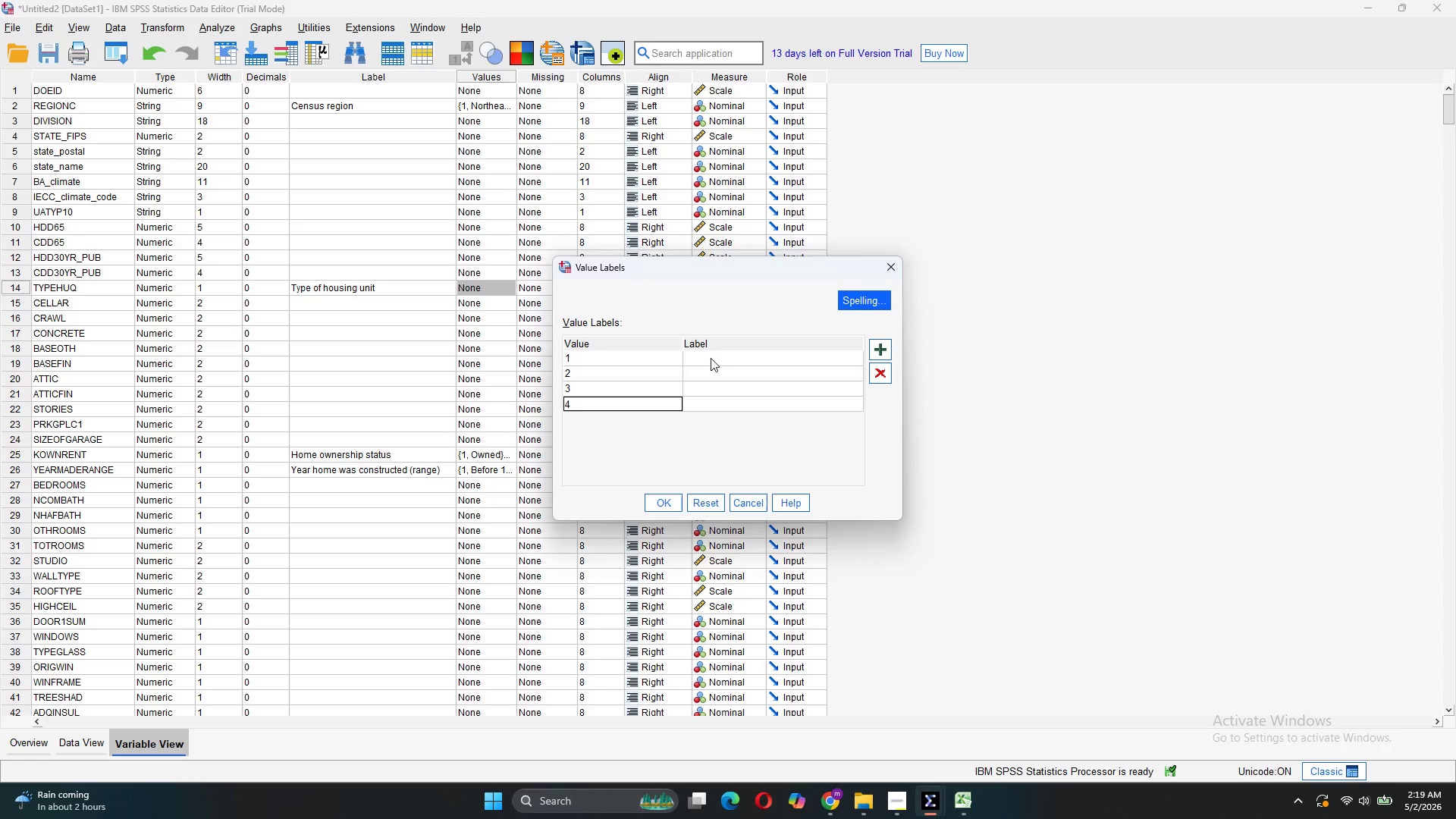 
left_click([711, 358])
 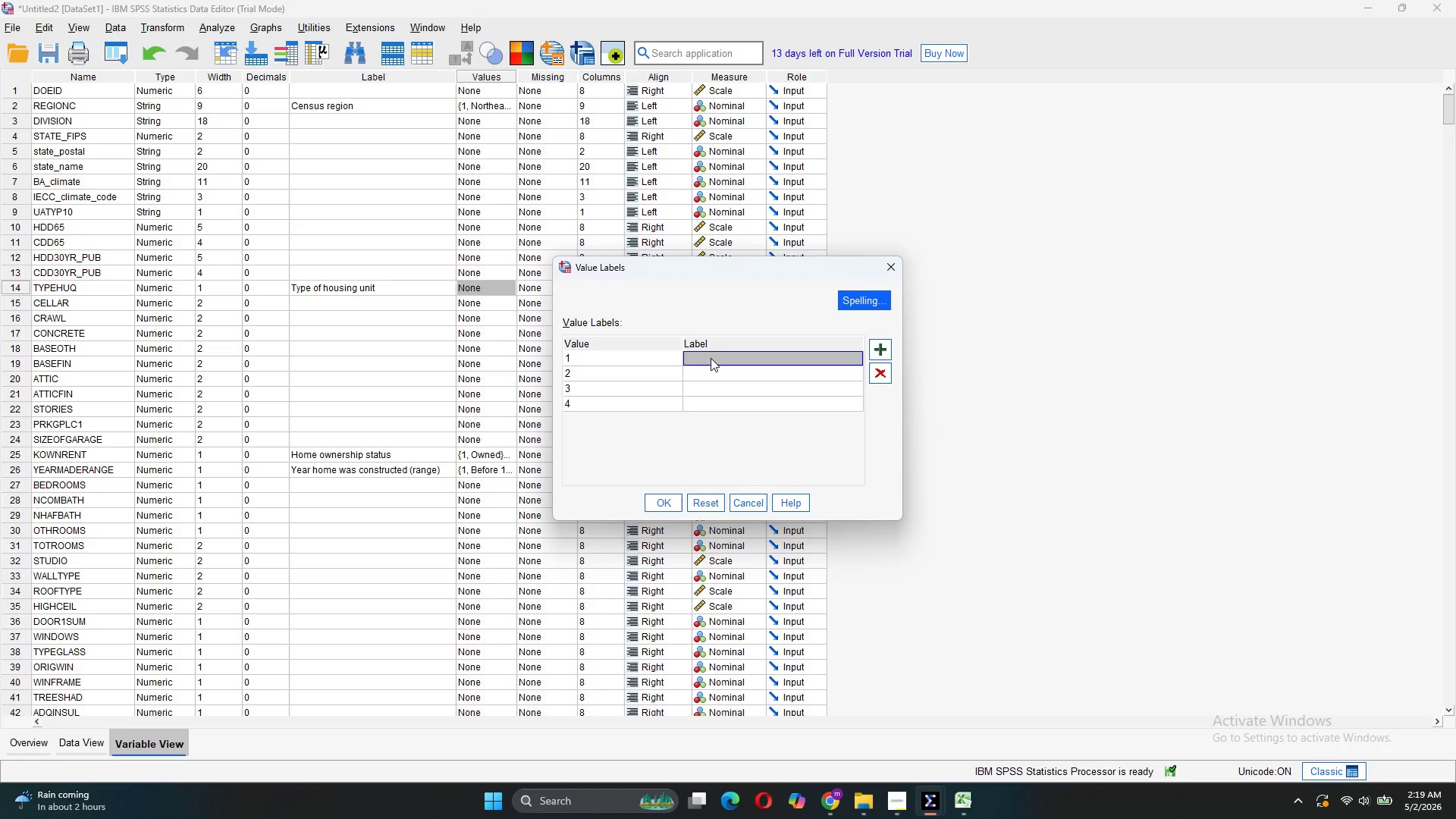 
left_click([711, 358])
 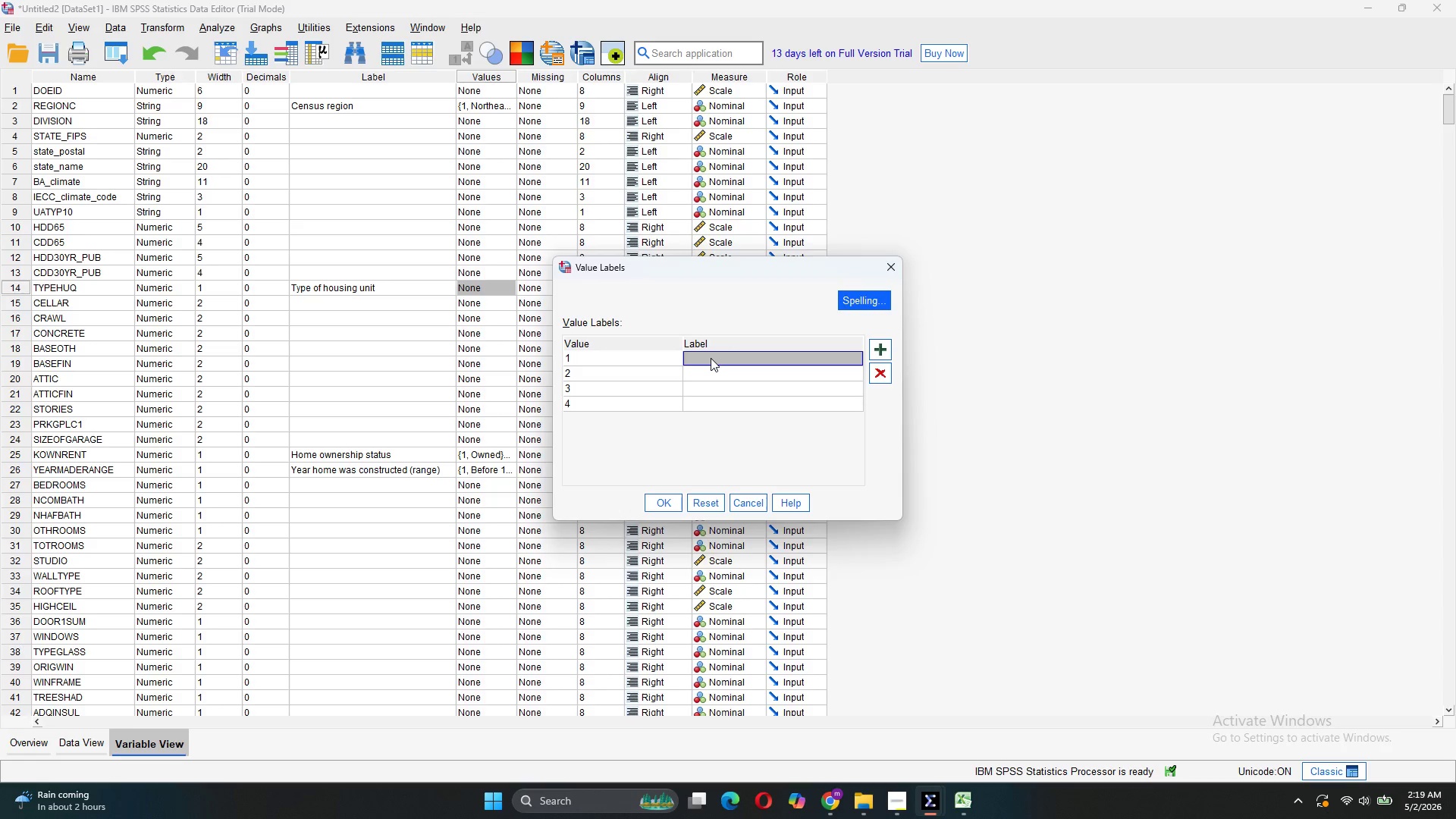 
type("Single-family detached)
 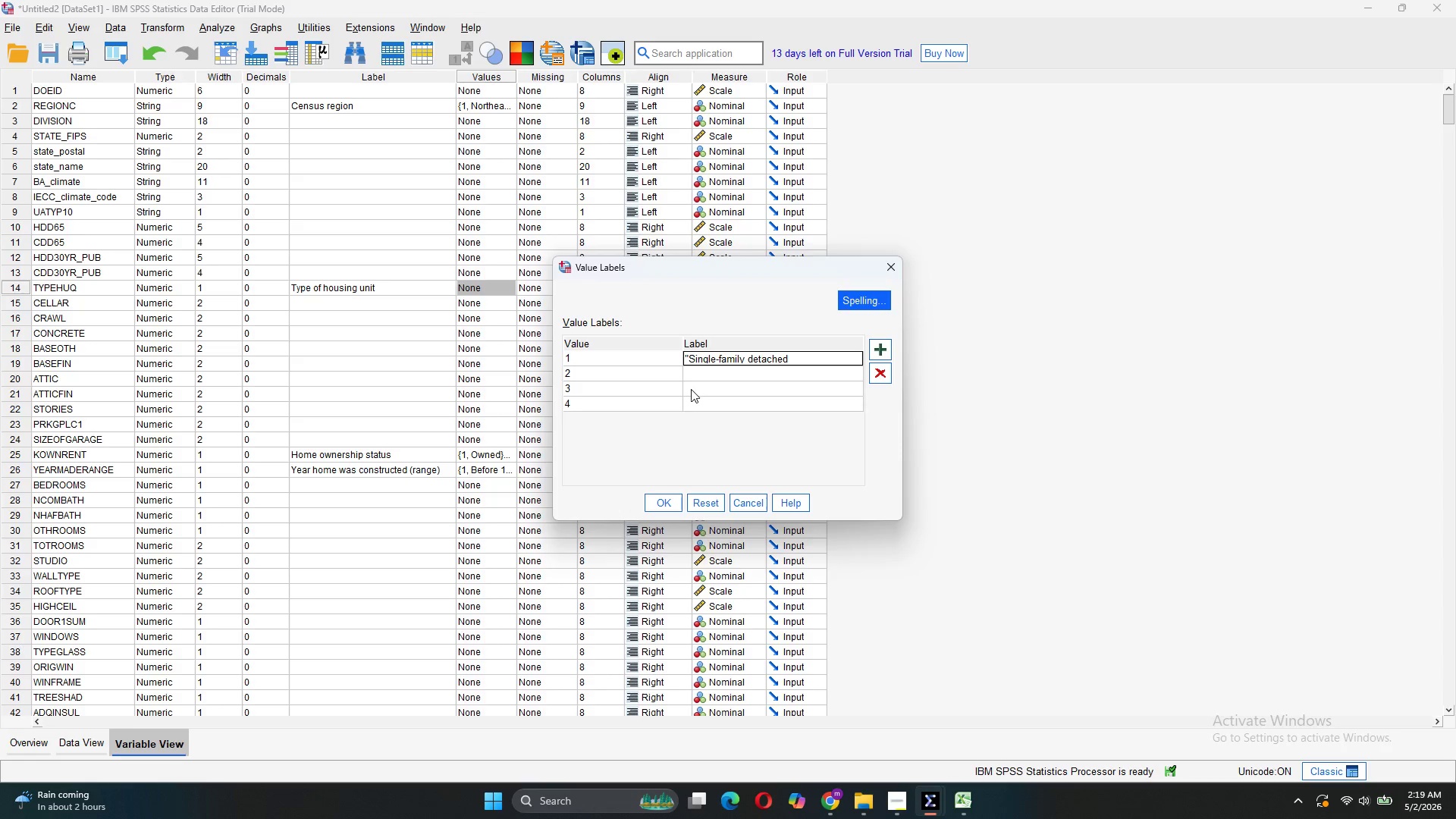 
left_click([690, 357])
 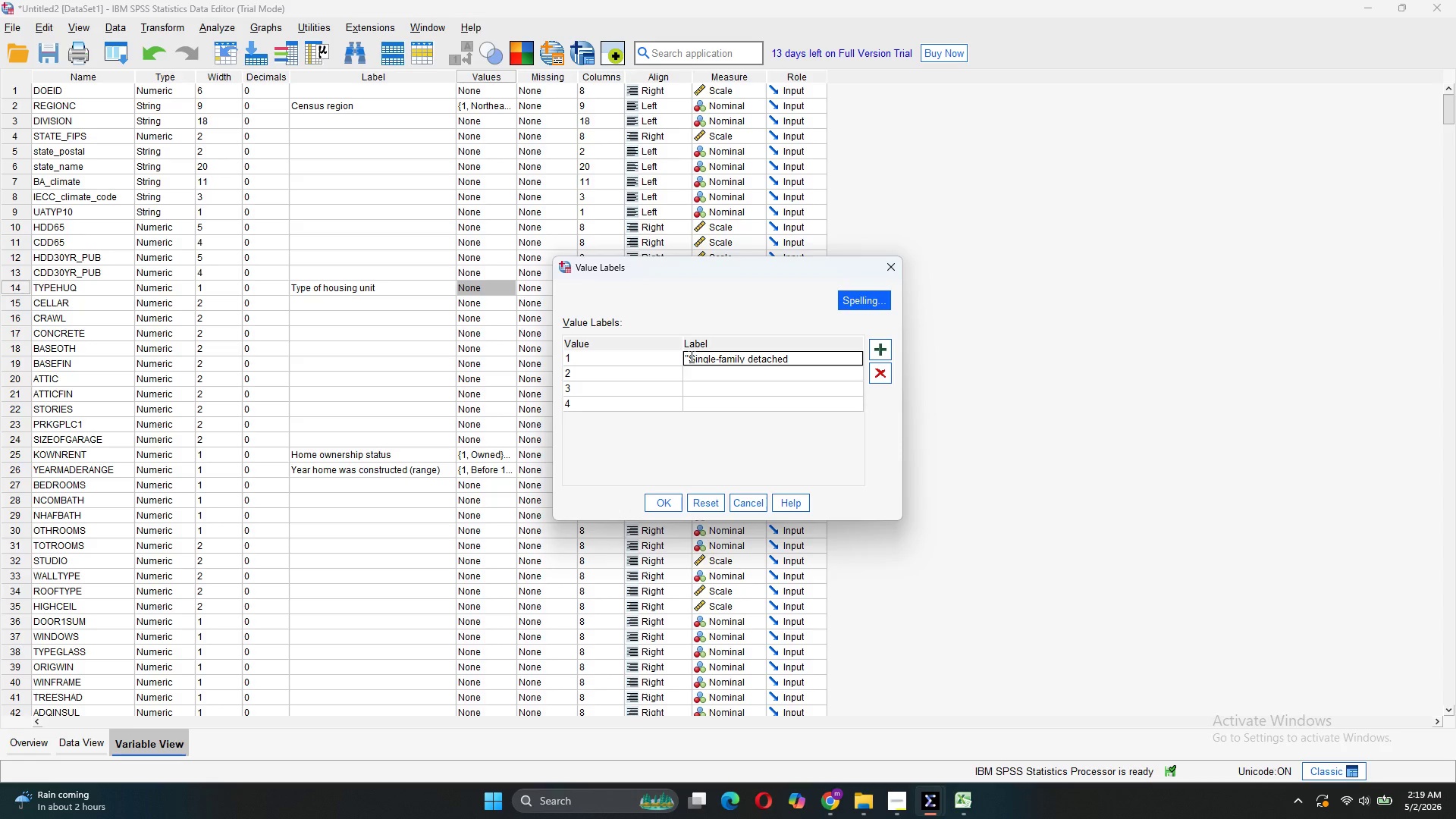 
left_click([690, 356])
 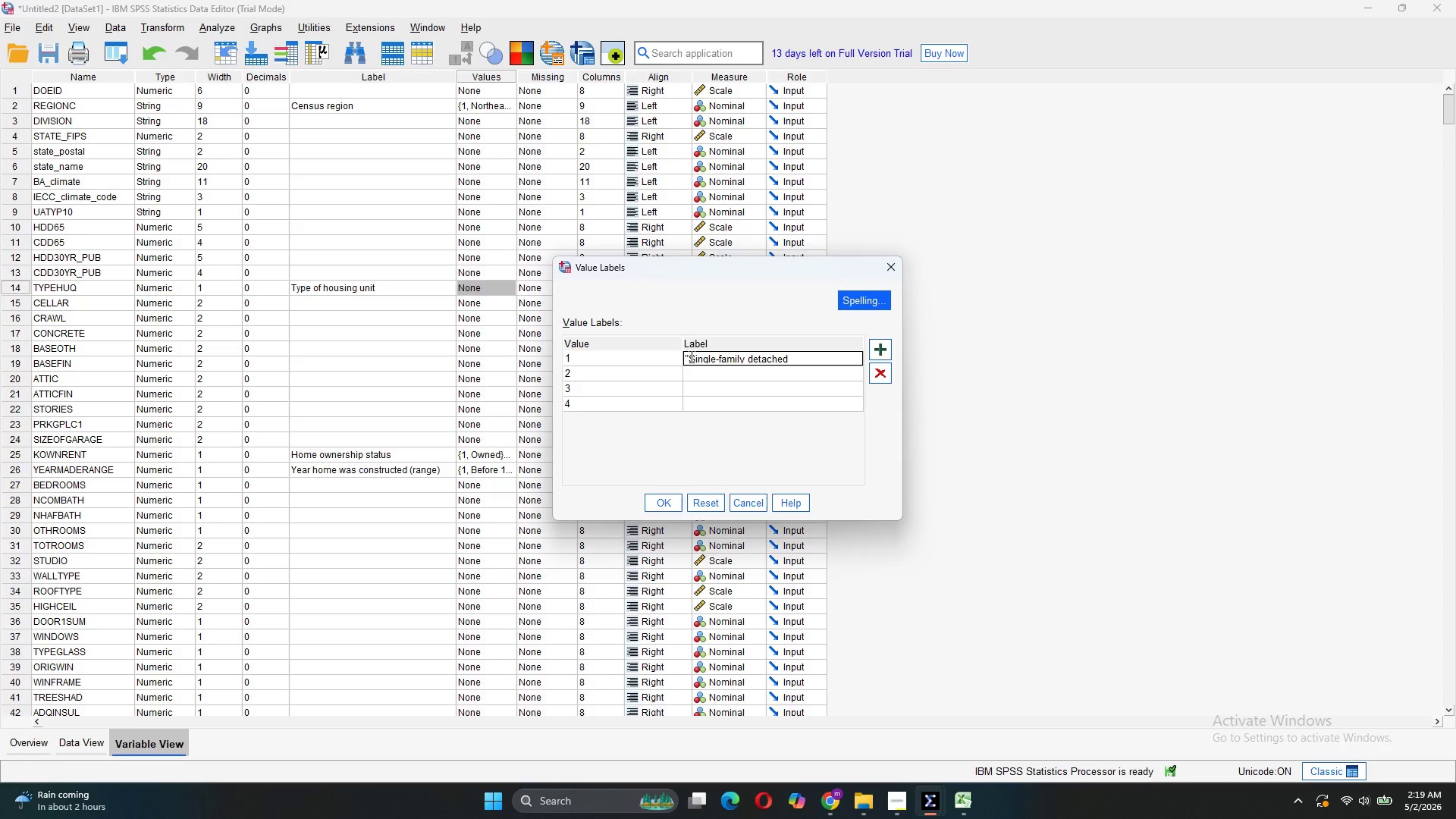 
key(Backspace)
 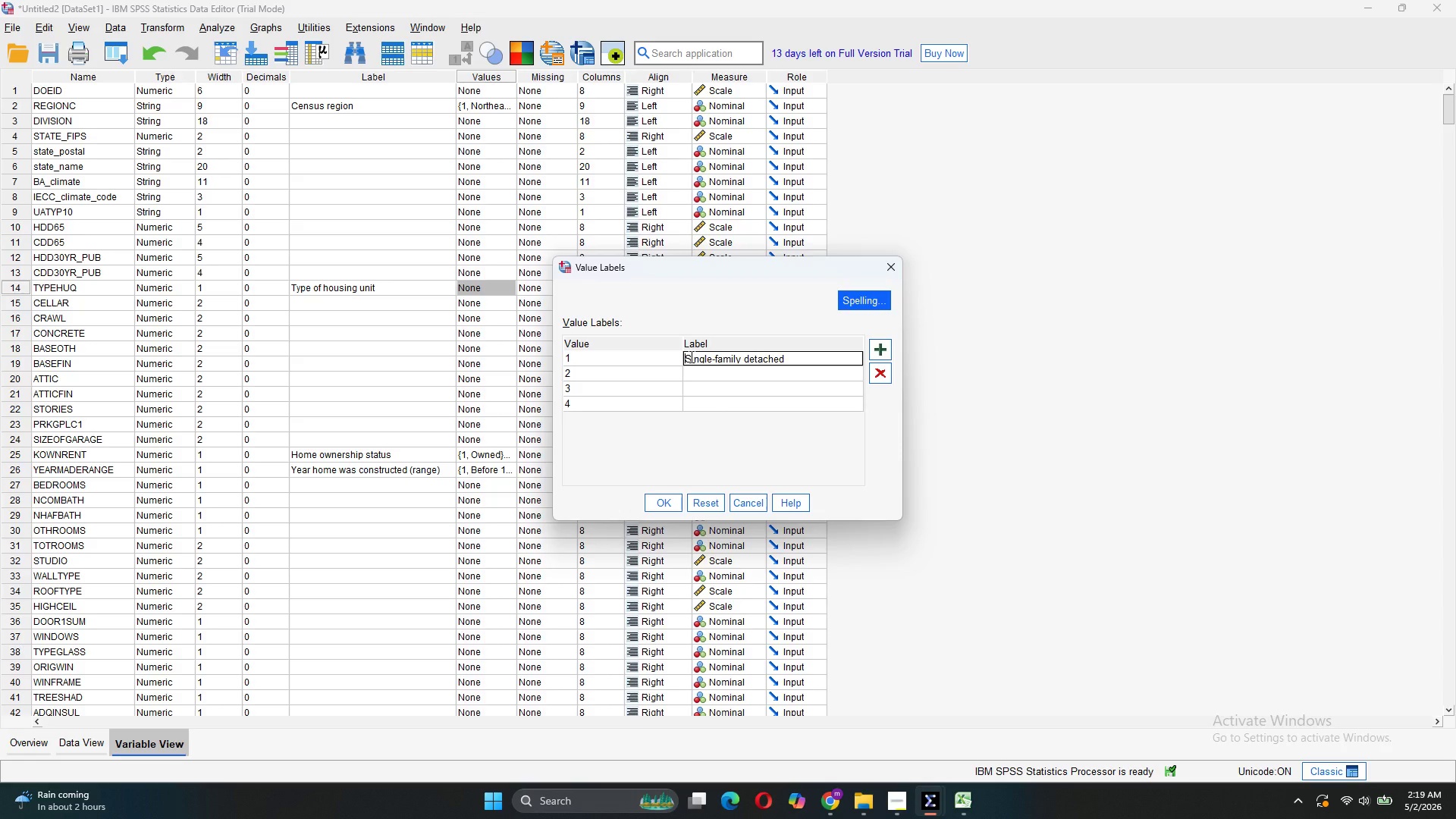 
left_click([696, 378])
 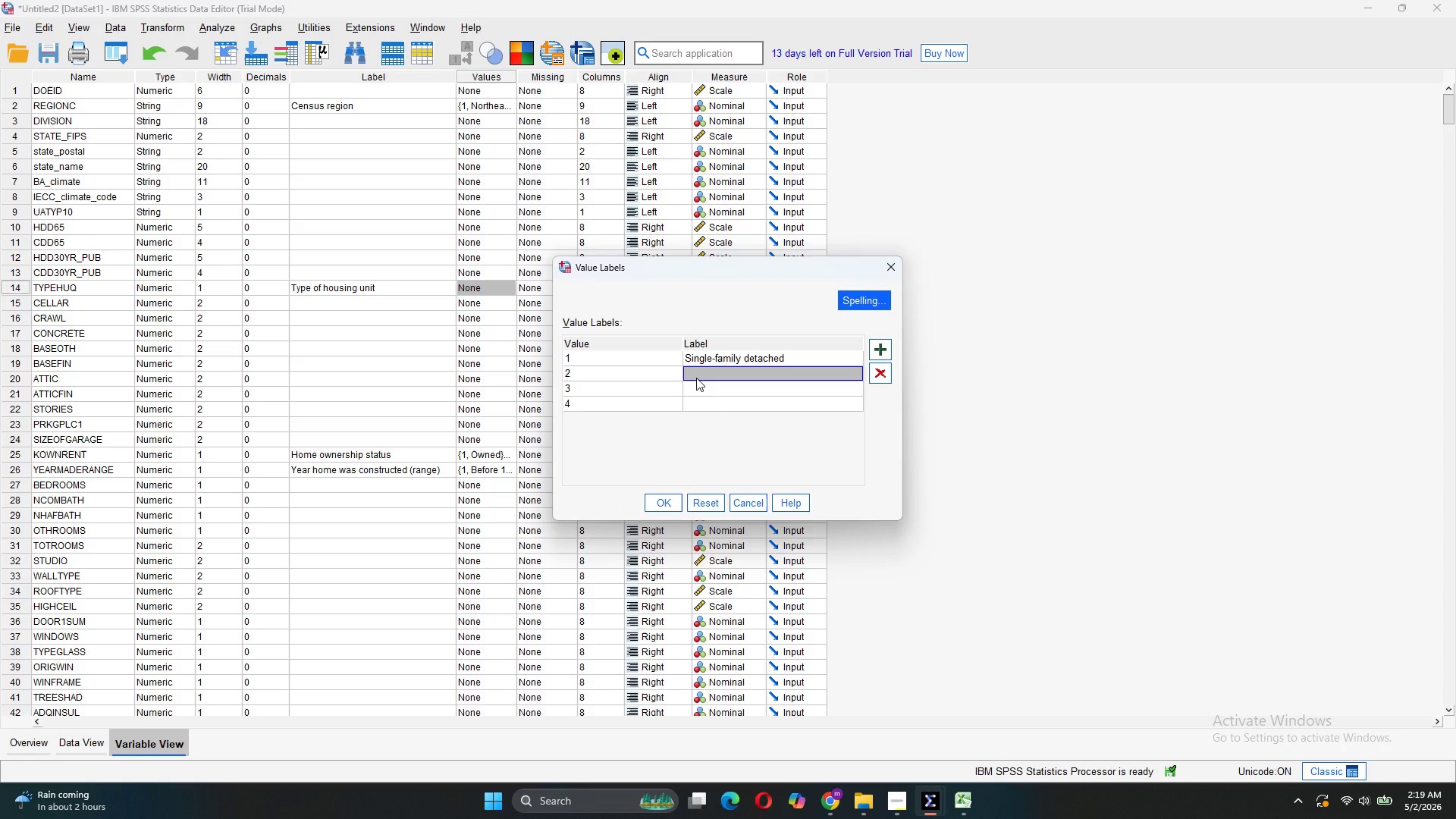 
left_click([696, 378])
 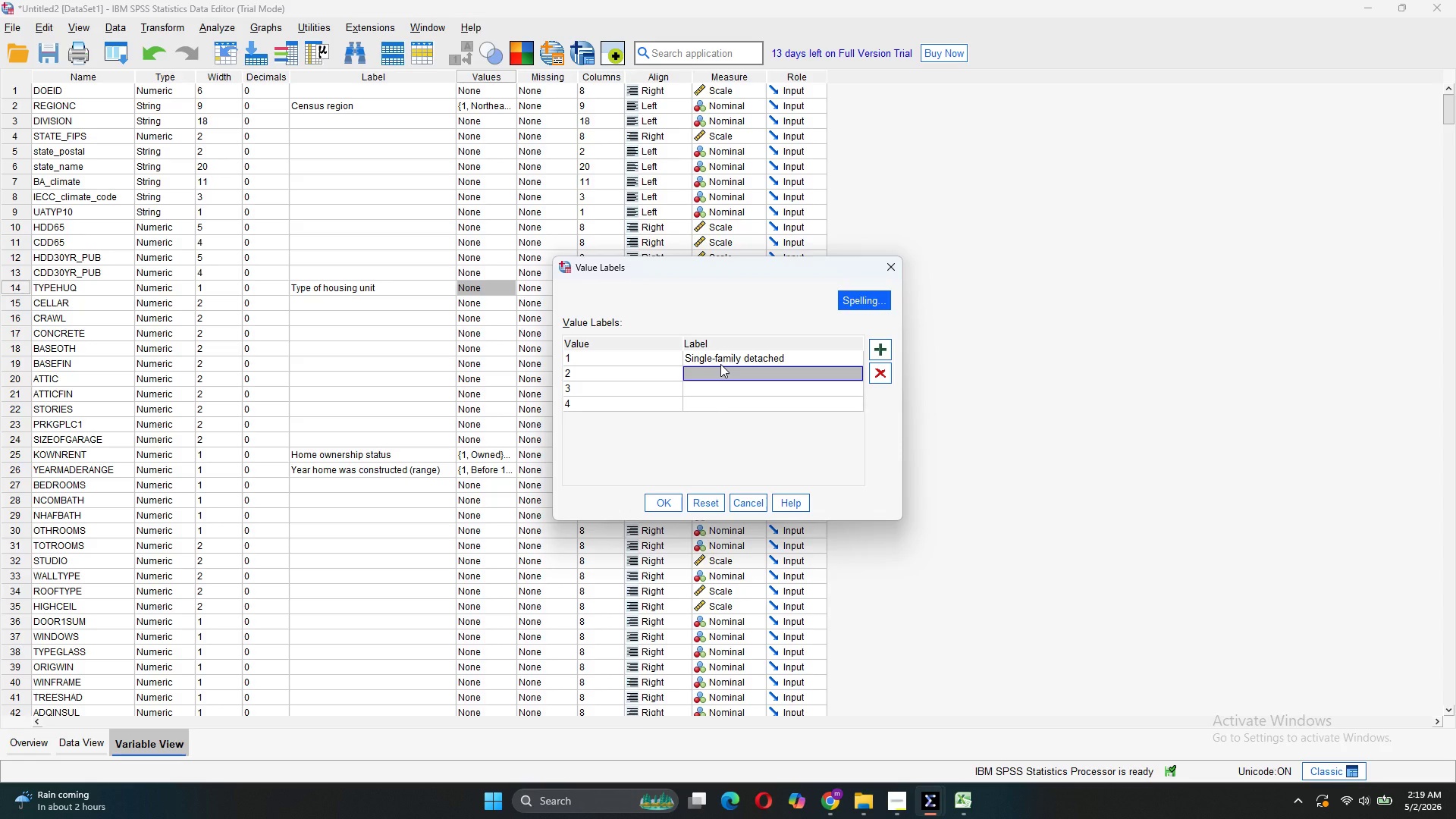 
double_click([717, 375])
 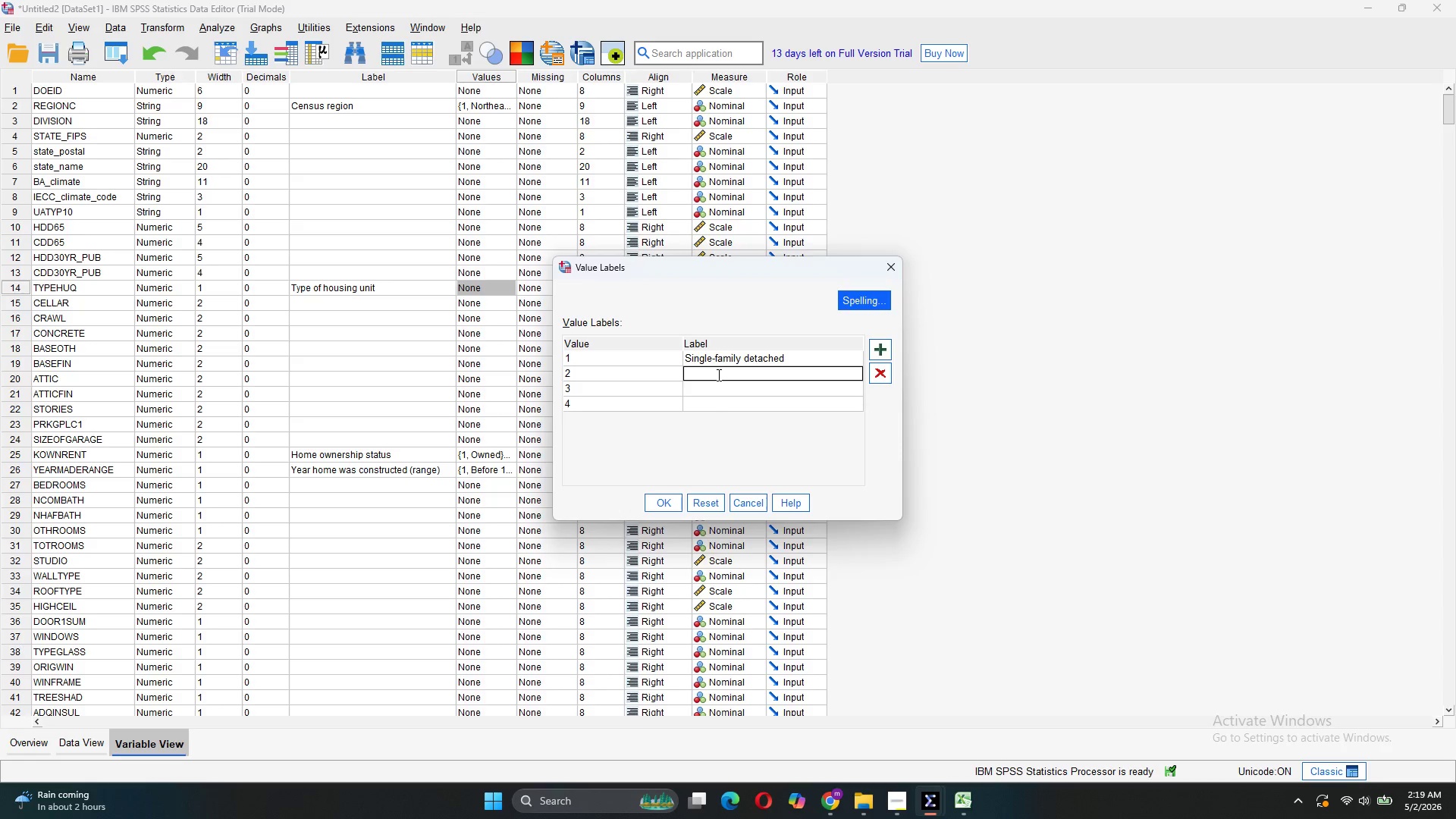 
type(Sinf)
key(Backspace)
type(gle-family attached)
 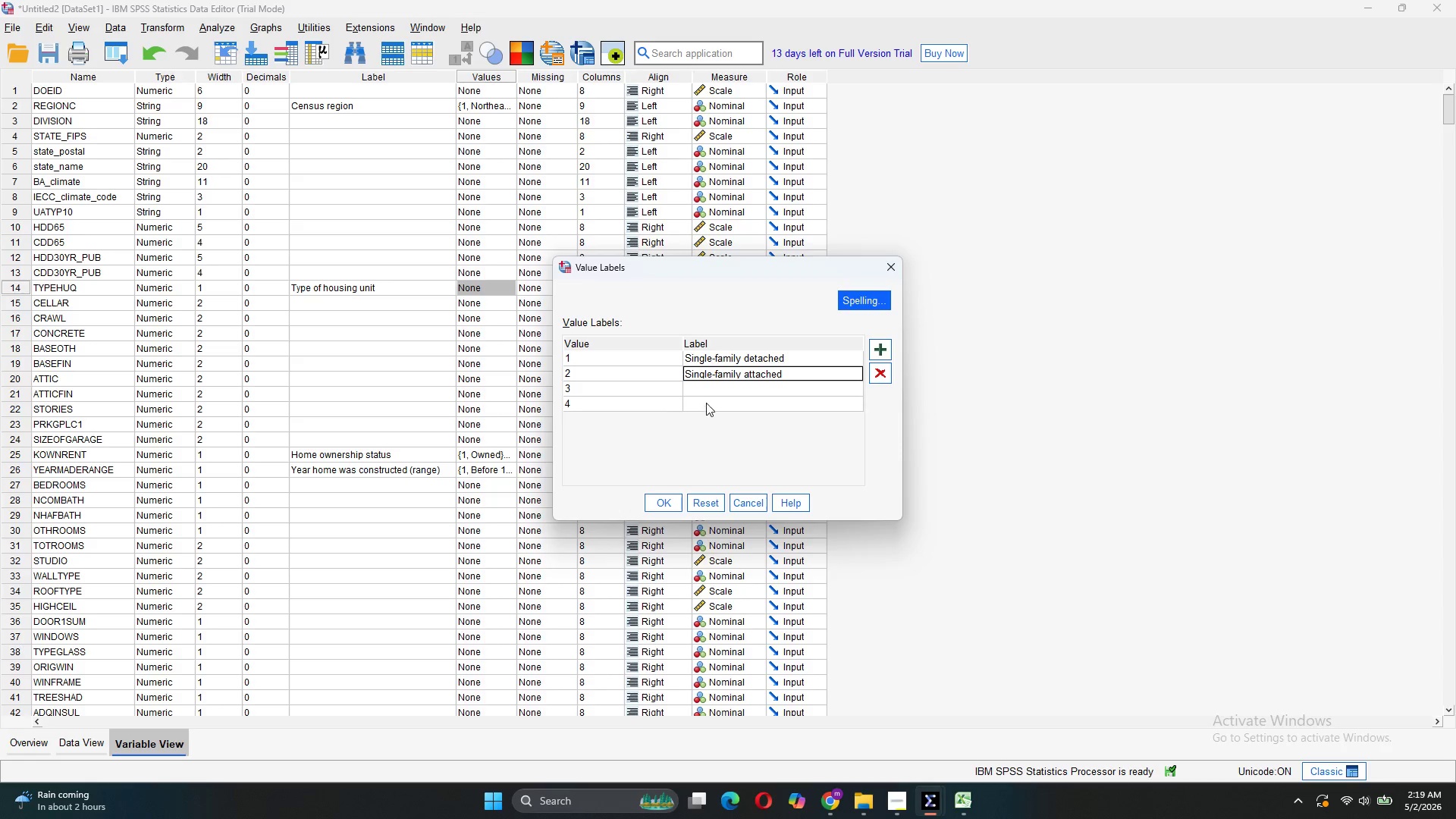 
double_click([710, 388])
 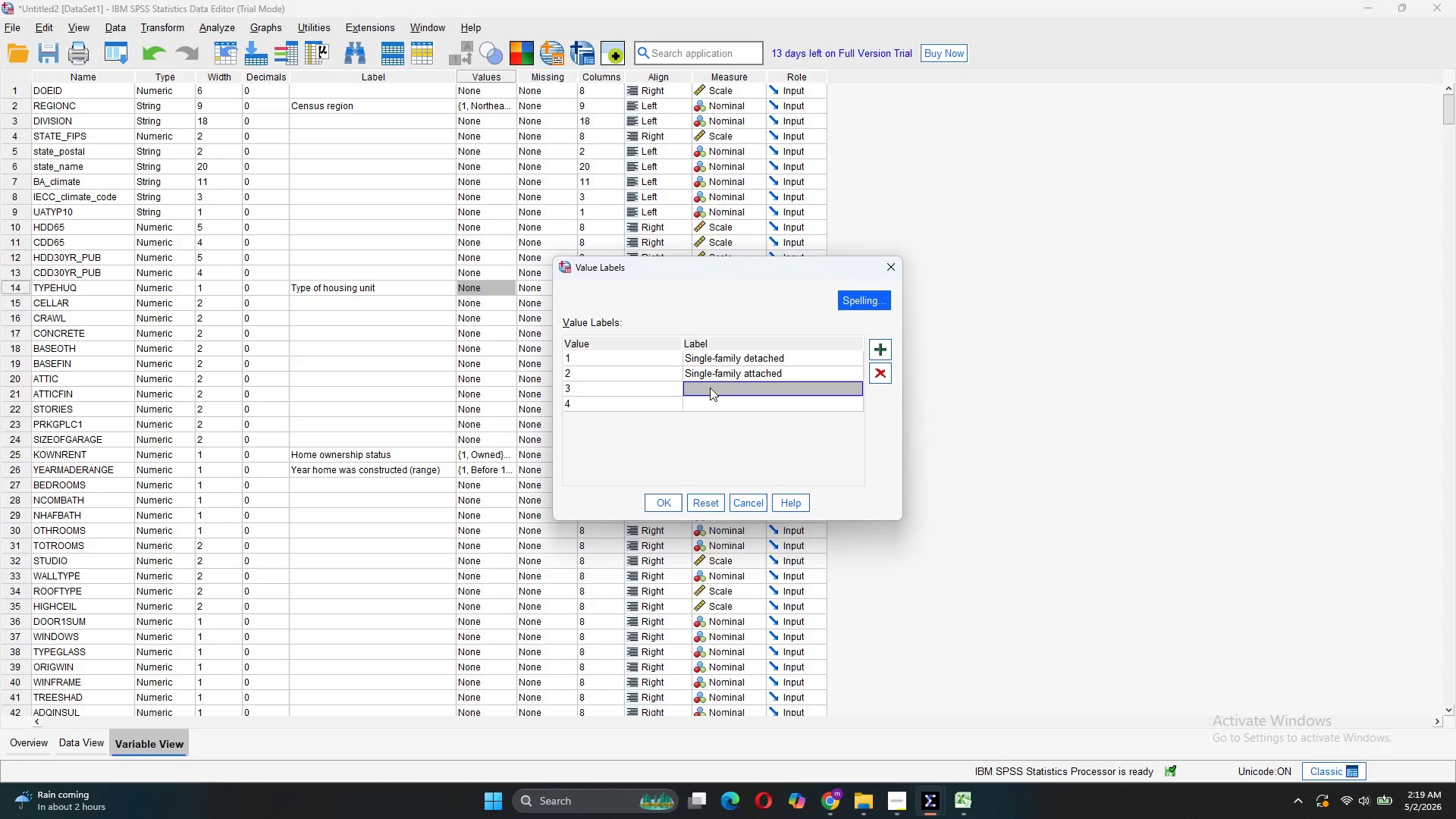 
type(Appartment 2-4 i)
key(Backspace)
type(i)
key(Backspace)
type(units)
 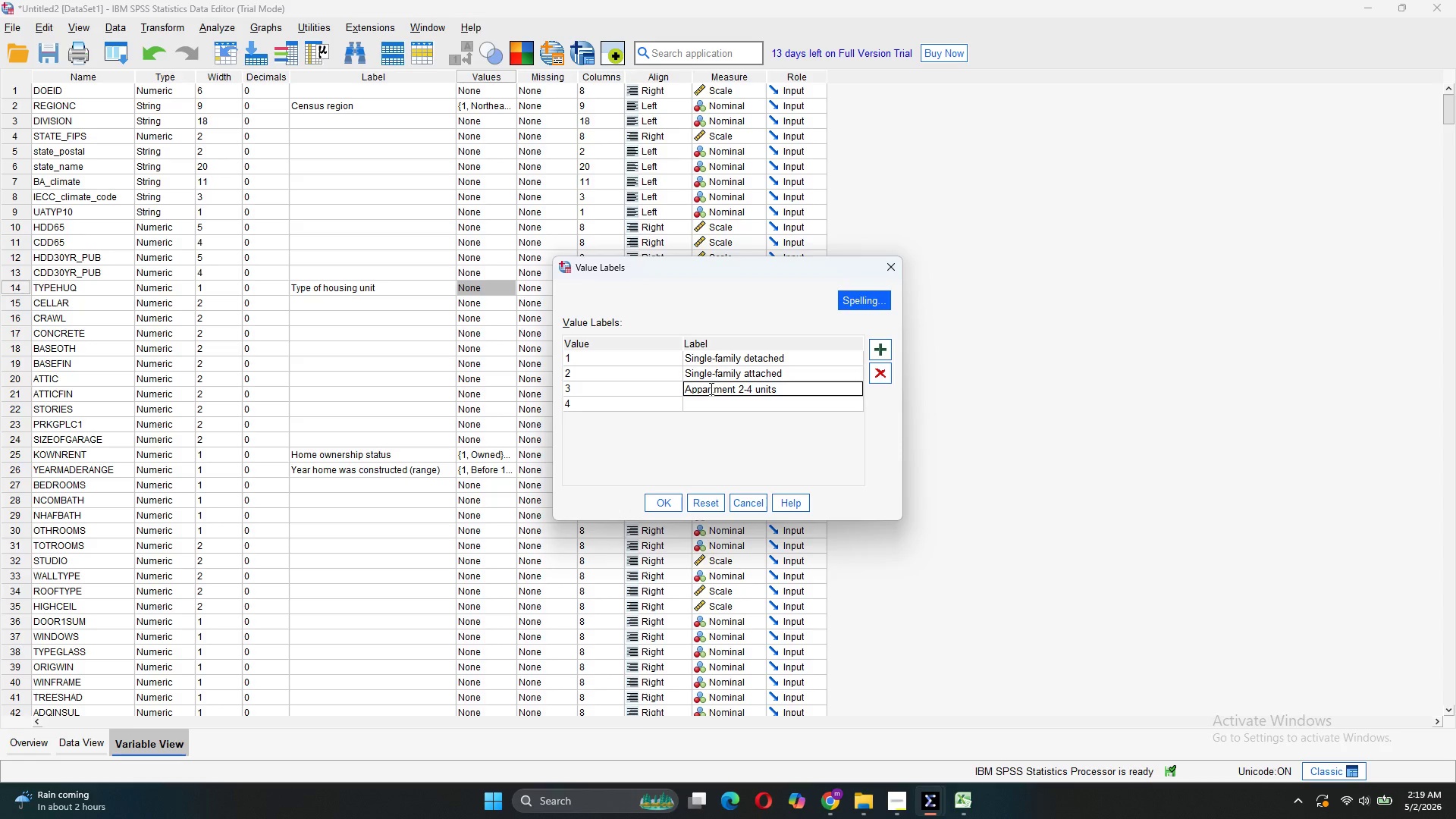 
double_click([710, 406])
 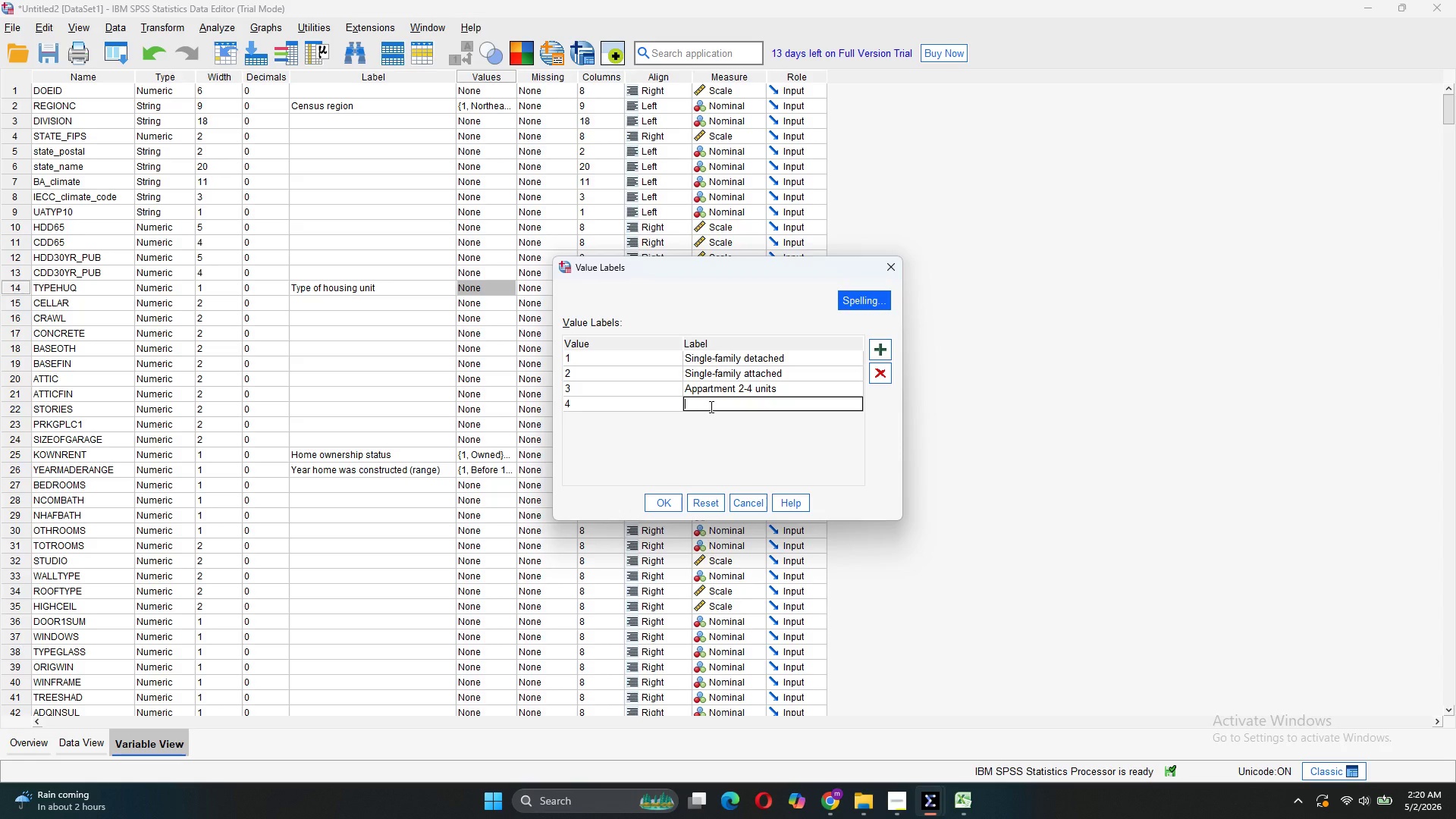 
type(Apartment 5+ units)
 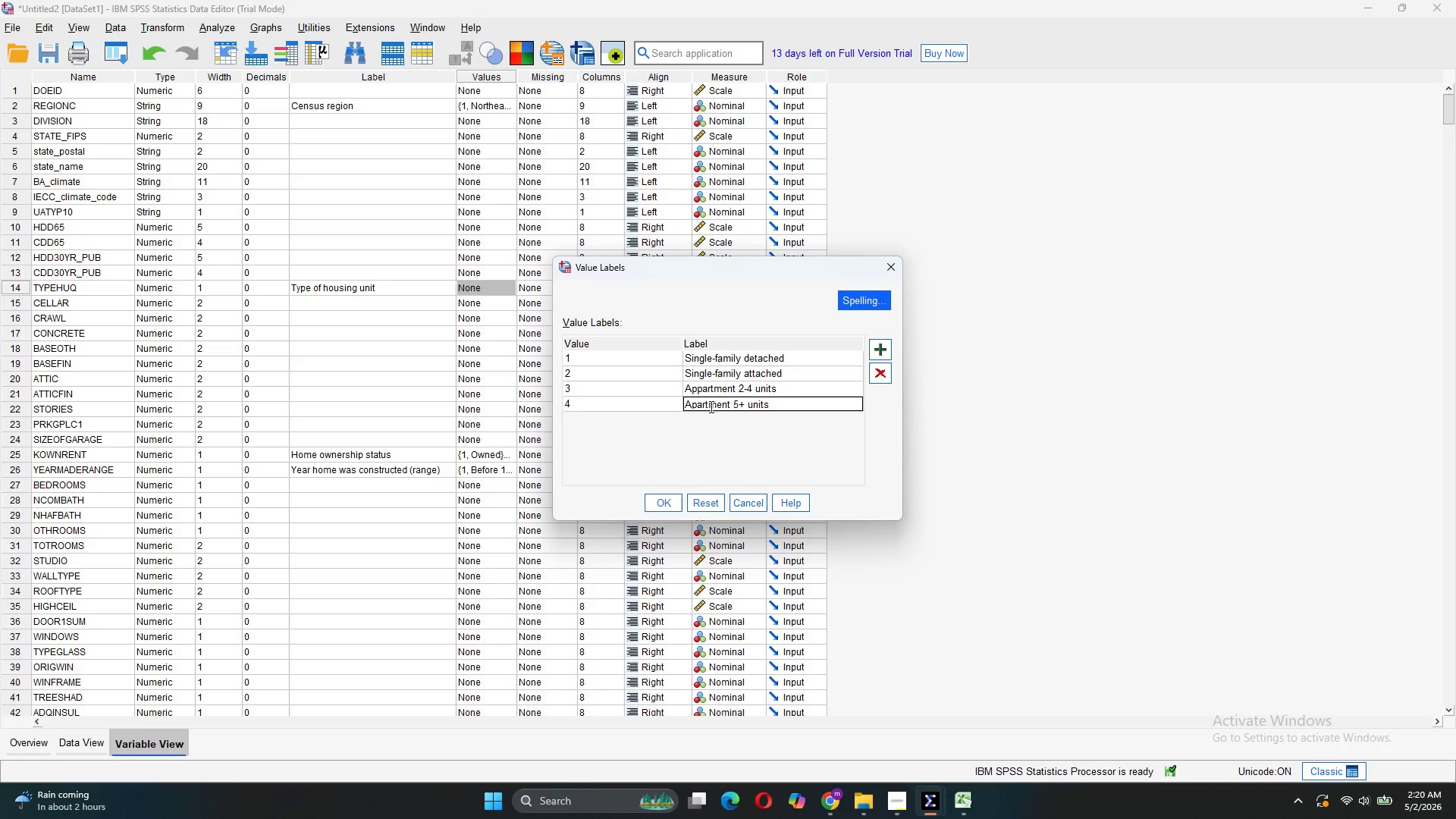 
wait(5.28)
 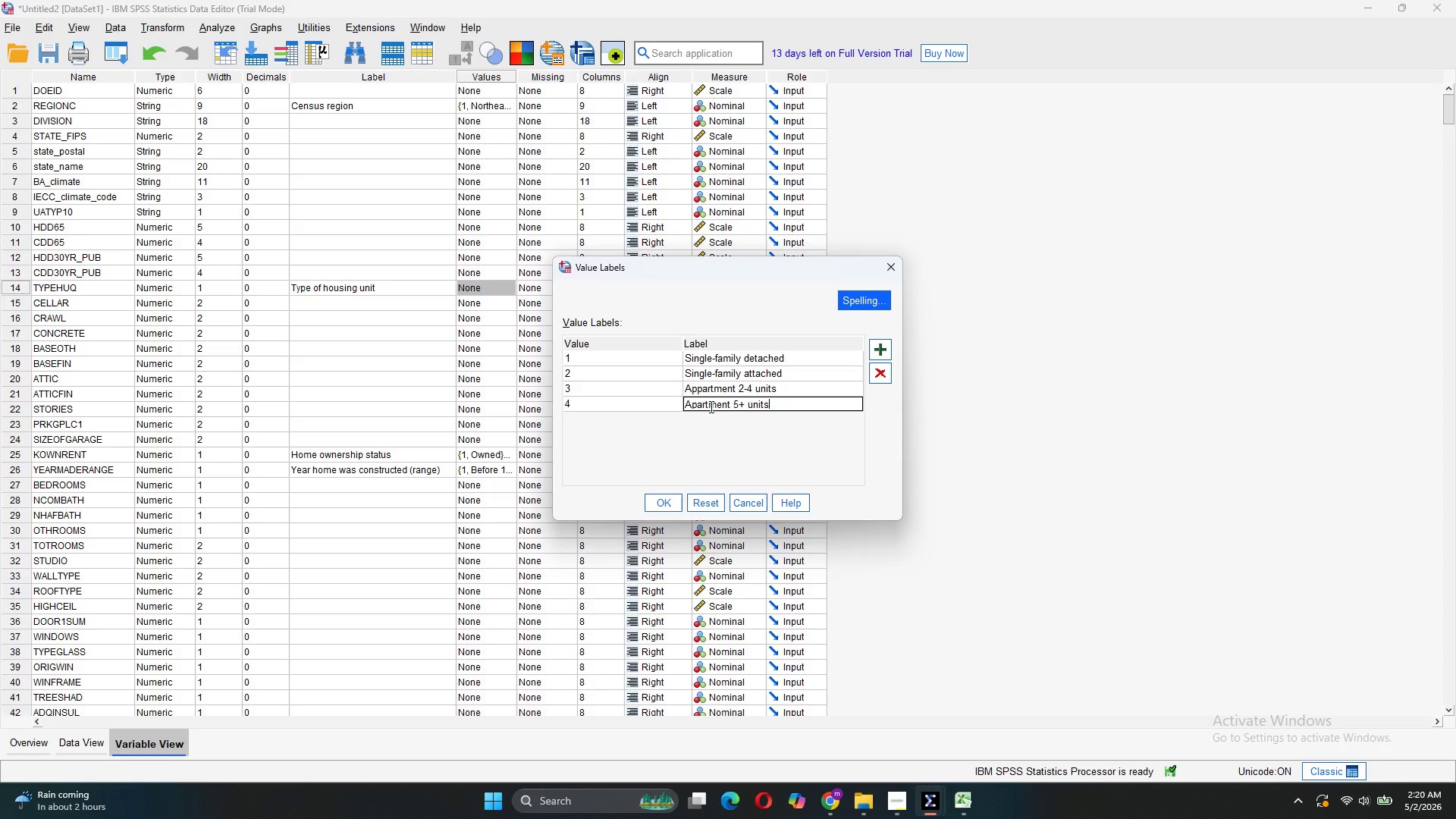 
left_click([668, 442])
 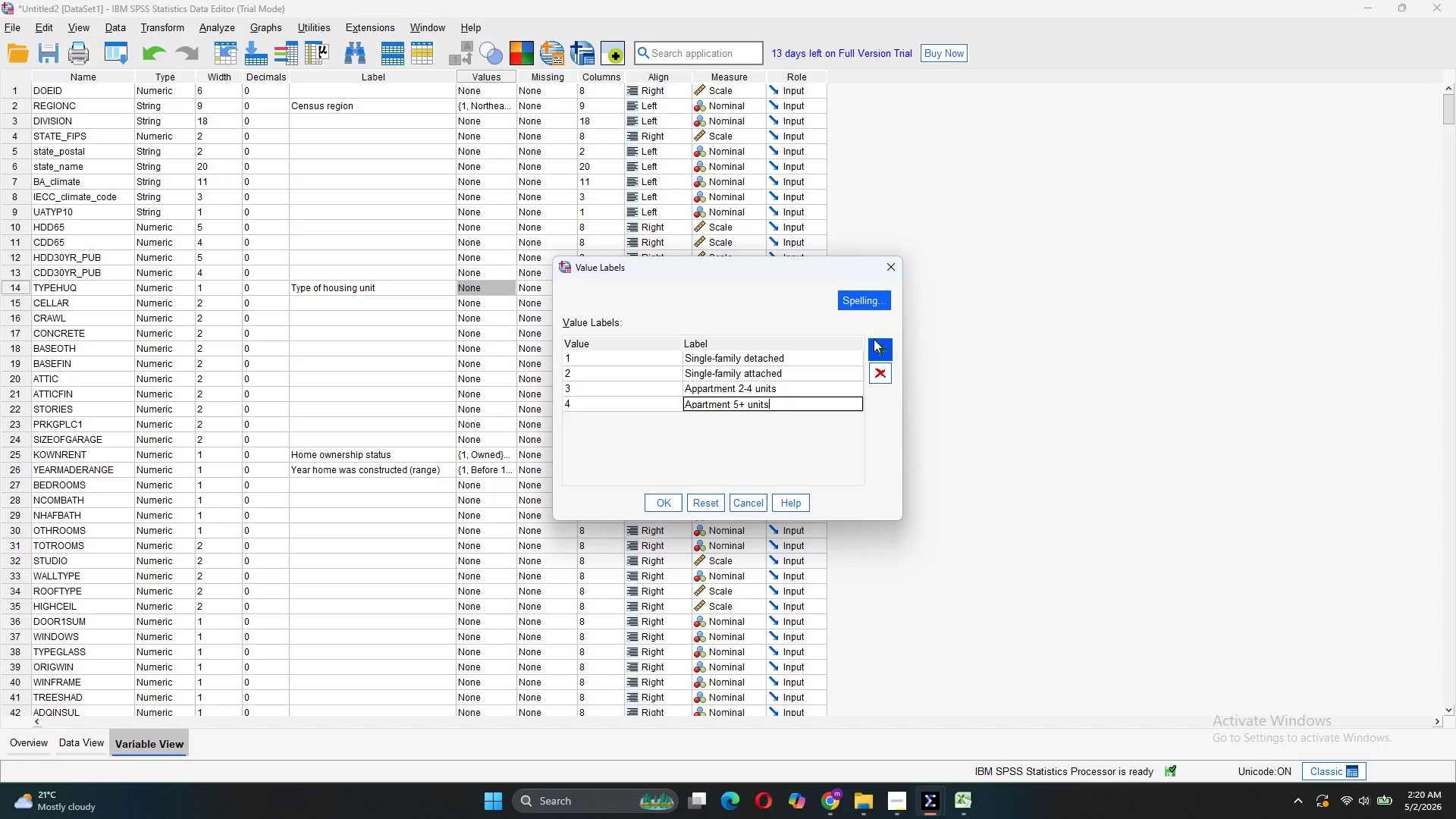 
left_click([881, 347])
 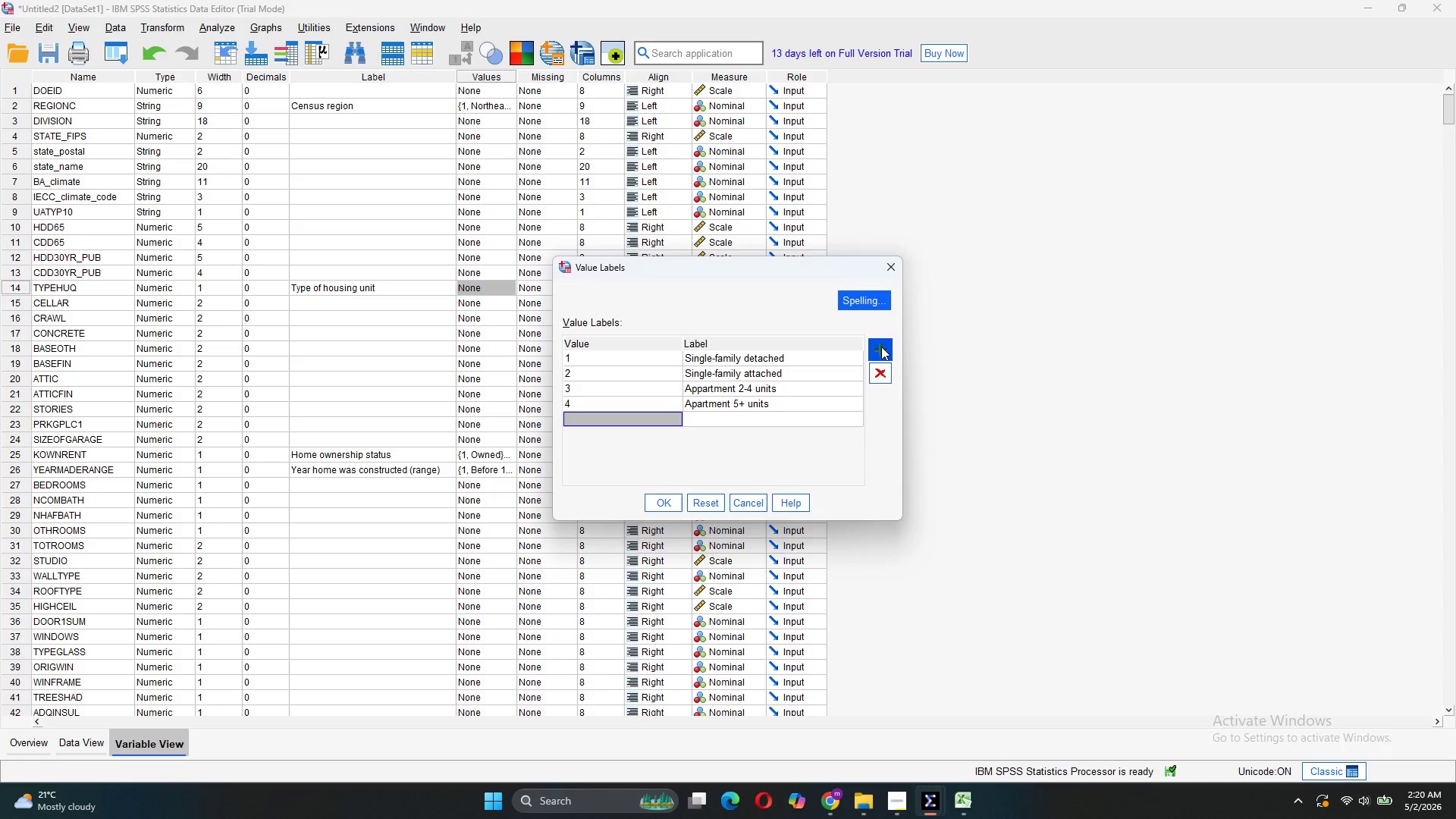 
key(5)
 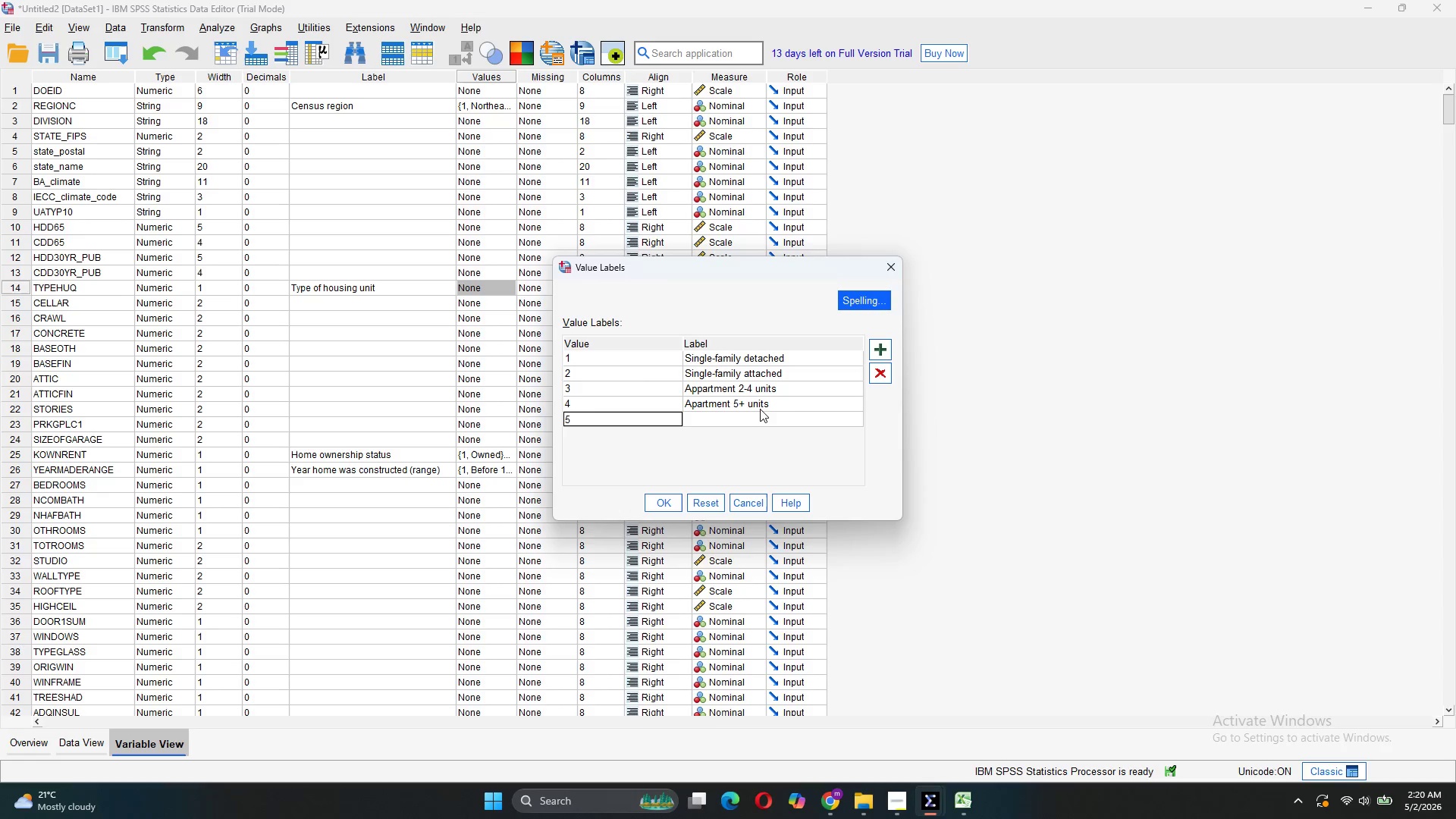 
double_click([762, 416])
 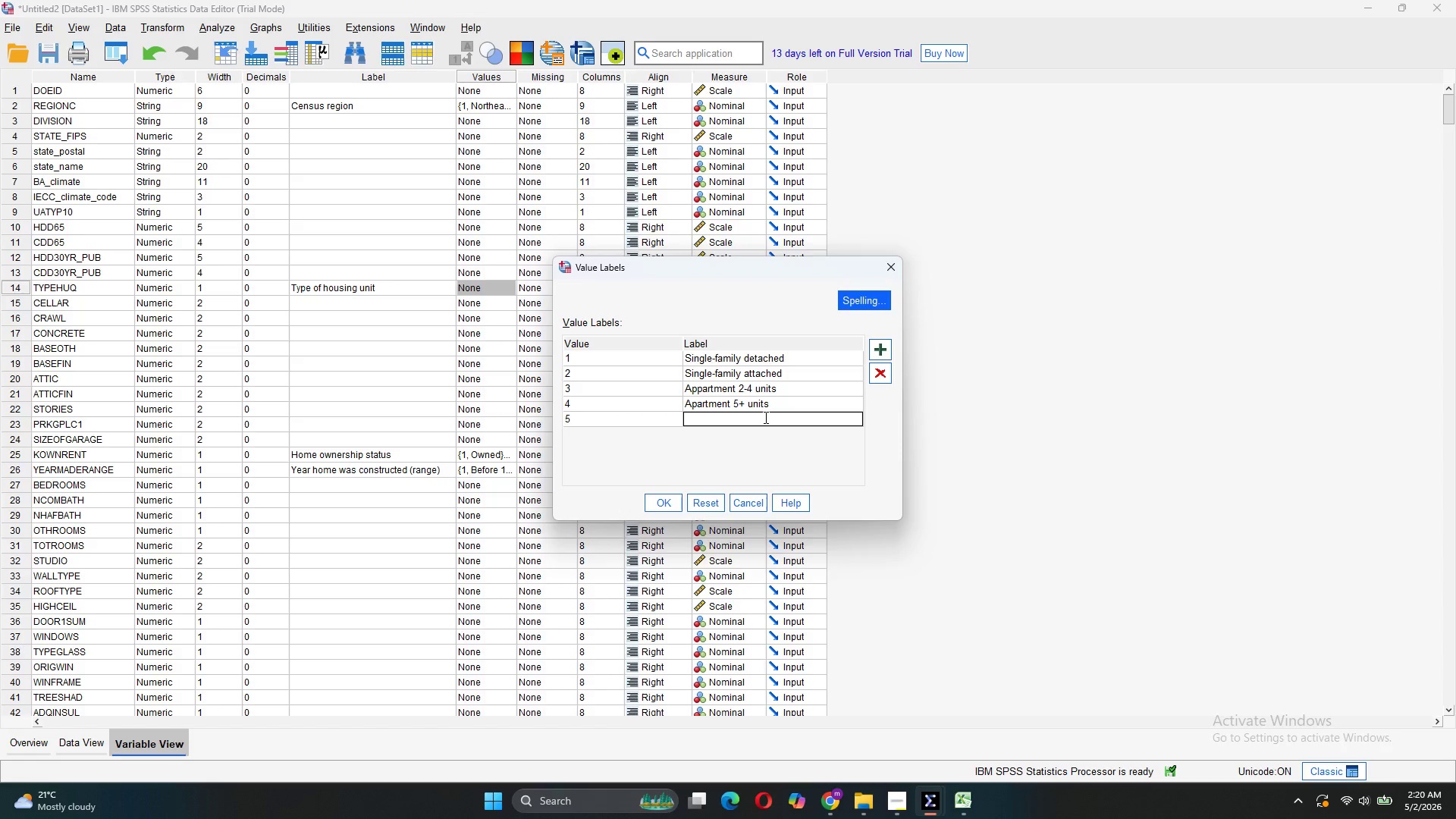 
type(Mobile home)
 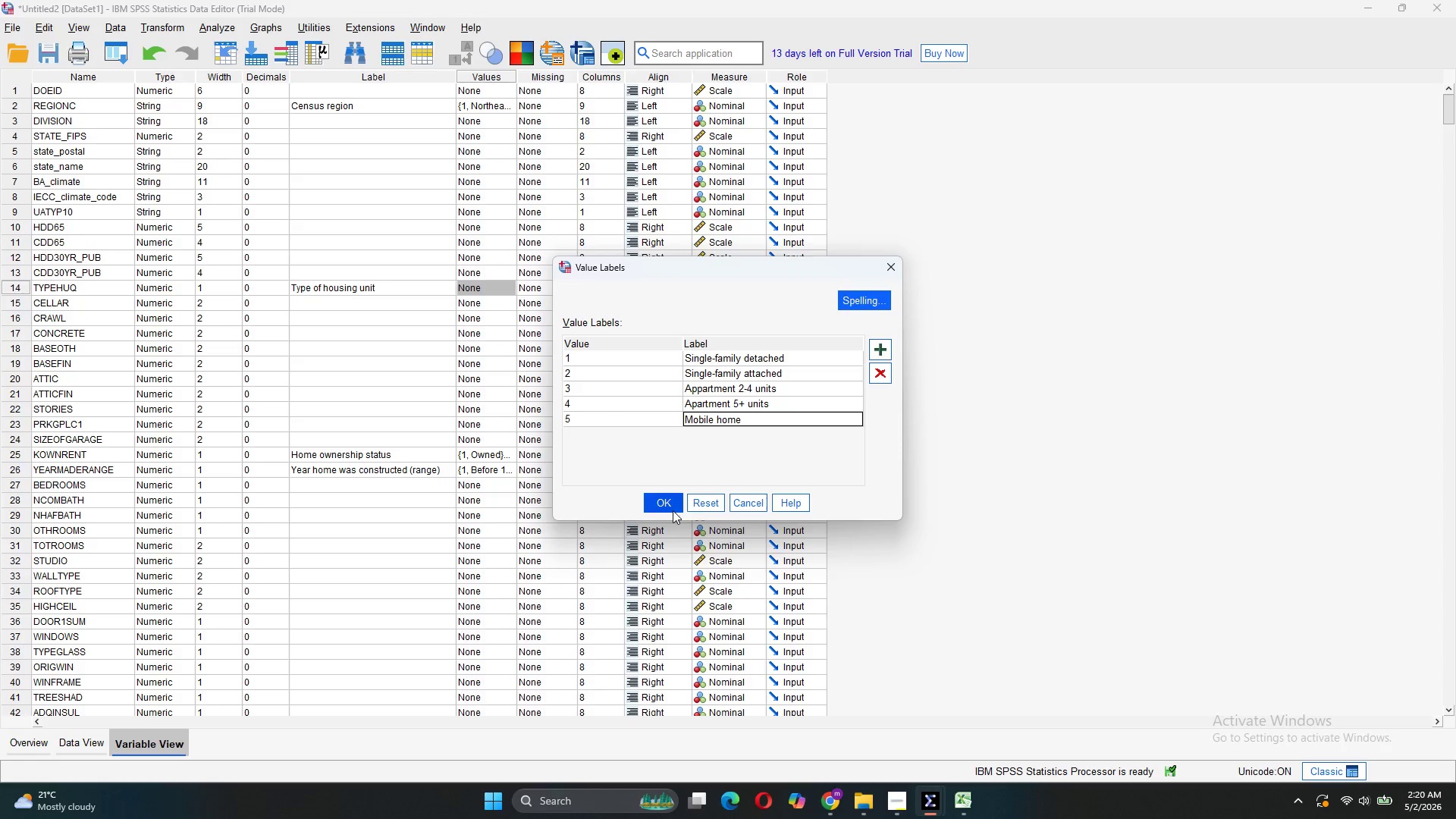 
left_click([670, 498])
 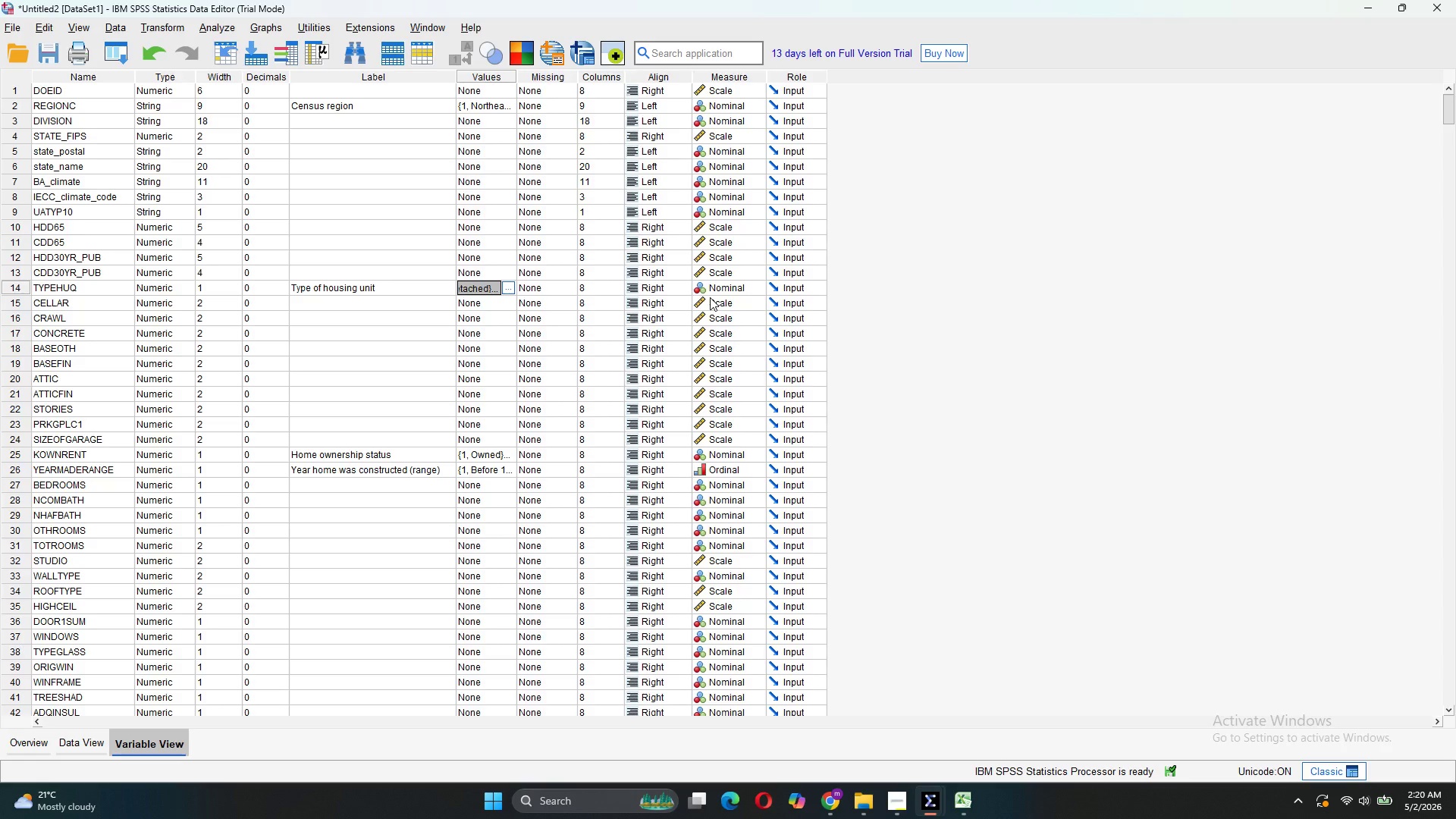 
wait(9.42)
 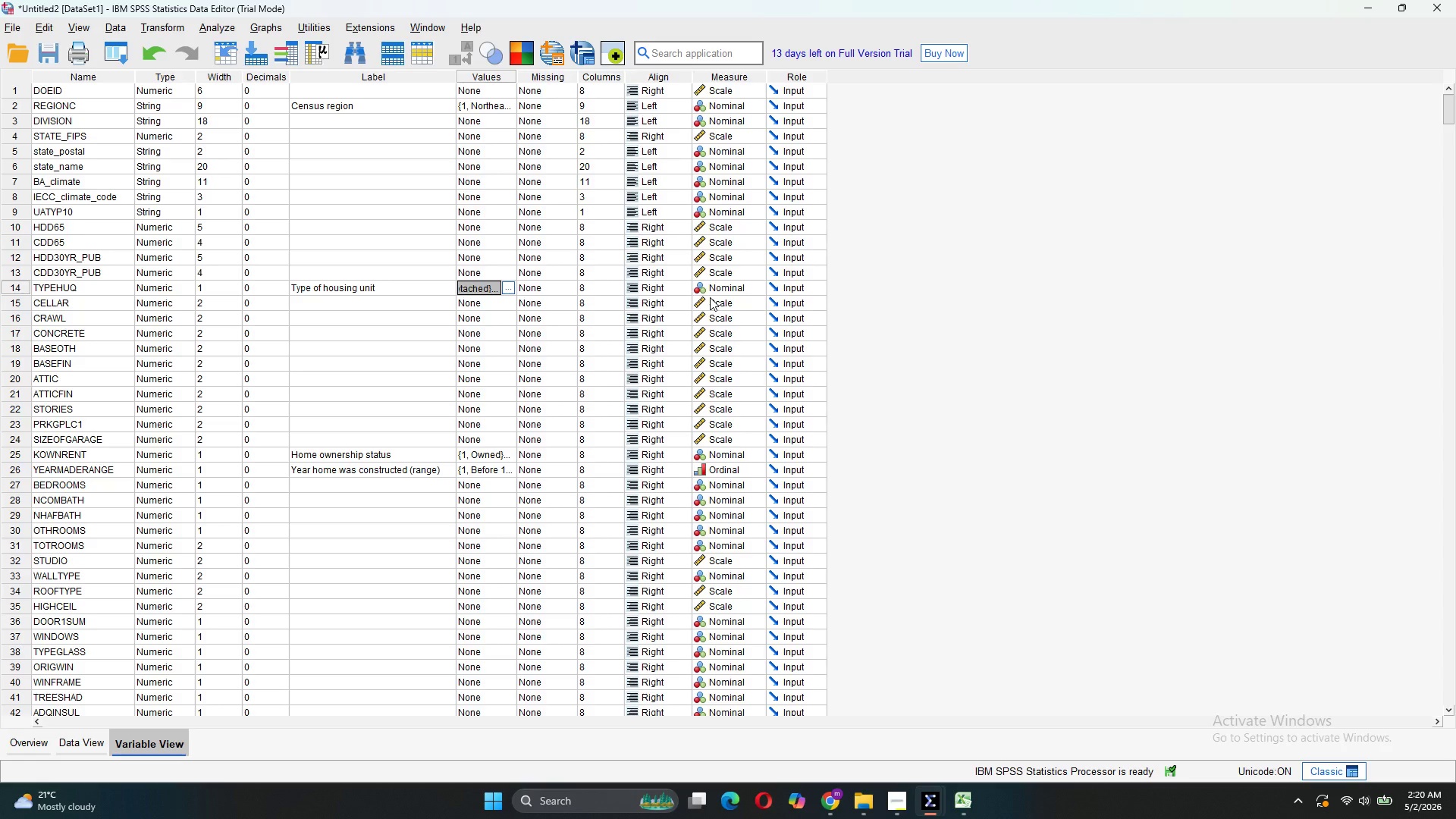 
left_click([65, 89])
 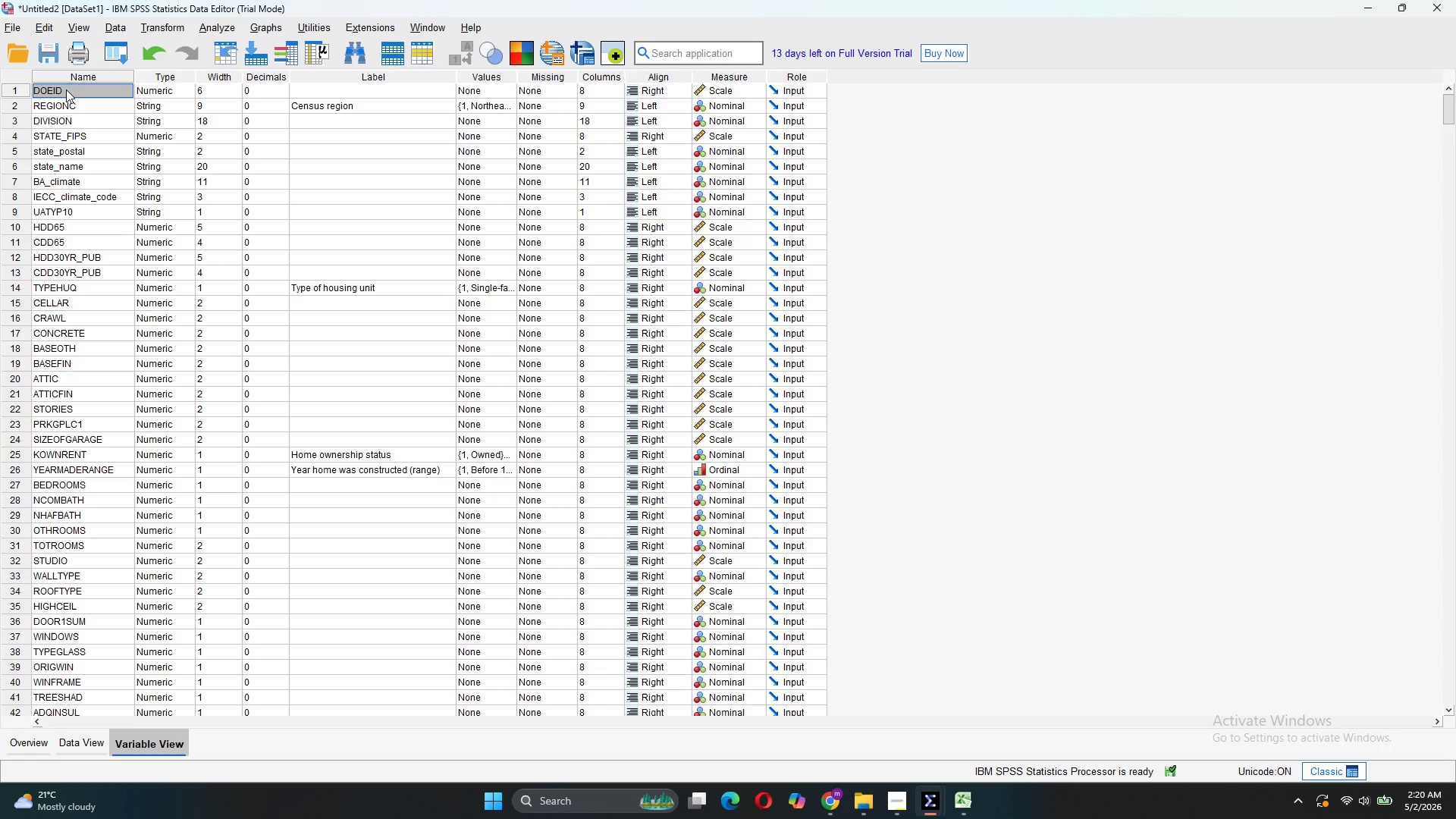 
key(Control+F)
 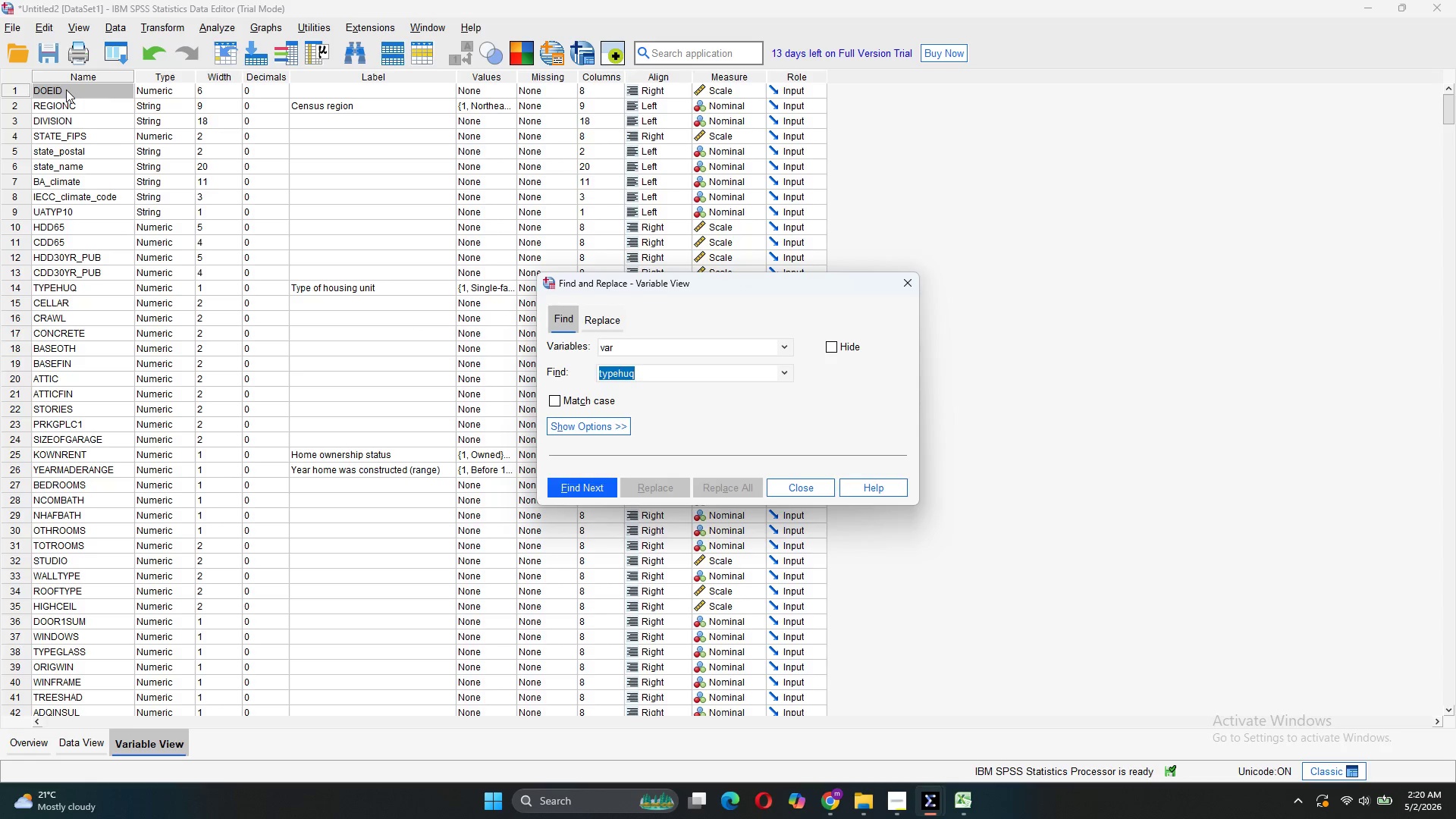 
type(education)
 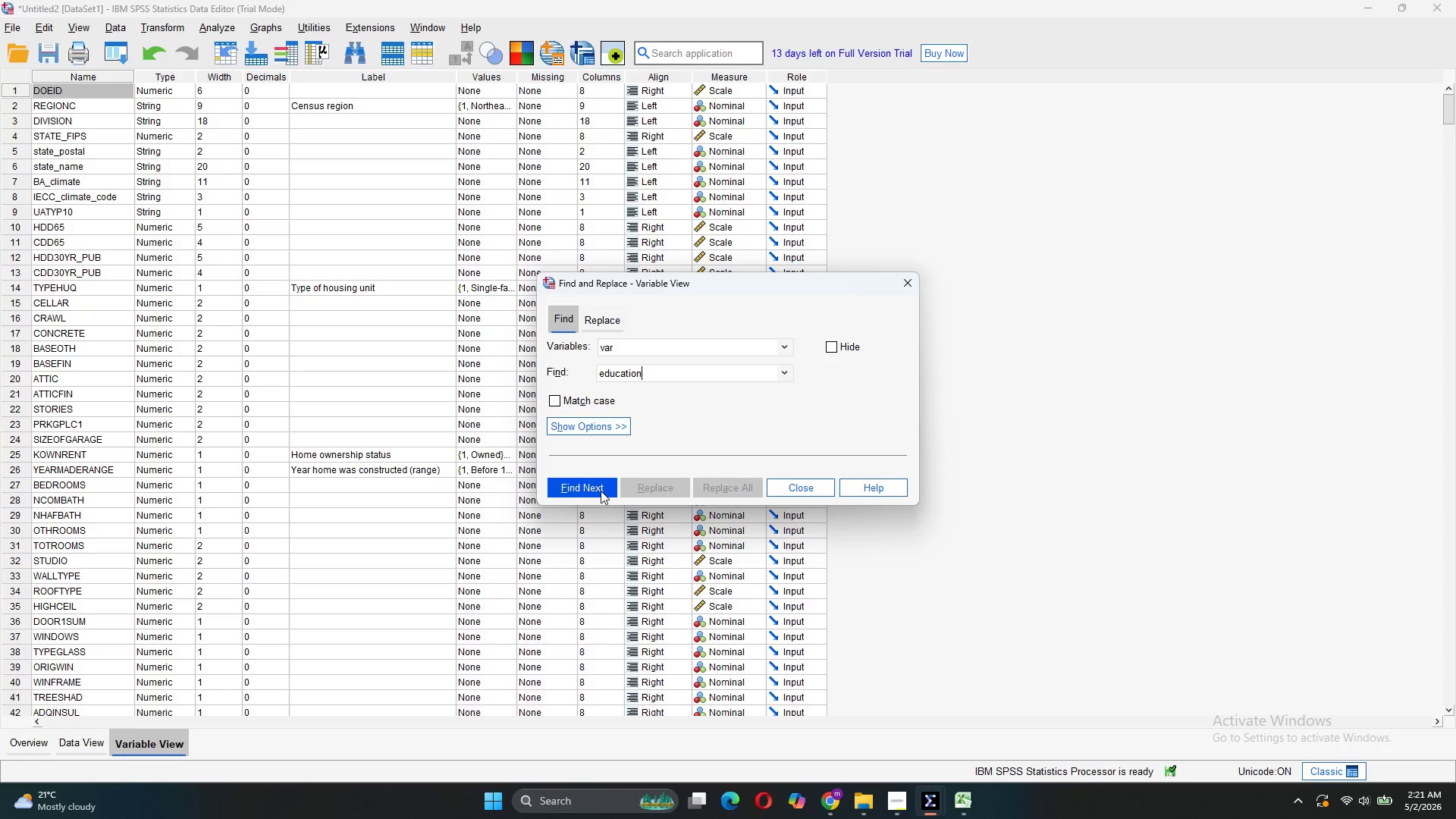 
wait(25.75)
 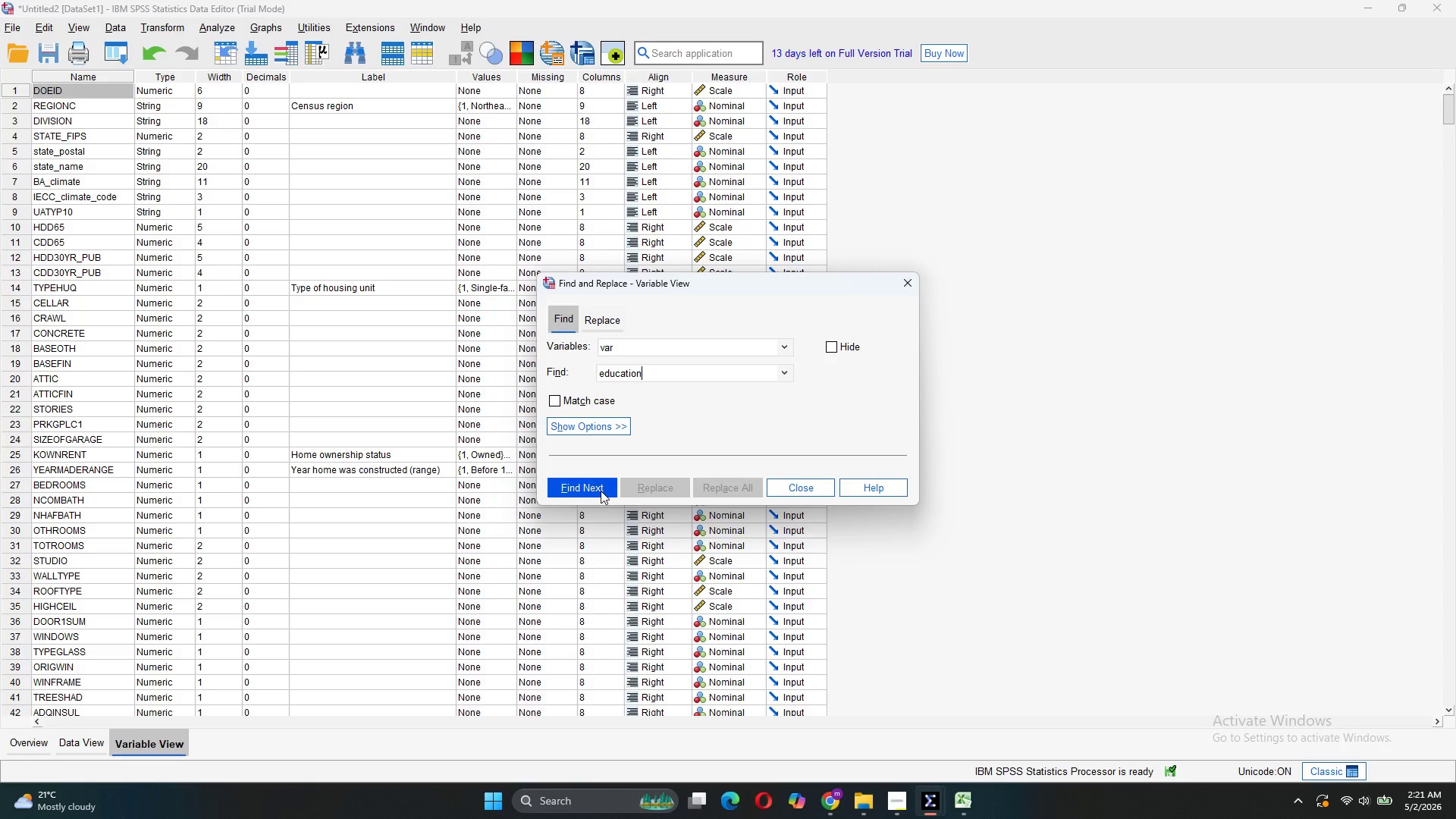 
left_click([601, 491])
 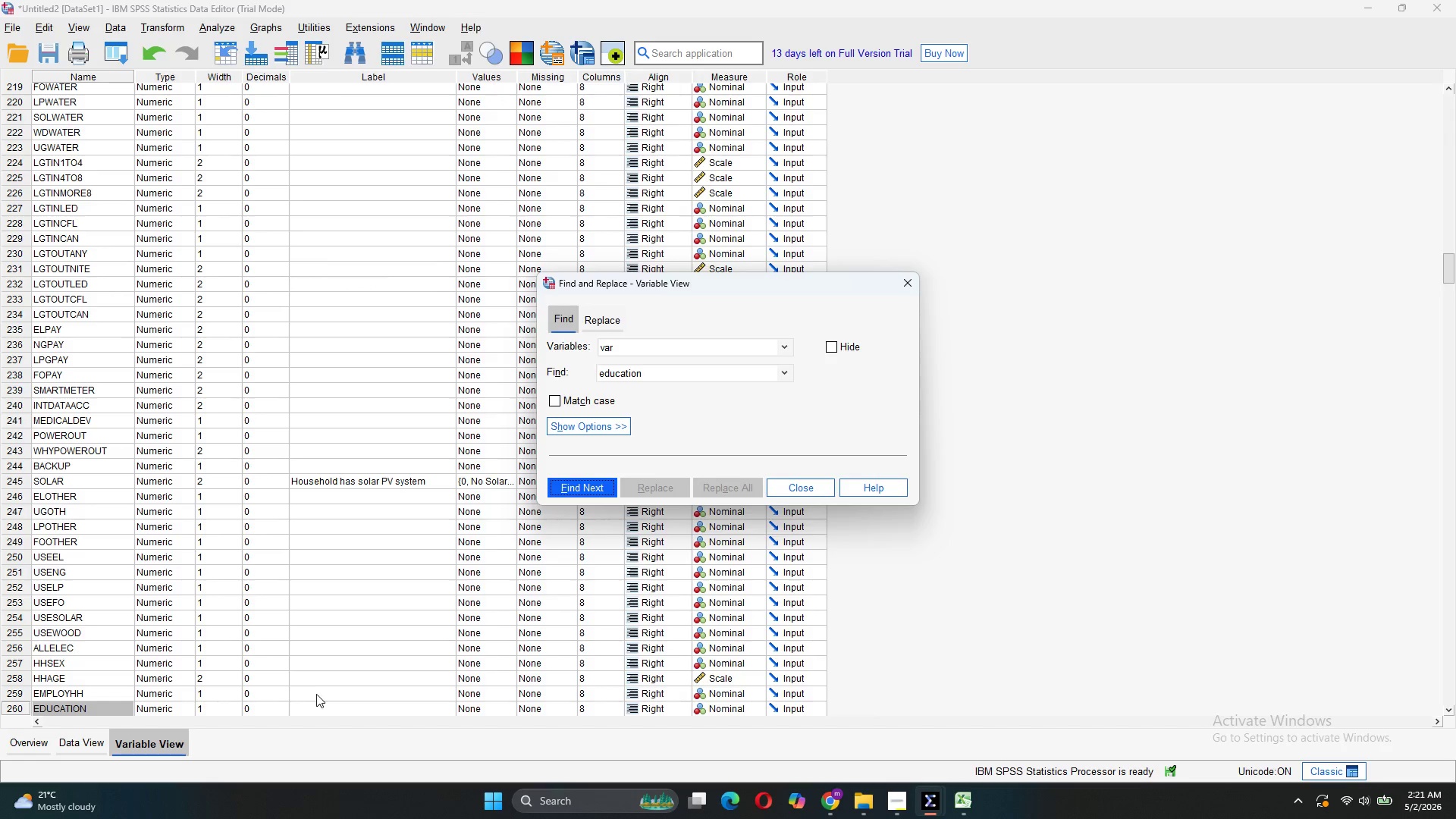 
double_click([310, 708])
 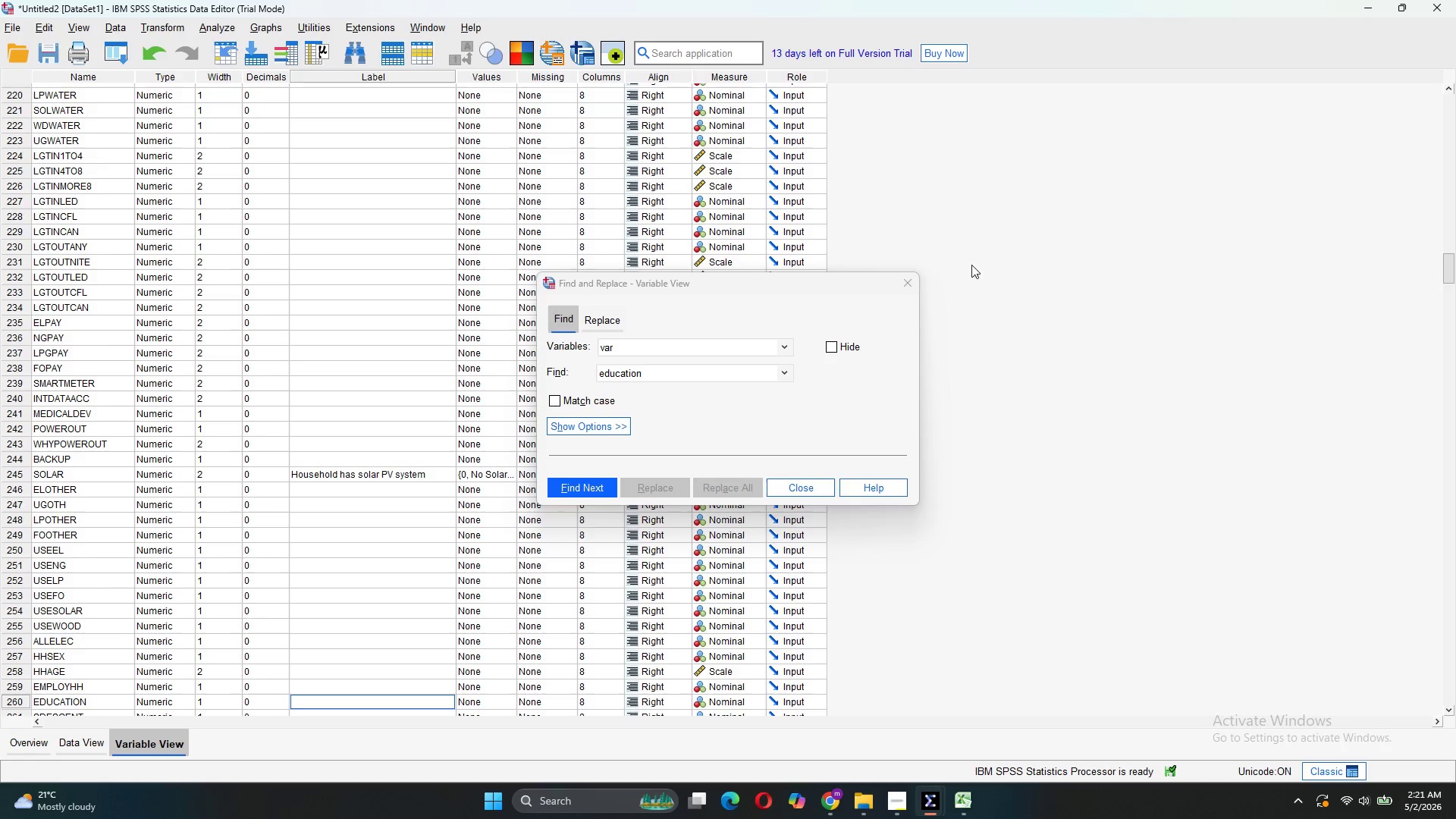 
left_click([908, 281])
 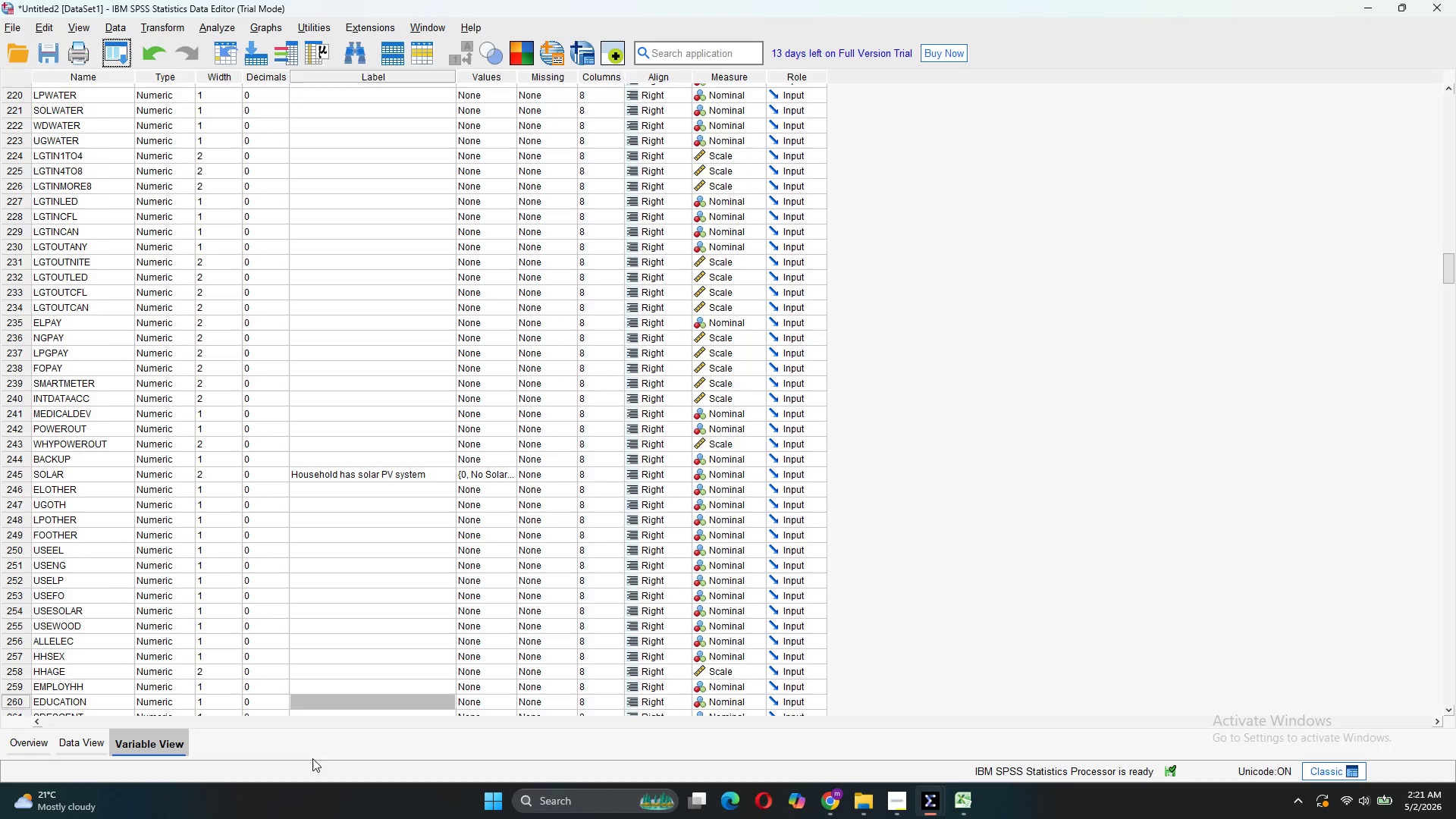 
double_click([314, 701])
 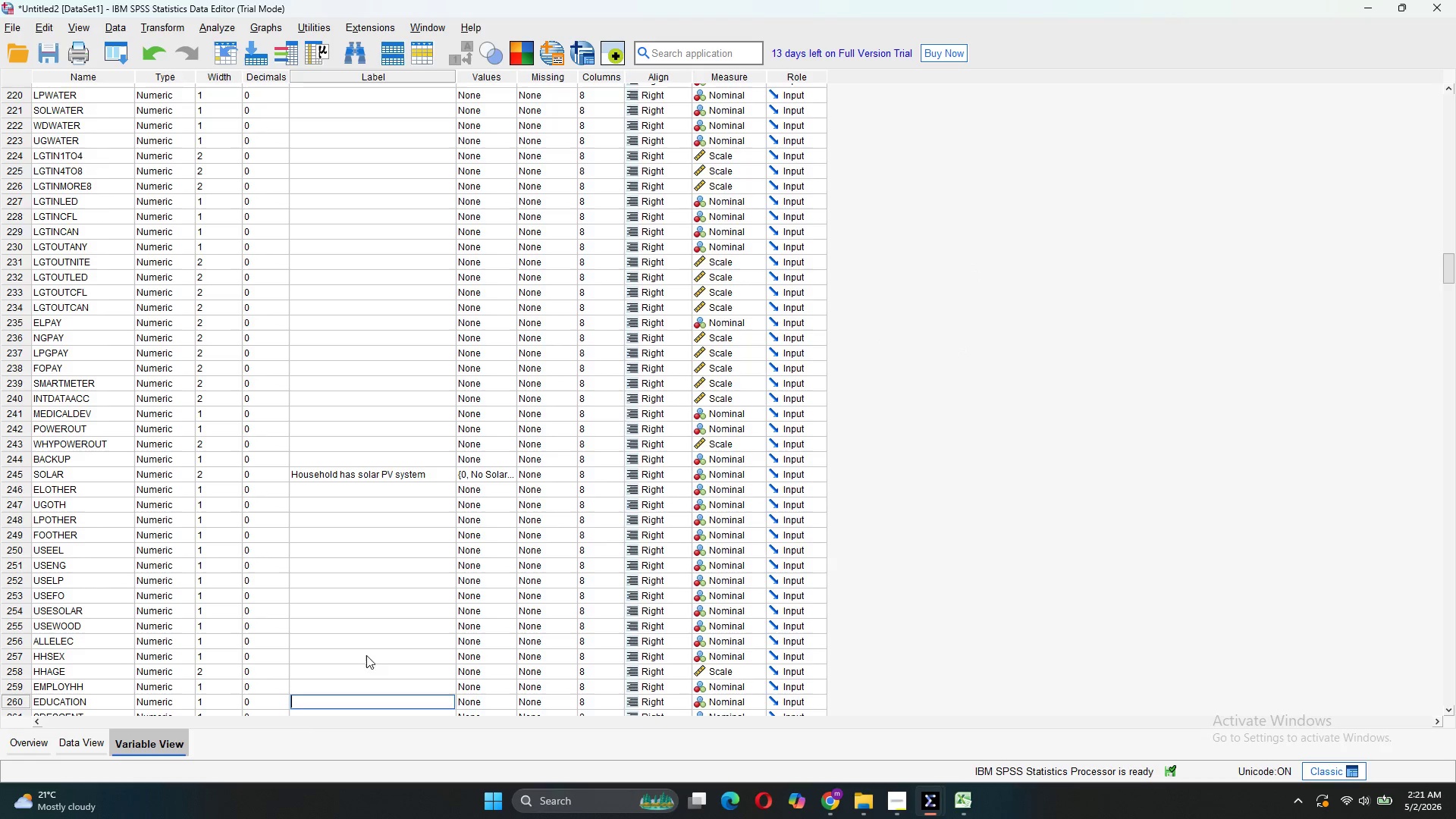 
type(Education level of householder)
 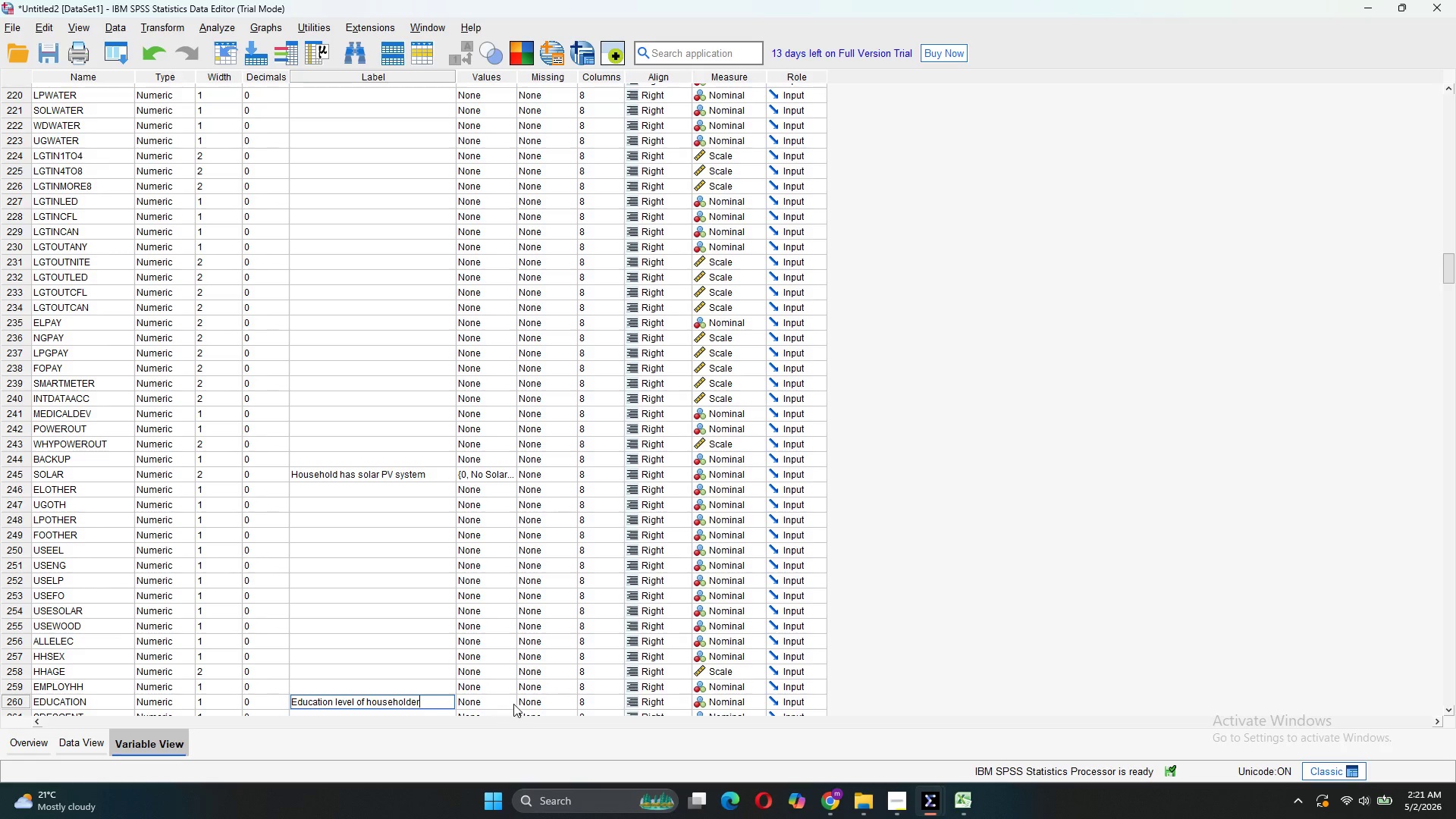 
wait(5.88)
 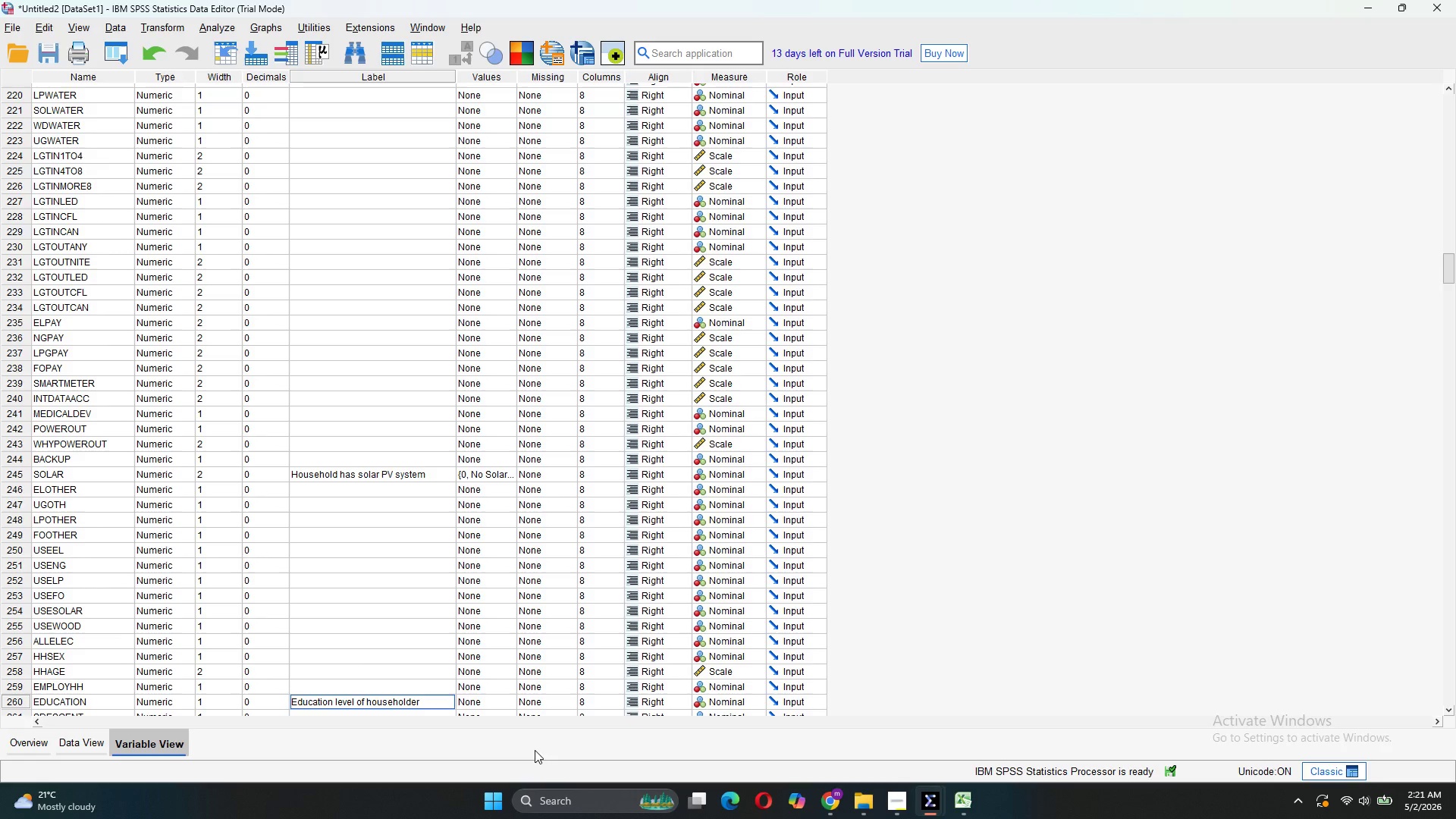 
left_click([490, 701])
 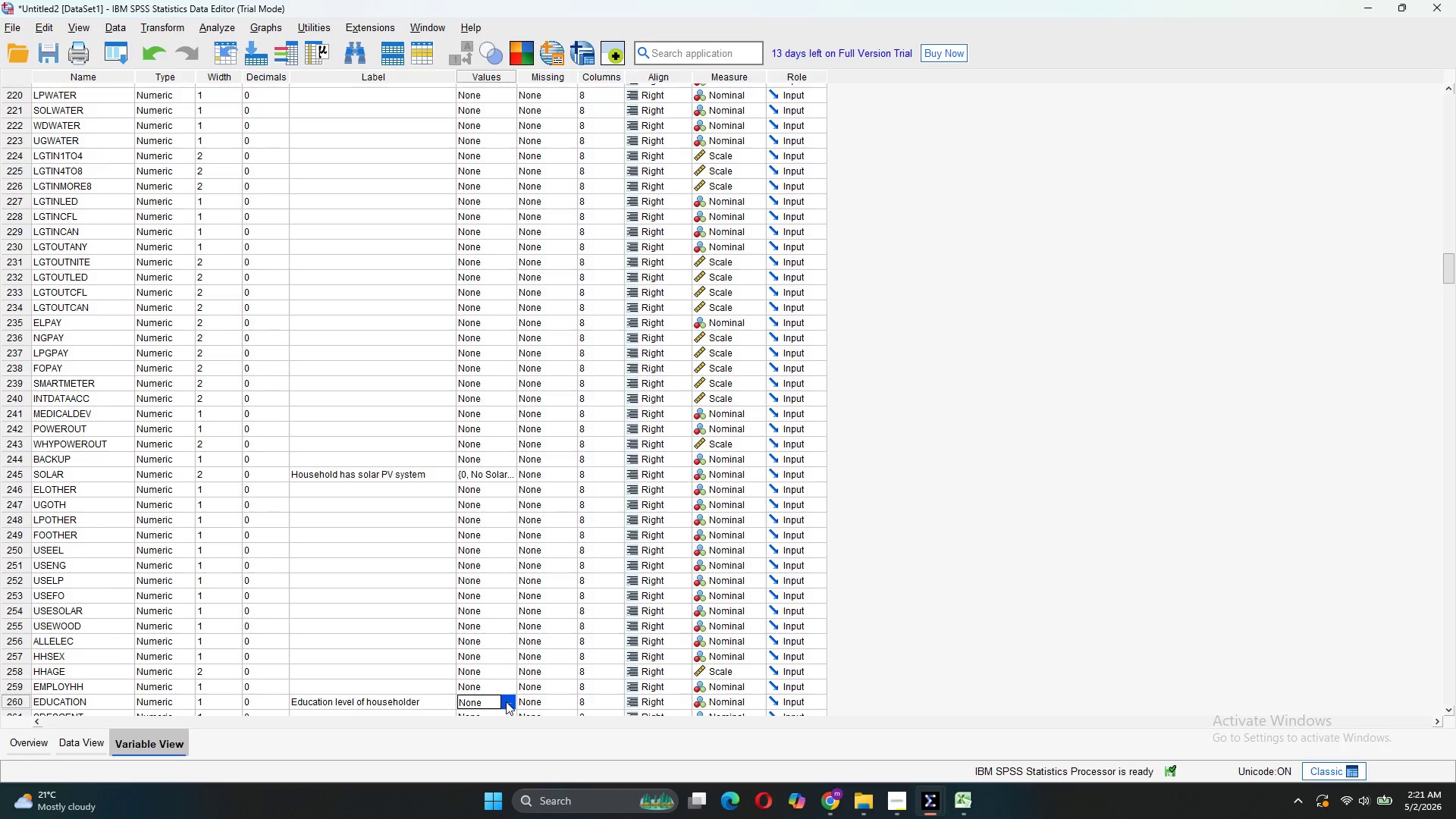 
left_click([506, 701])
 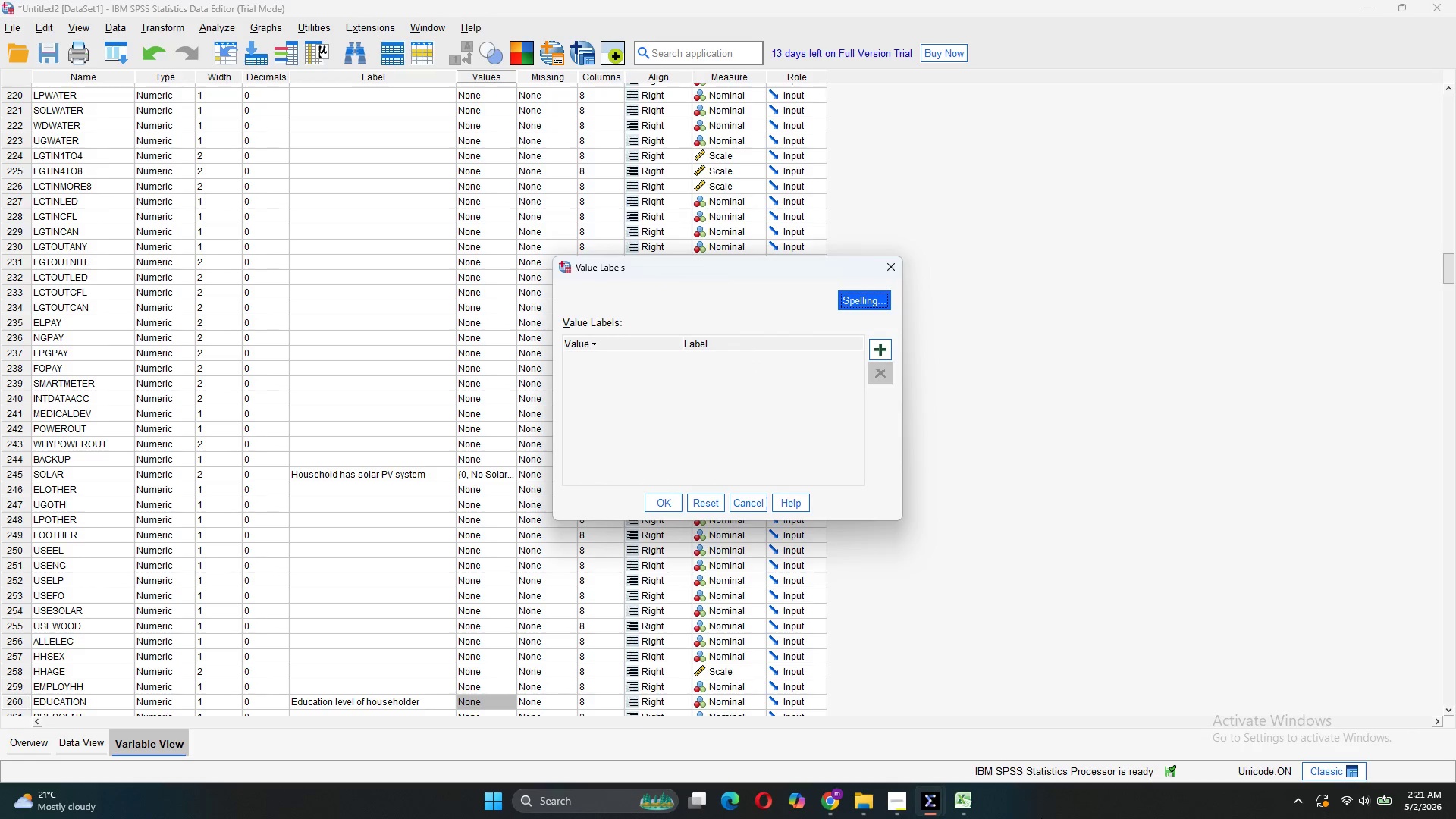 
wait(10.36)
 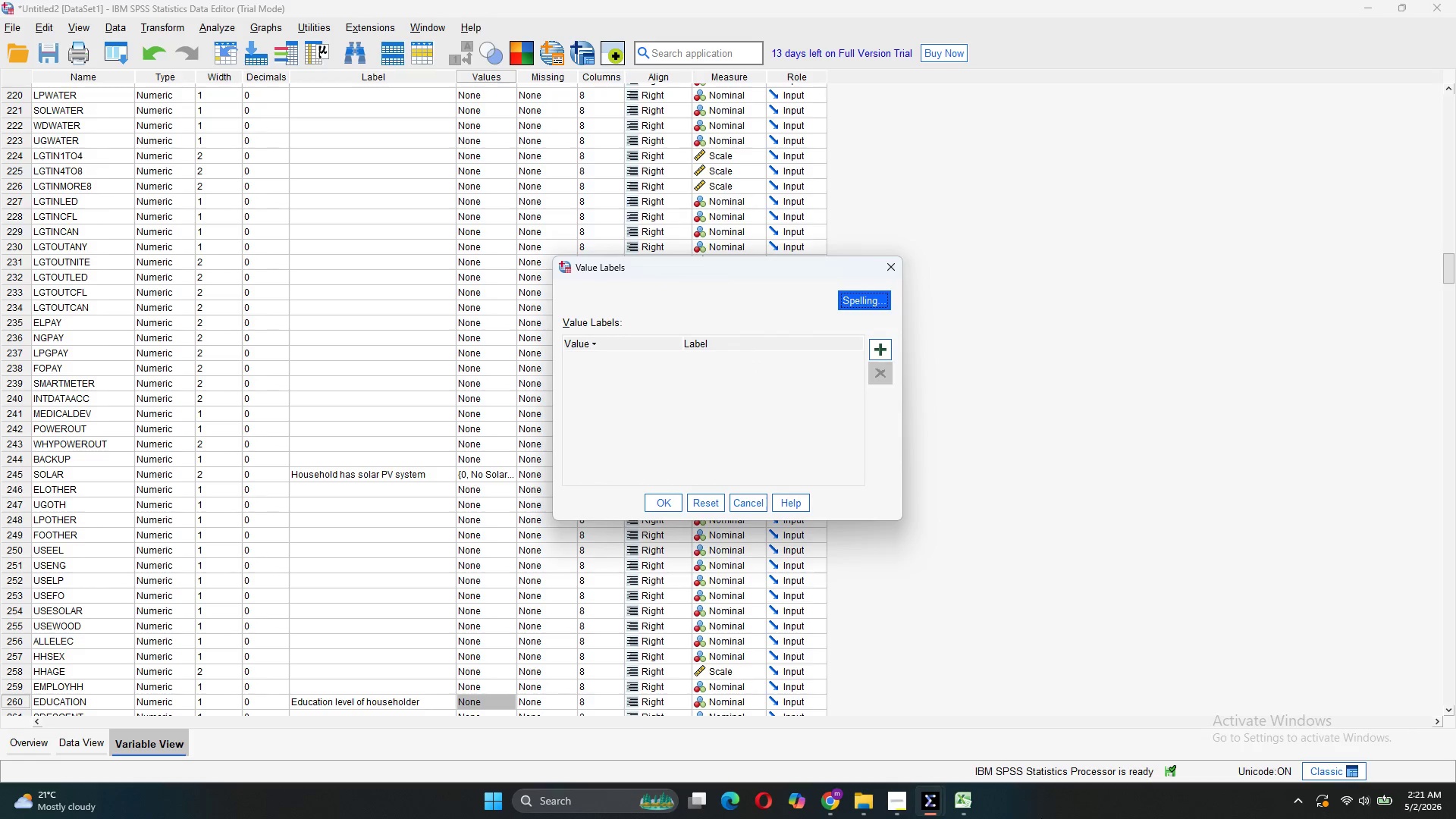 
scroll: coordinate [215, 615], scroll_direction: up, amount: 2.0
 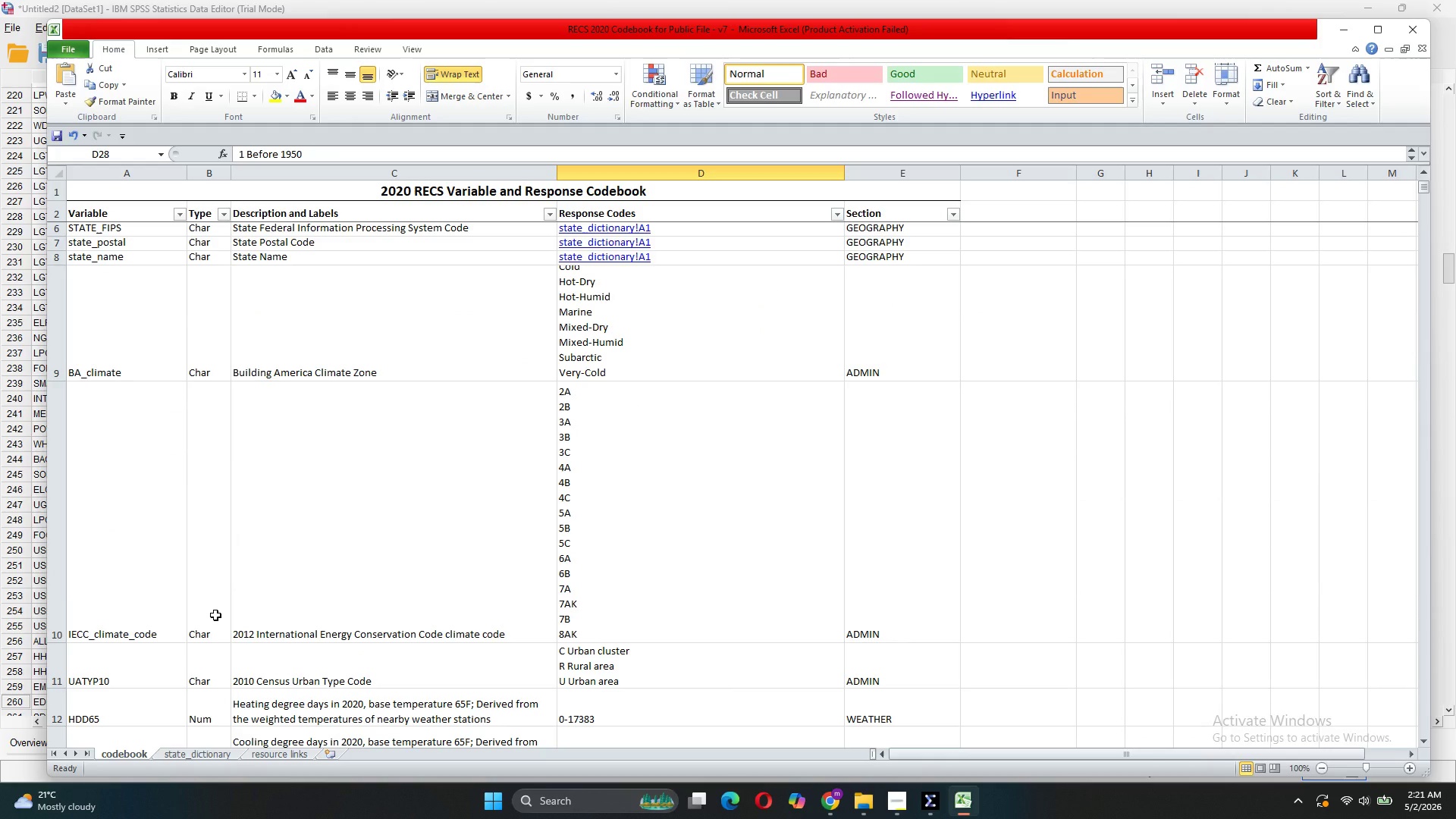 
scroll: coordinate [215, 615], scroll_direction: down, amount: 7.0
 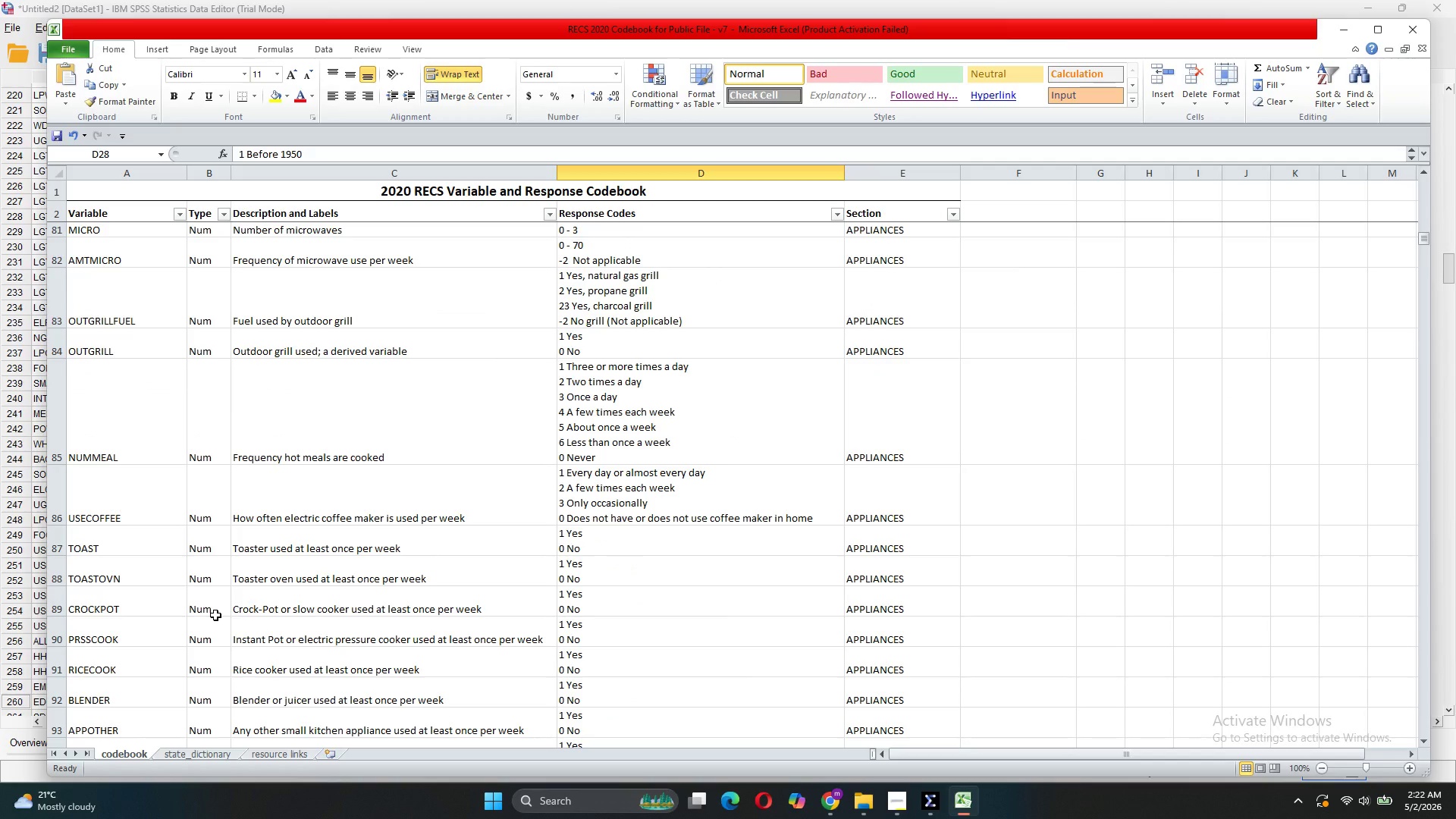 
scroll: coordinate [215, 616], scroll_direction: down, amount: 4.0
 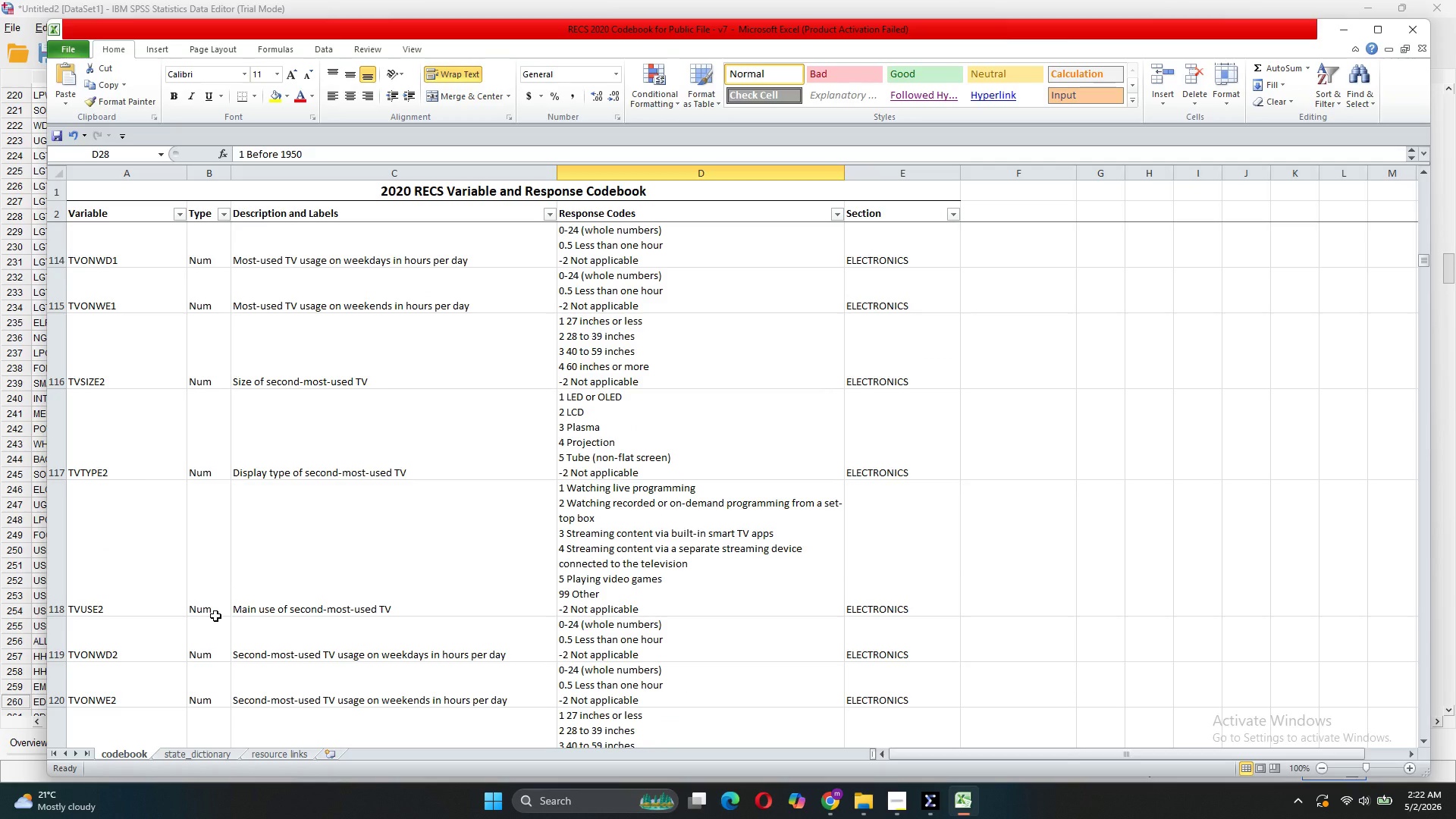 
left_click([160, 383])
 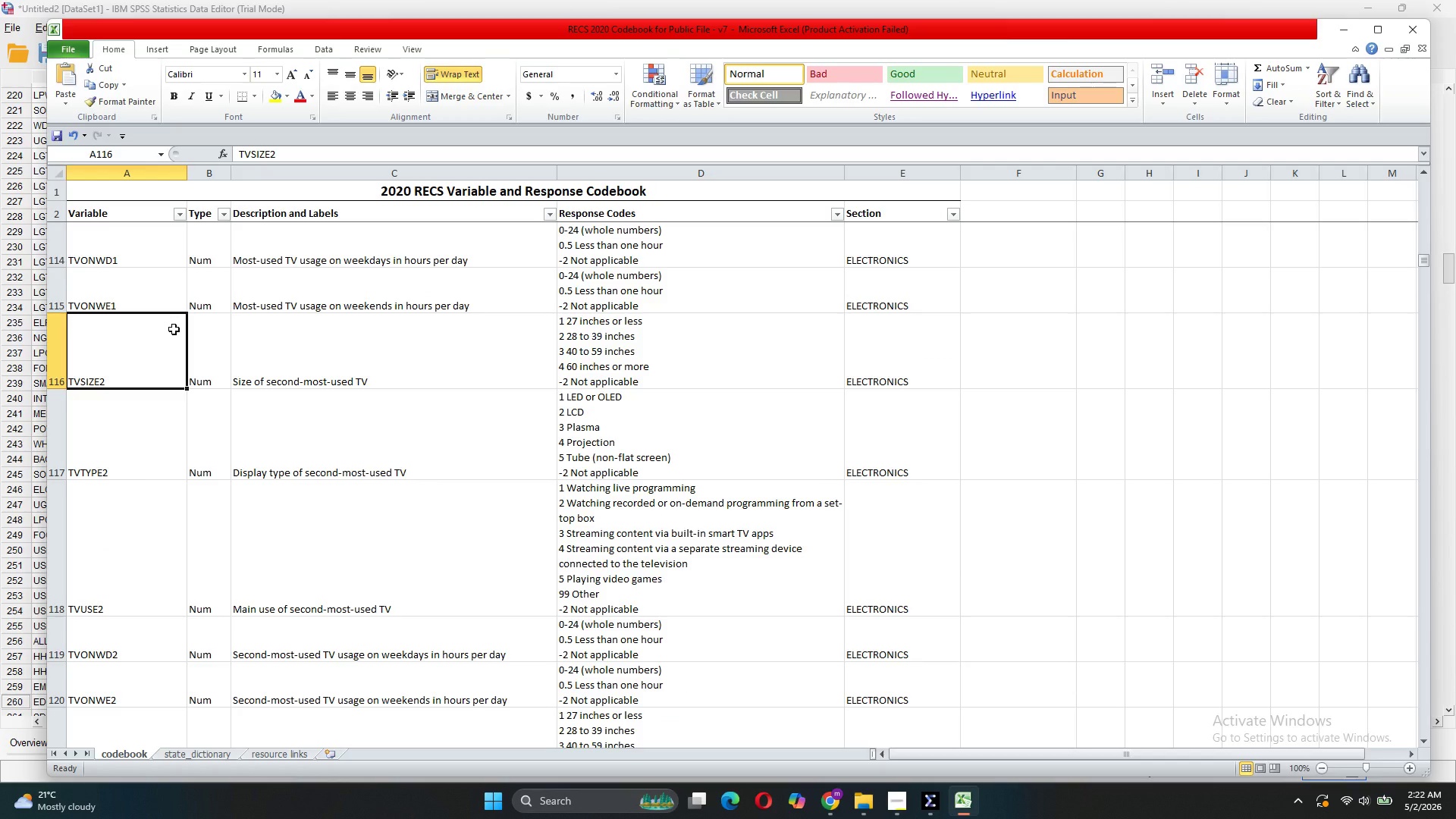 
key(Control+F)
 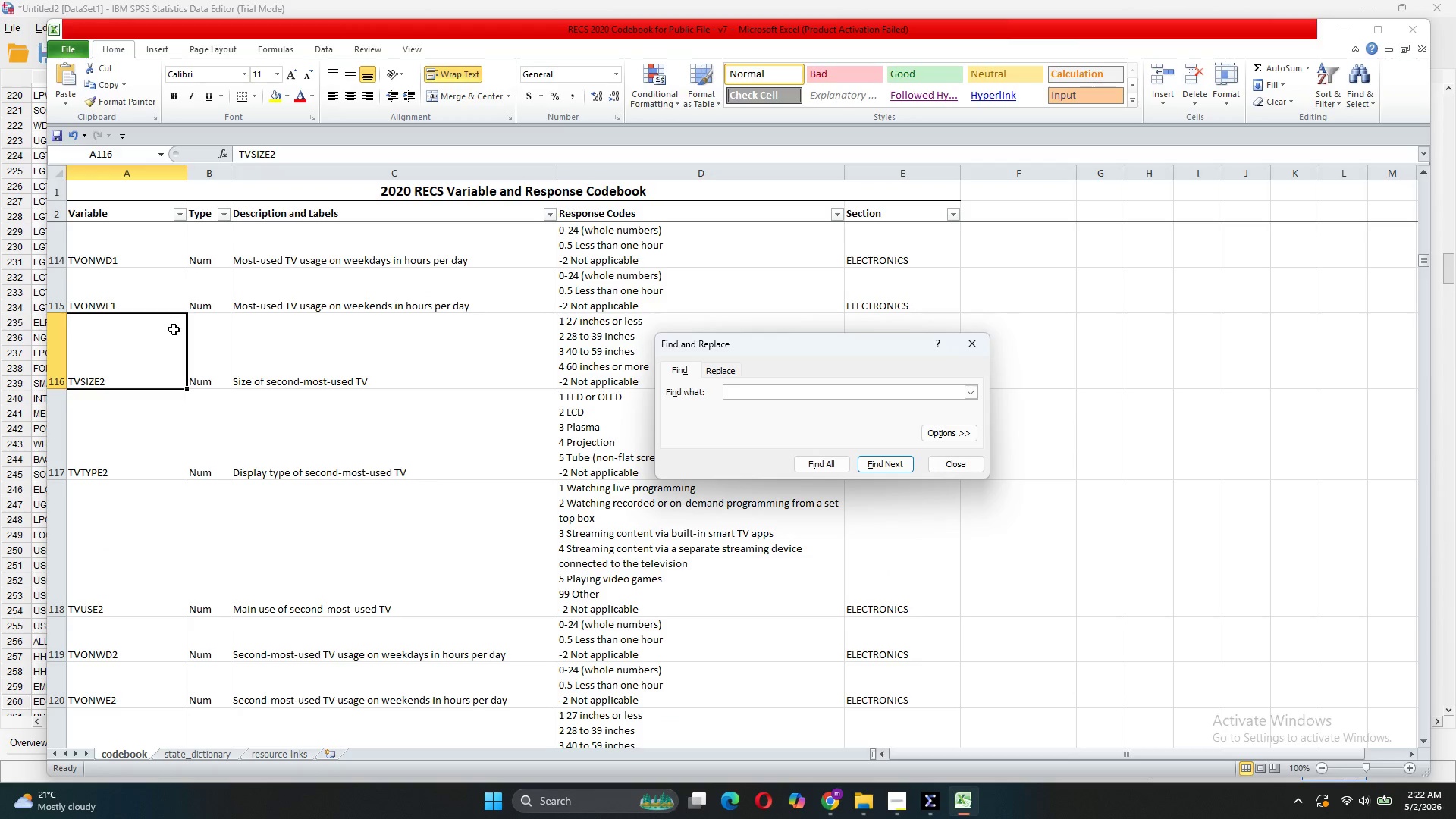 
type(education)
 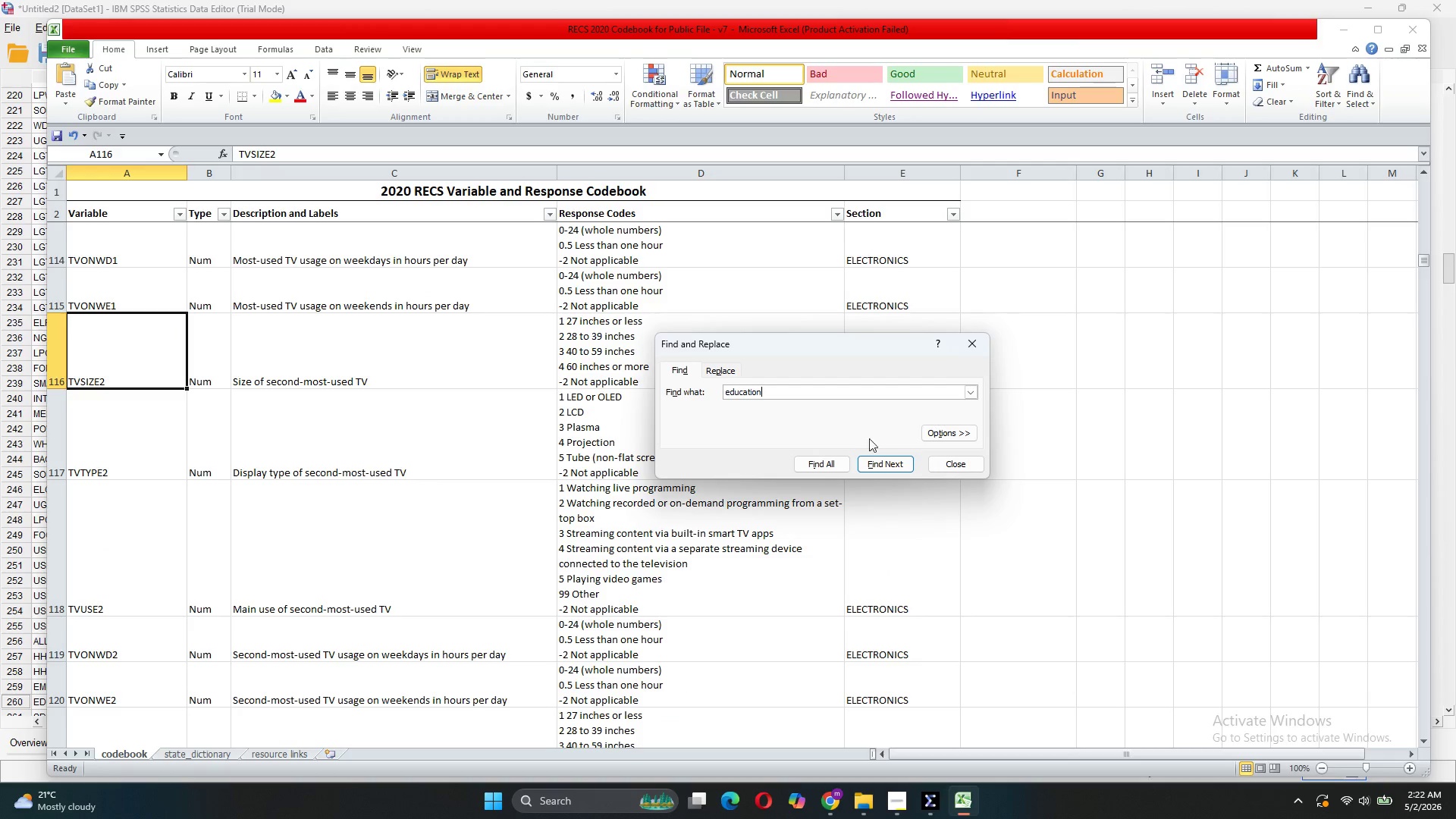 
left_click([880, 459])
 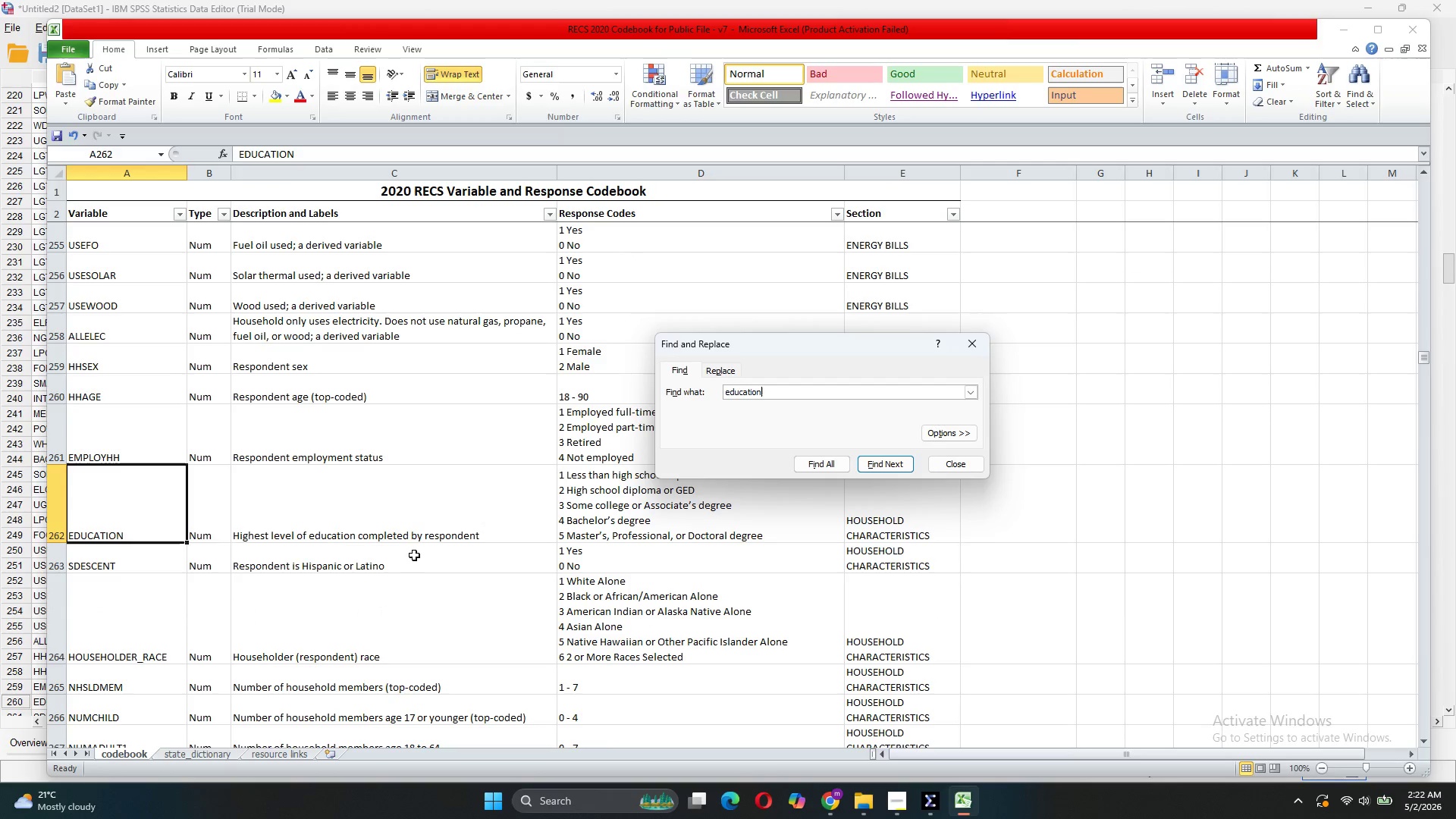 
left_click([444, 520])
 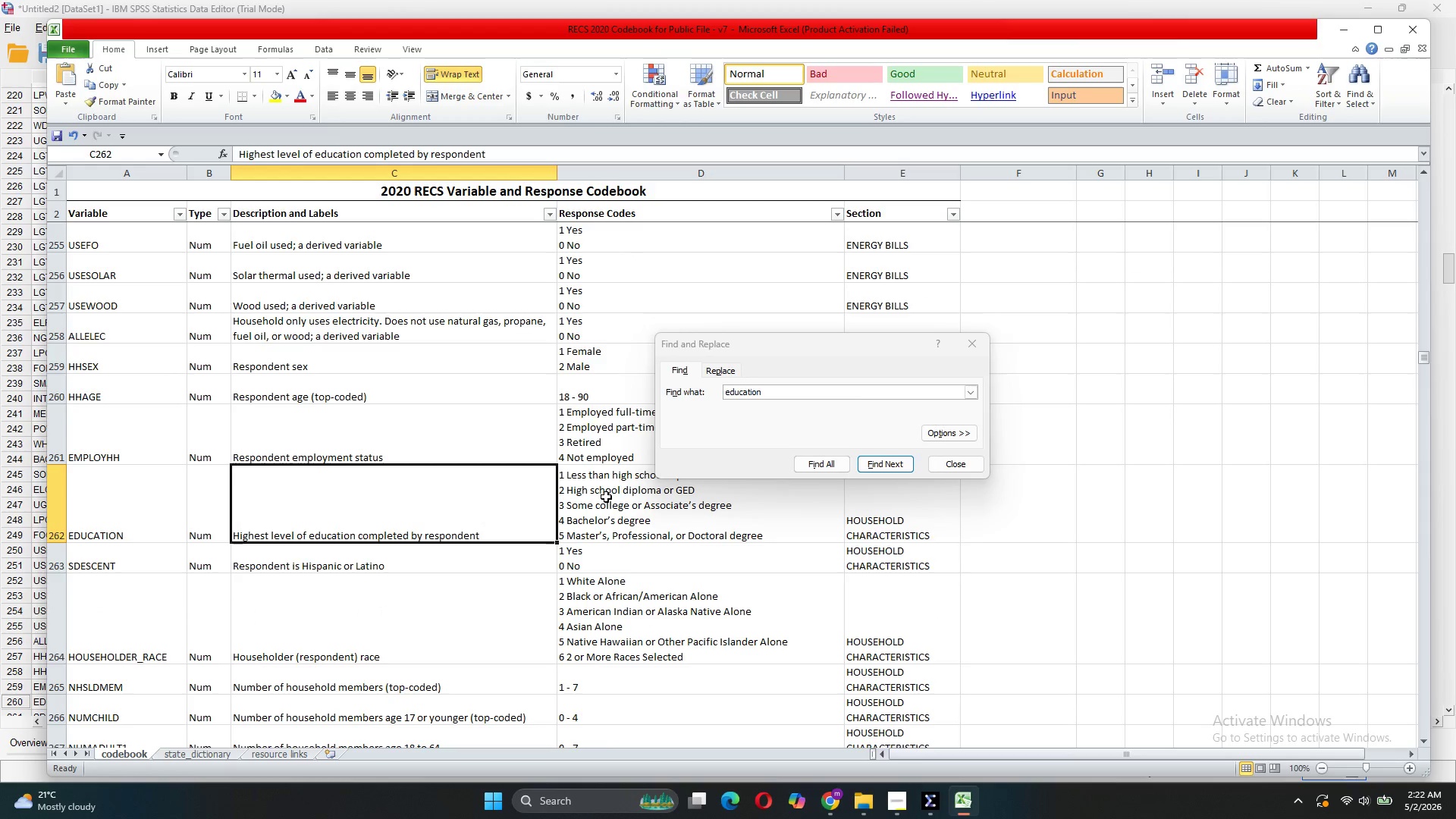 
left_click([620, 497])
 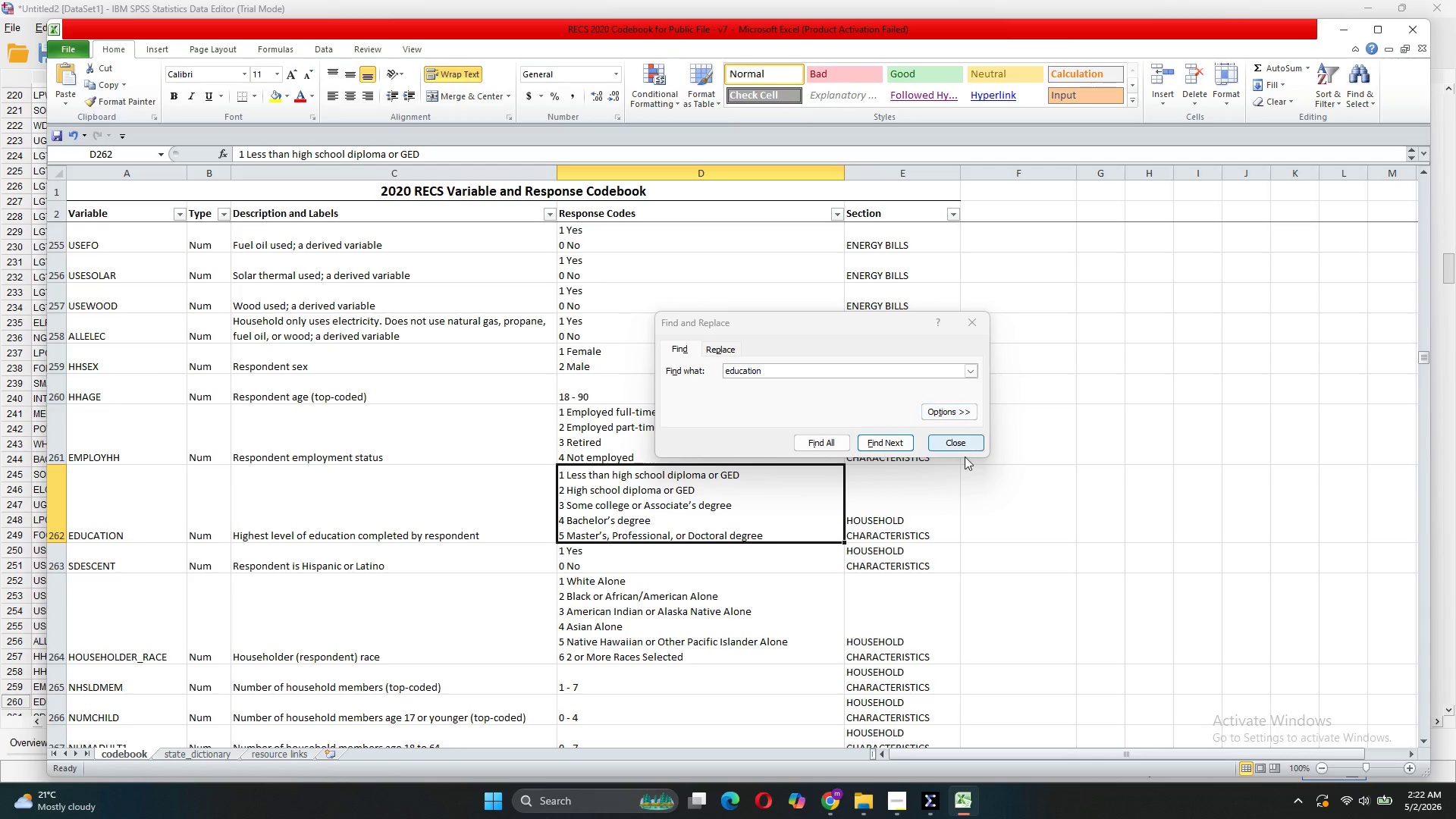 
left_click([952, 441])
 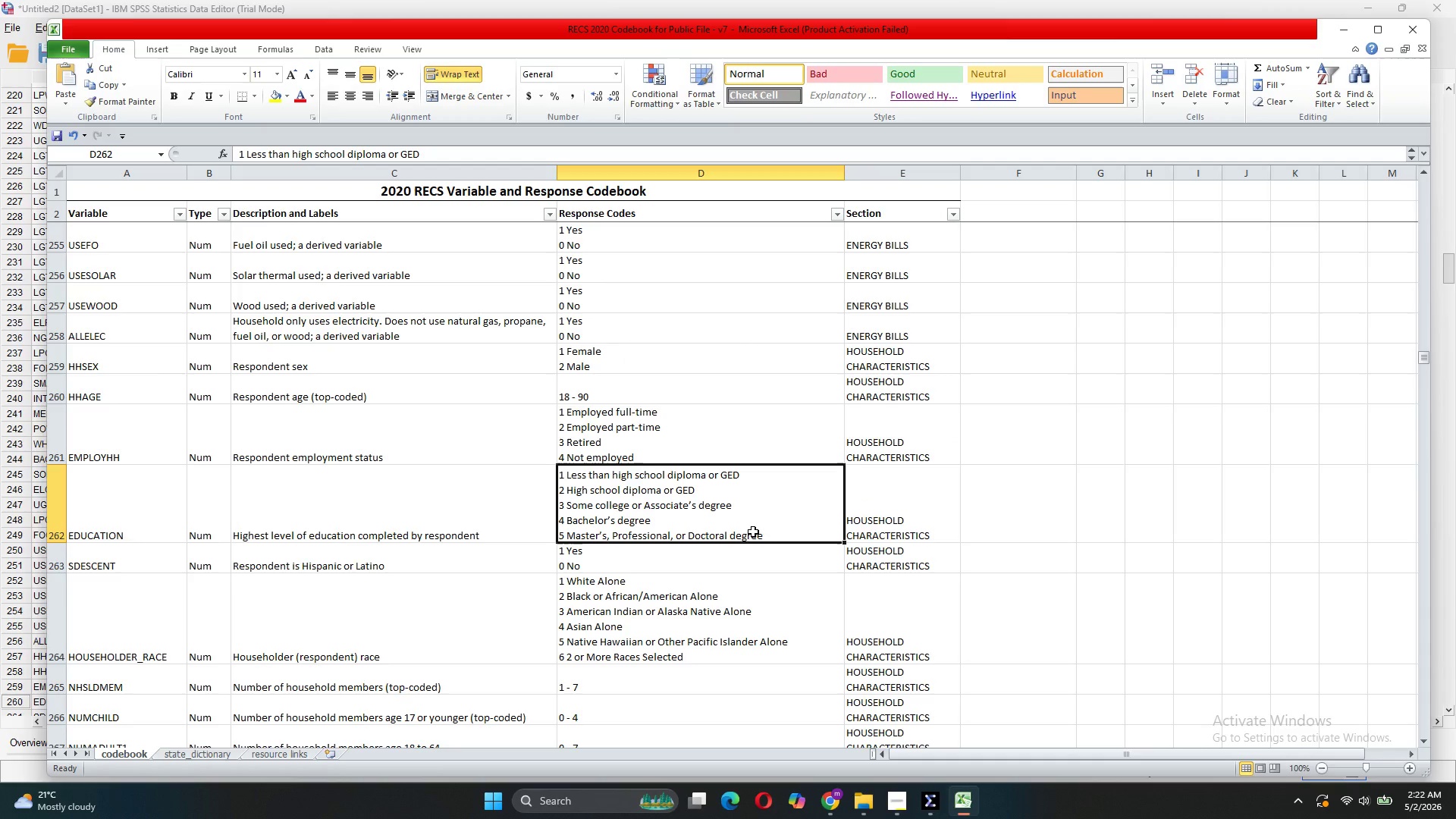 
left_click([745, 531])
 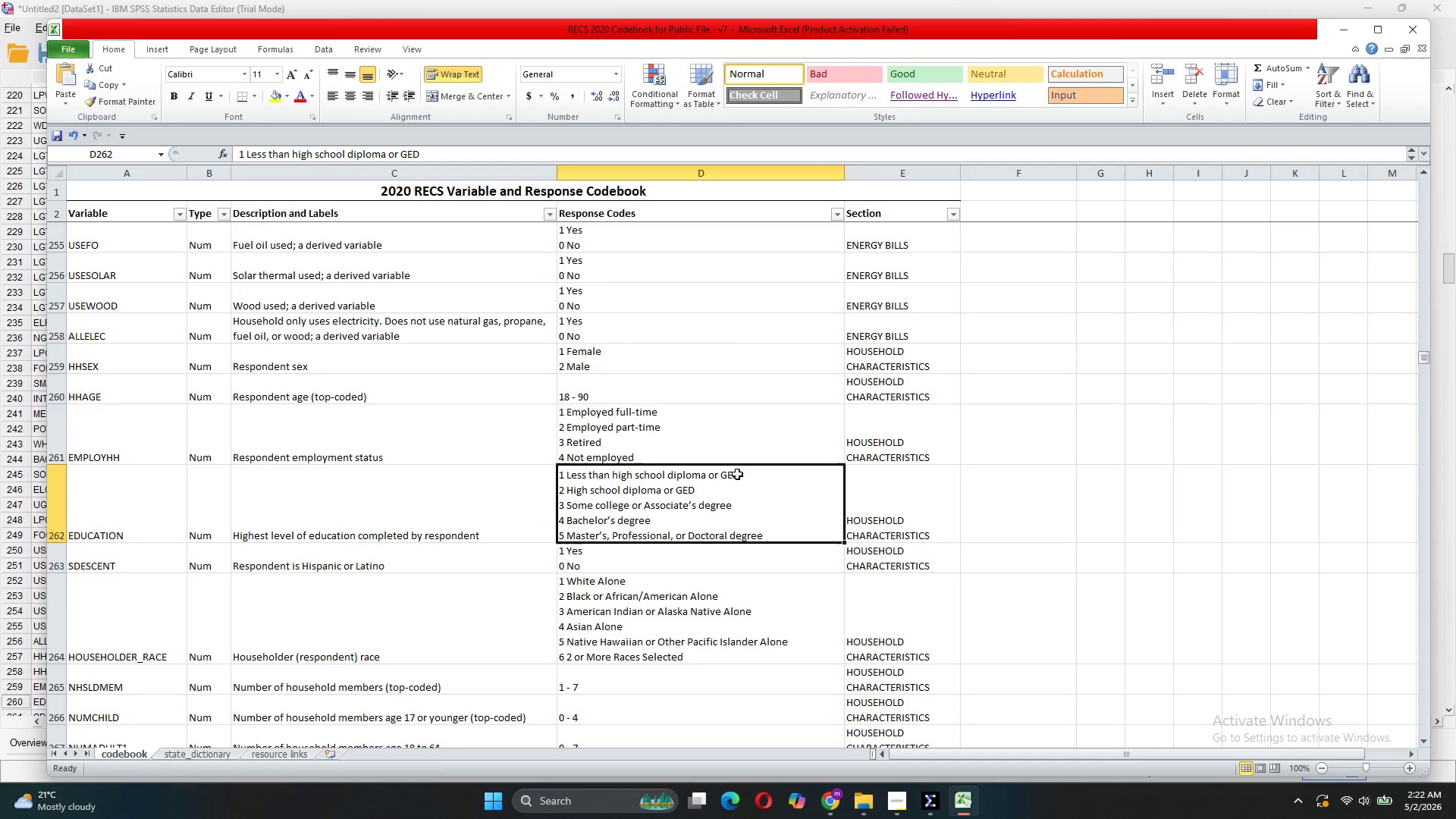 
double_click([738, 475])
 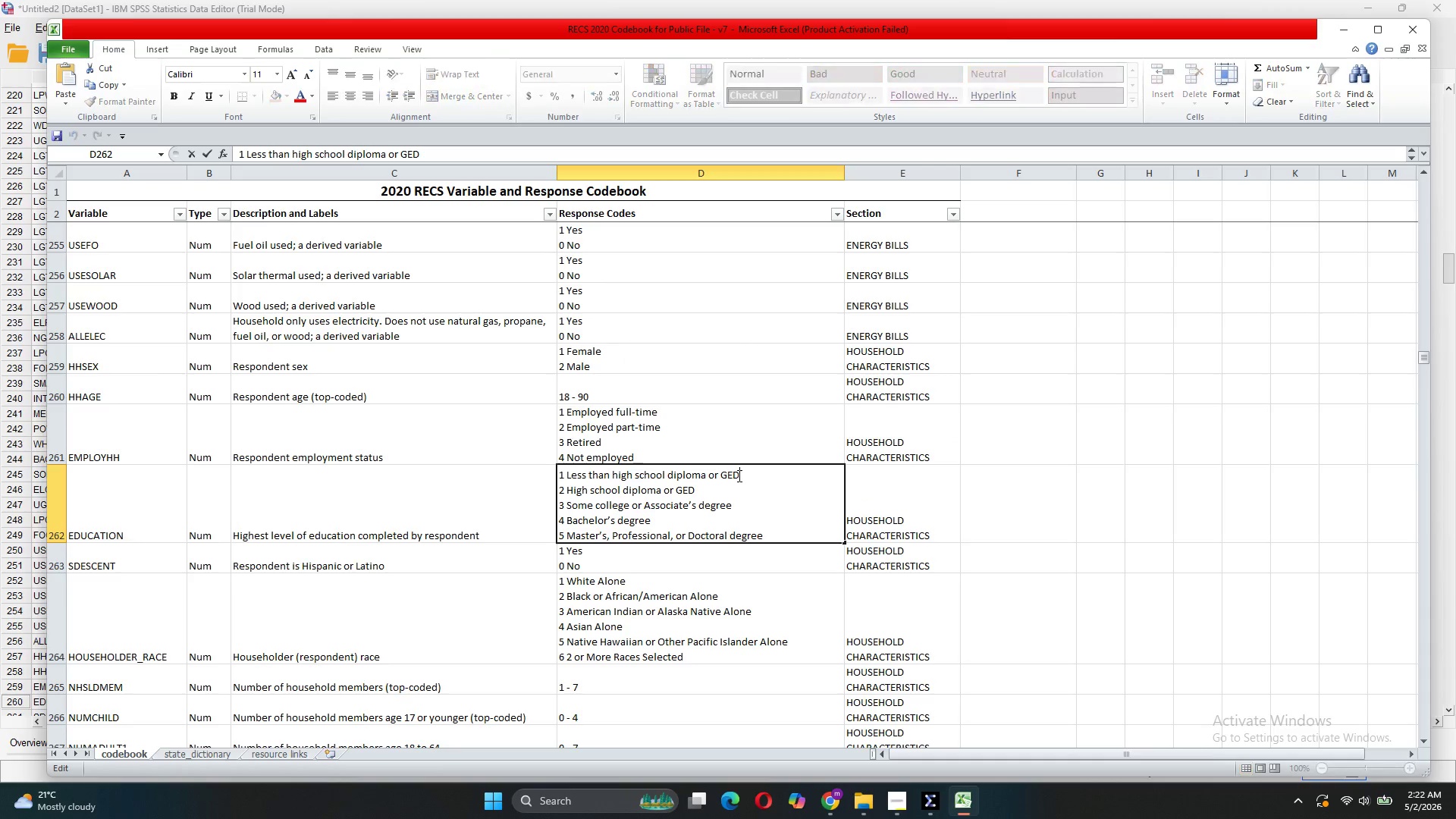 
left_click_drag(start_coordinate=[738, 475], to_coordinate=[570, 469])
 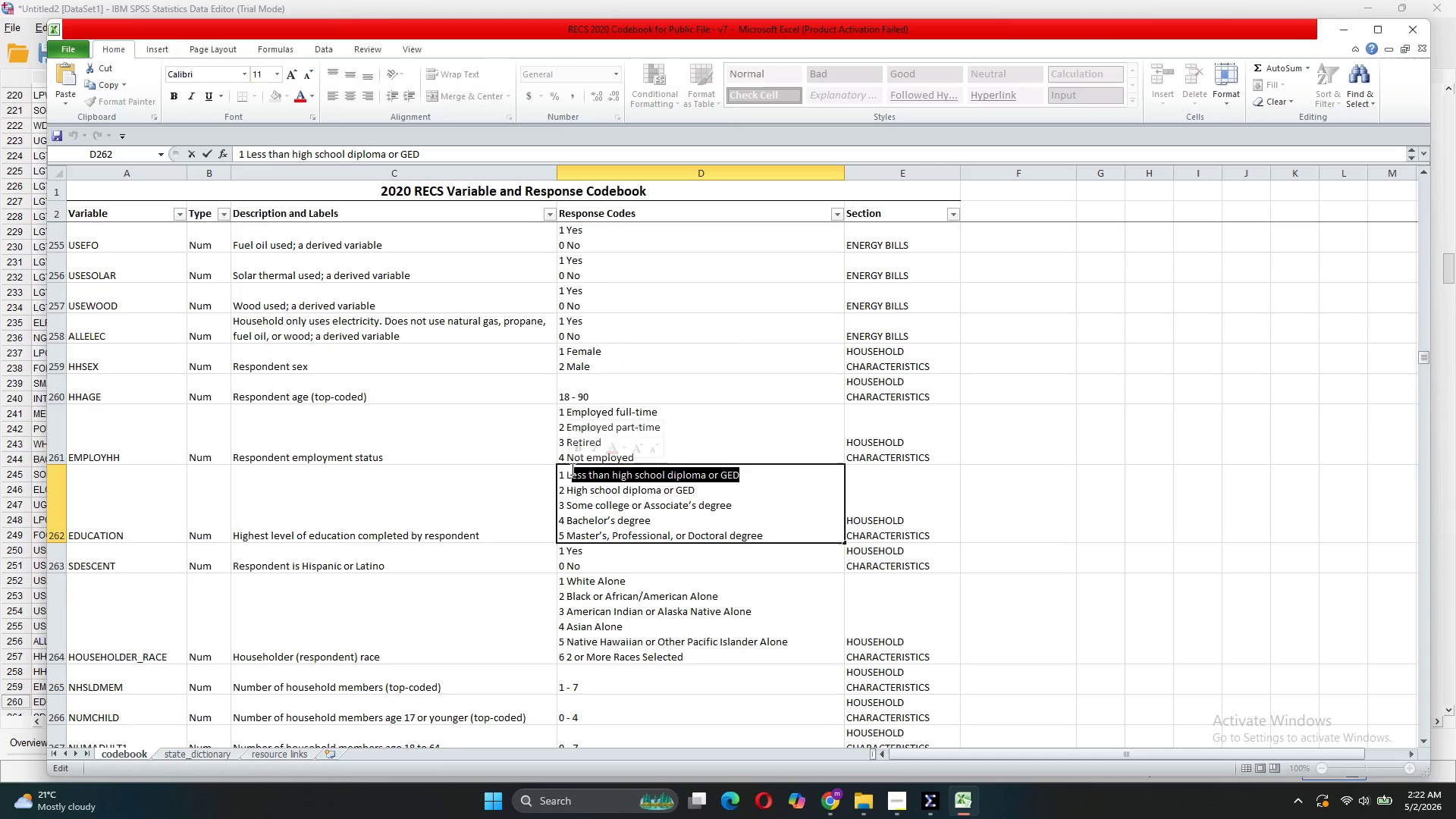 
key(Control+C)
 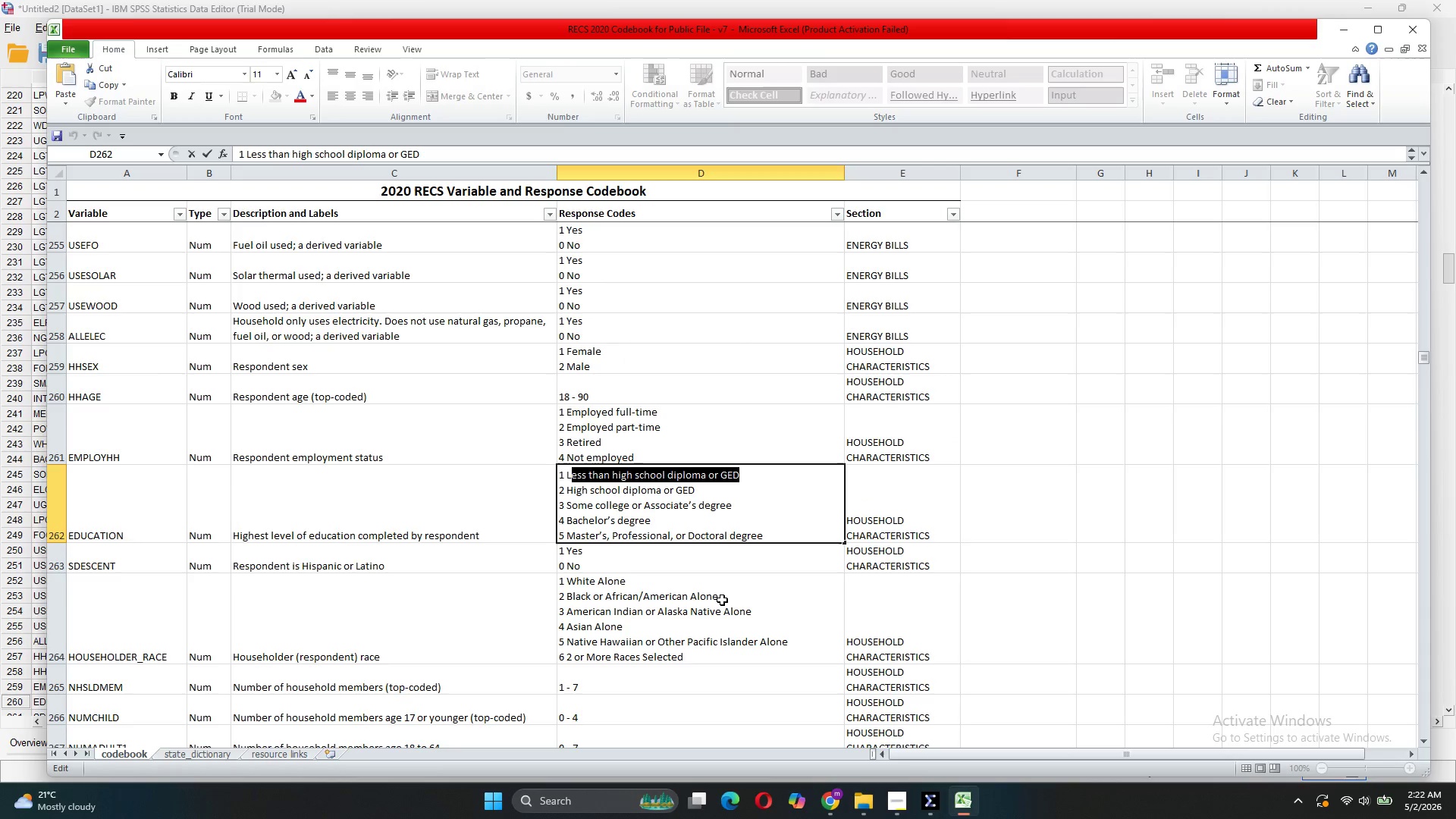 
left_click([660, 509])
 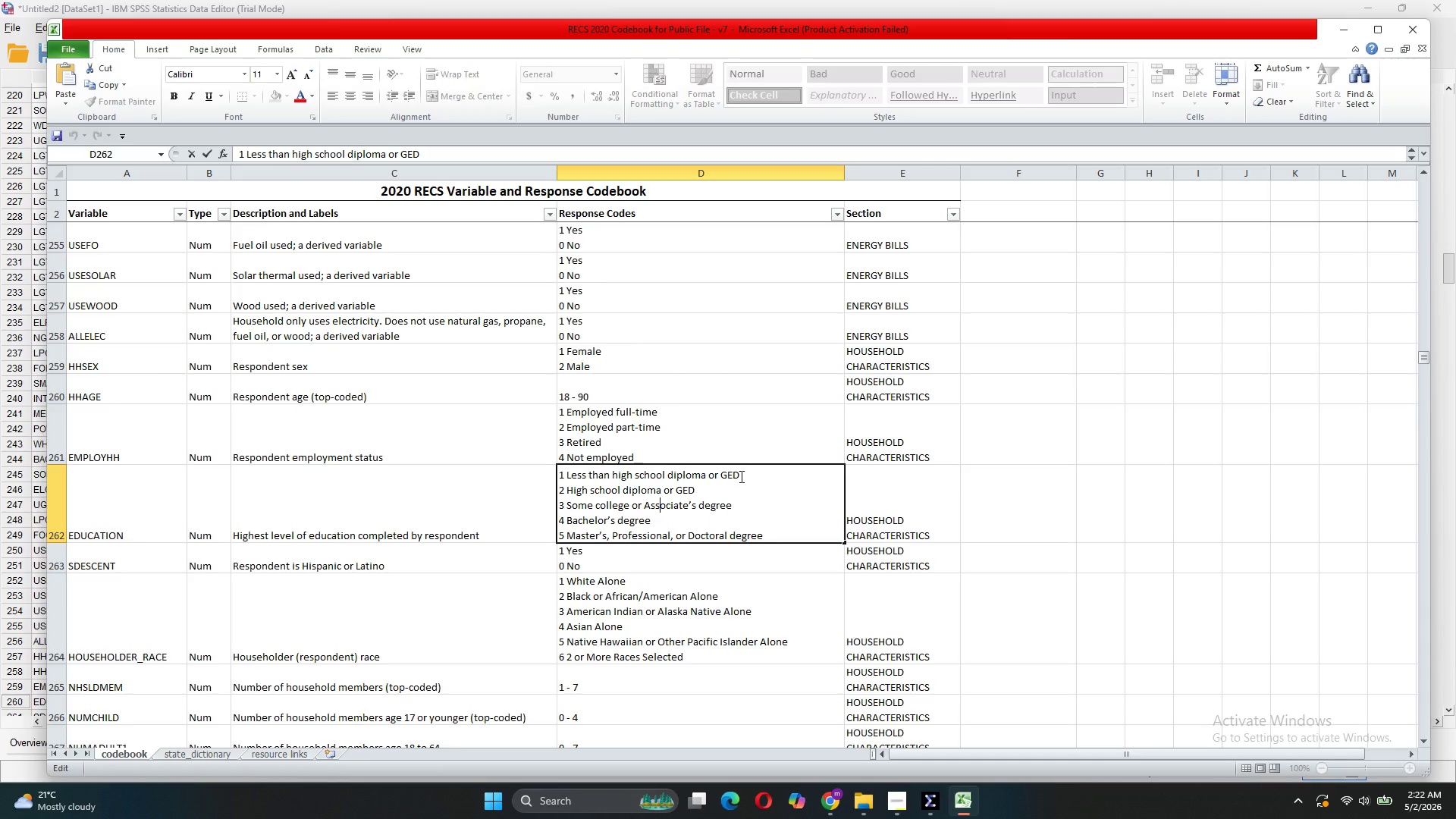 
left_click_drag(start_coordinate=[740, 474], to_coordinate=[566, 471])
 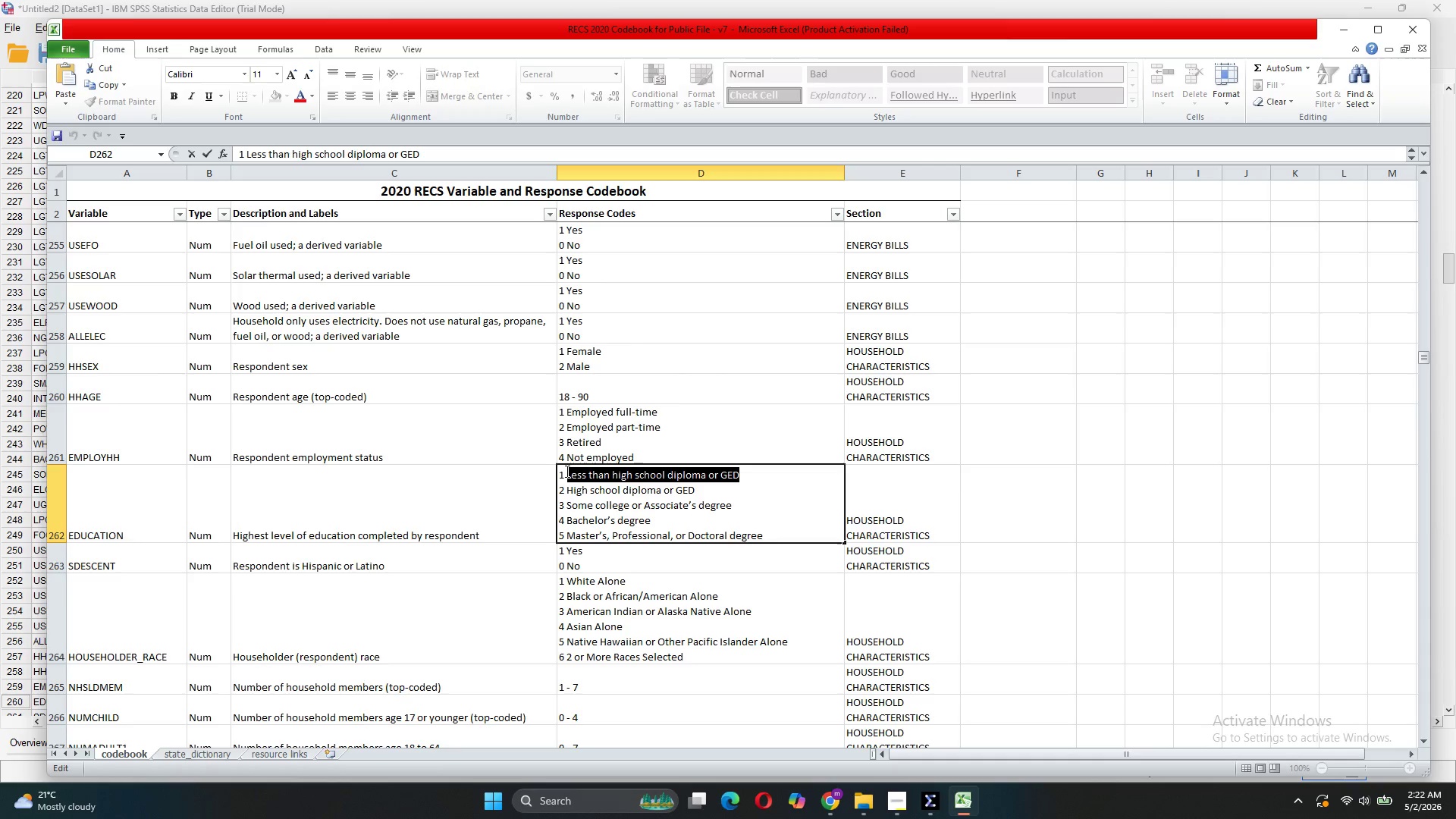 
key(Control+C)
 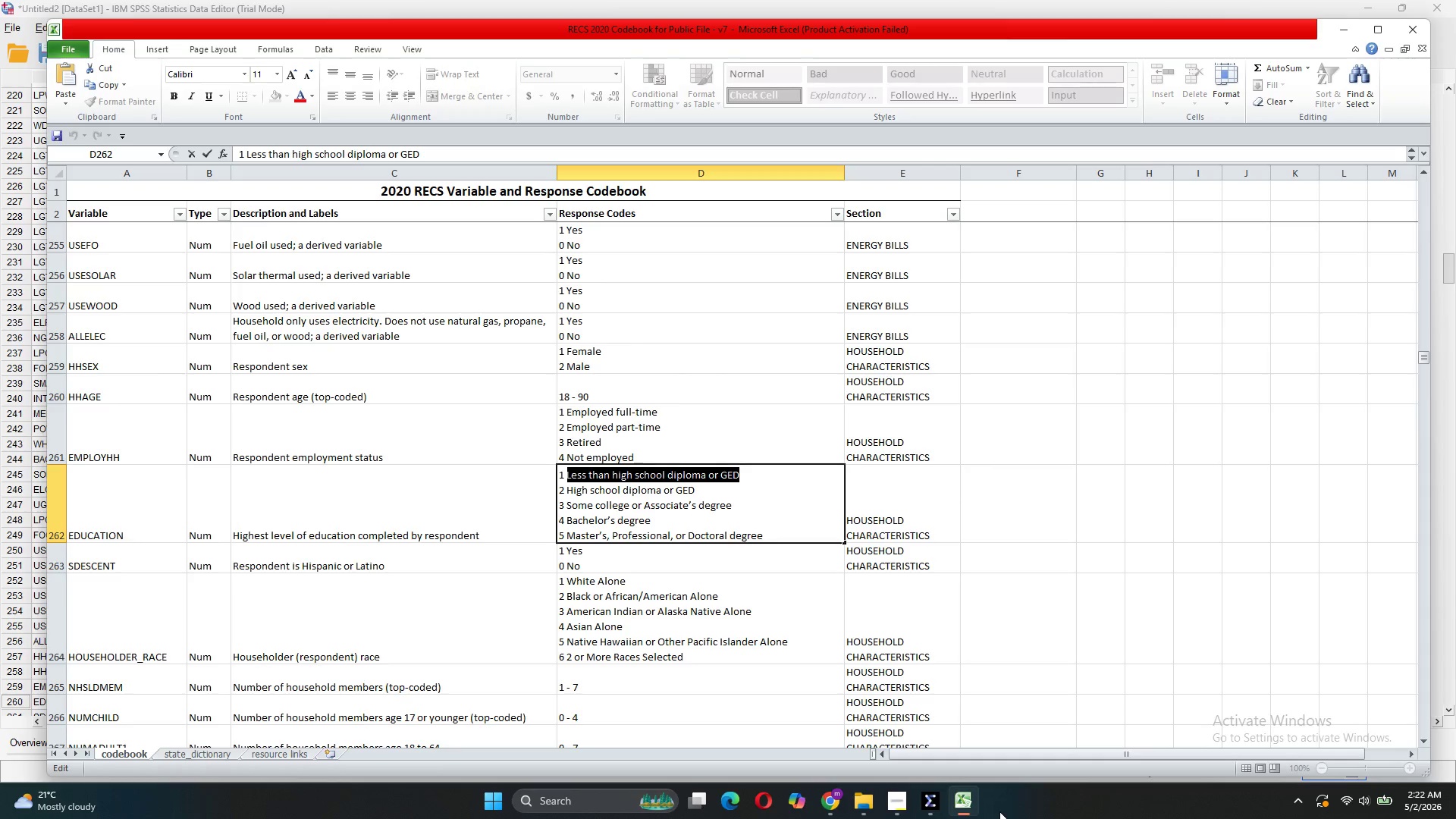 
mouse_move([925, 789])
 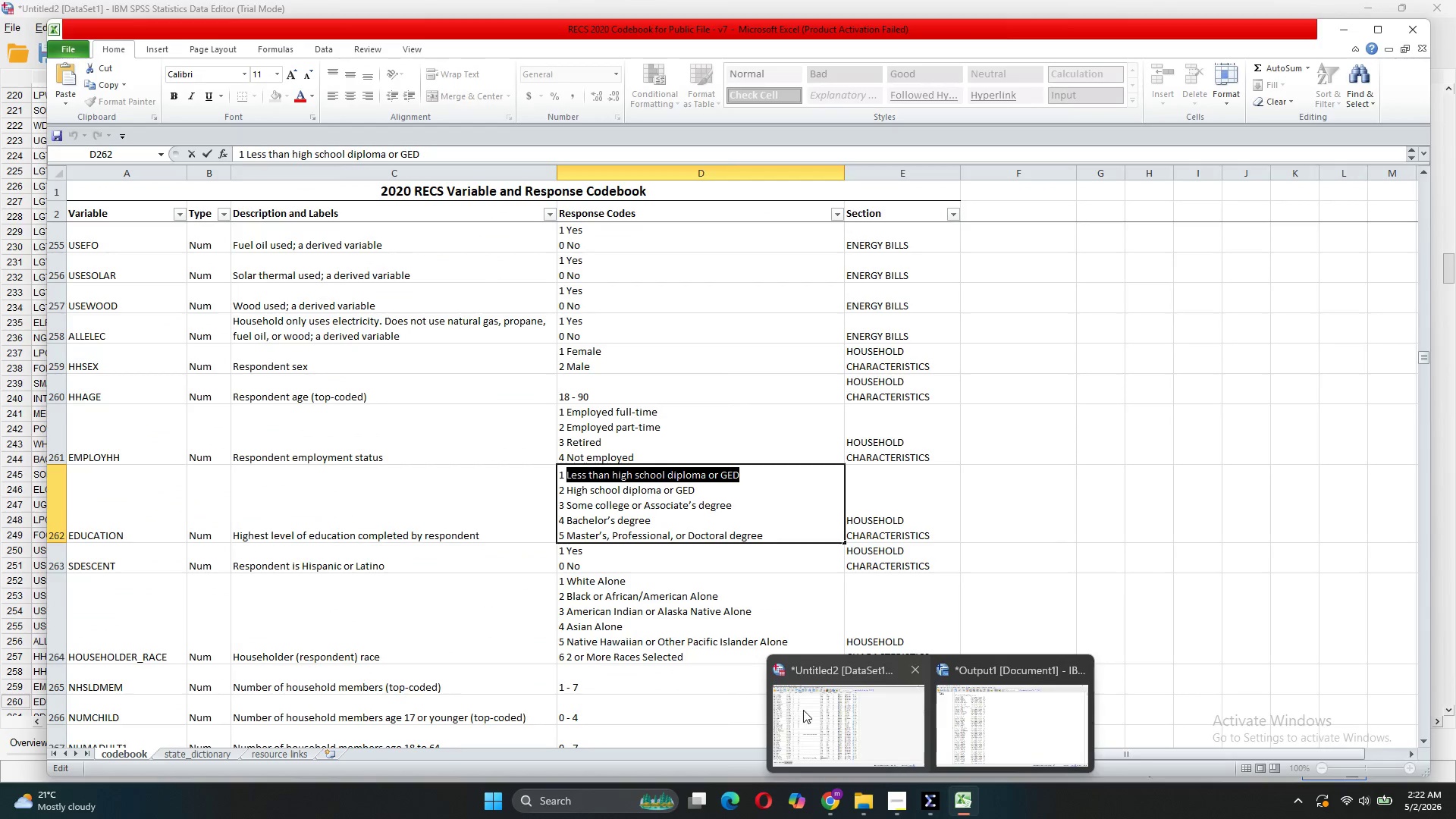 
left_click([813, 714])
 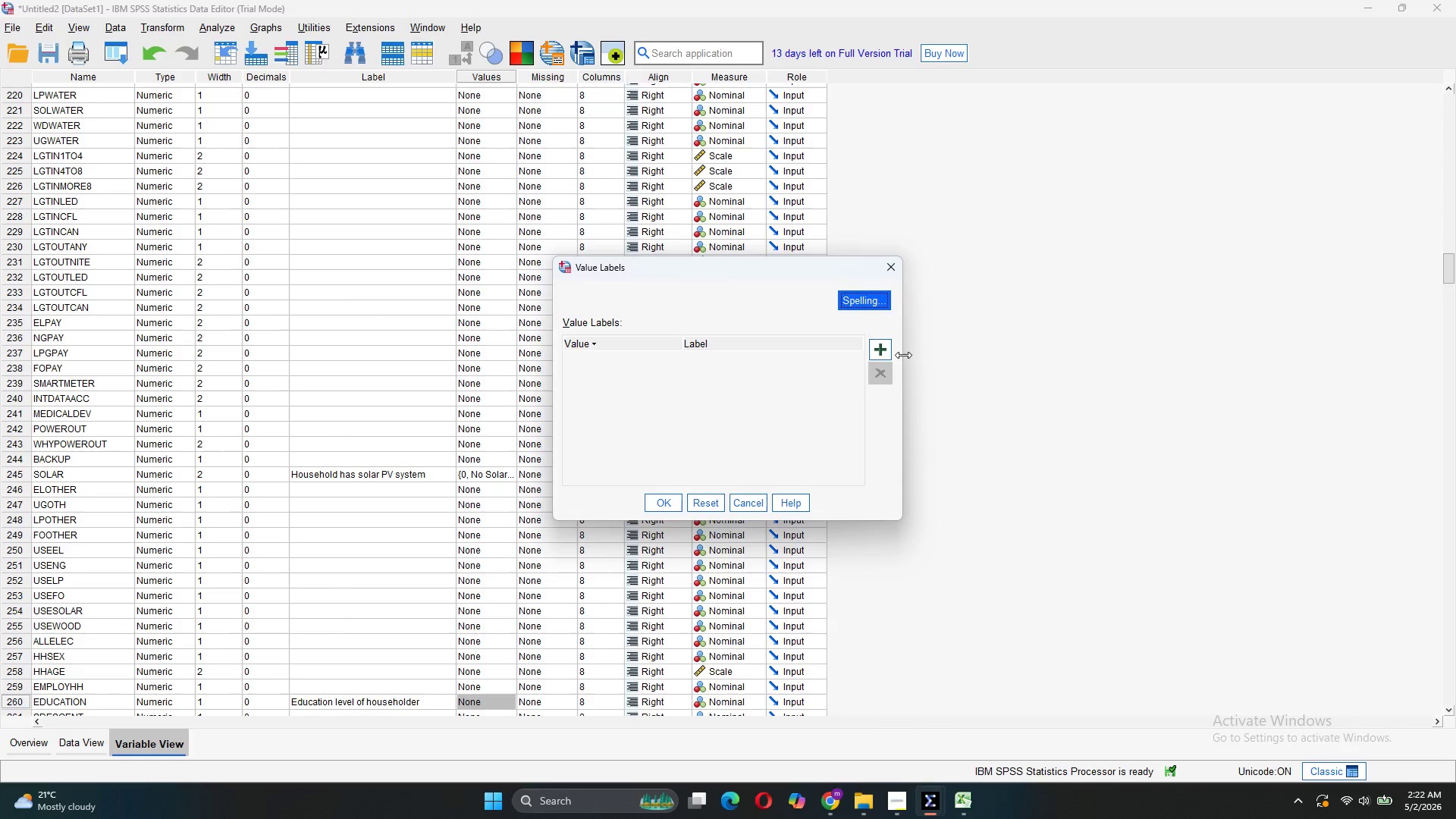 
left_click([882, 346])
 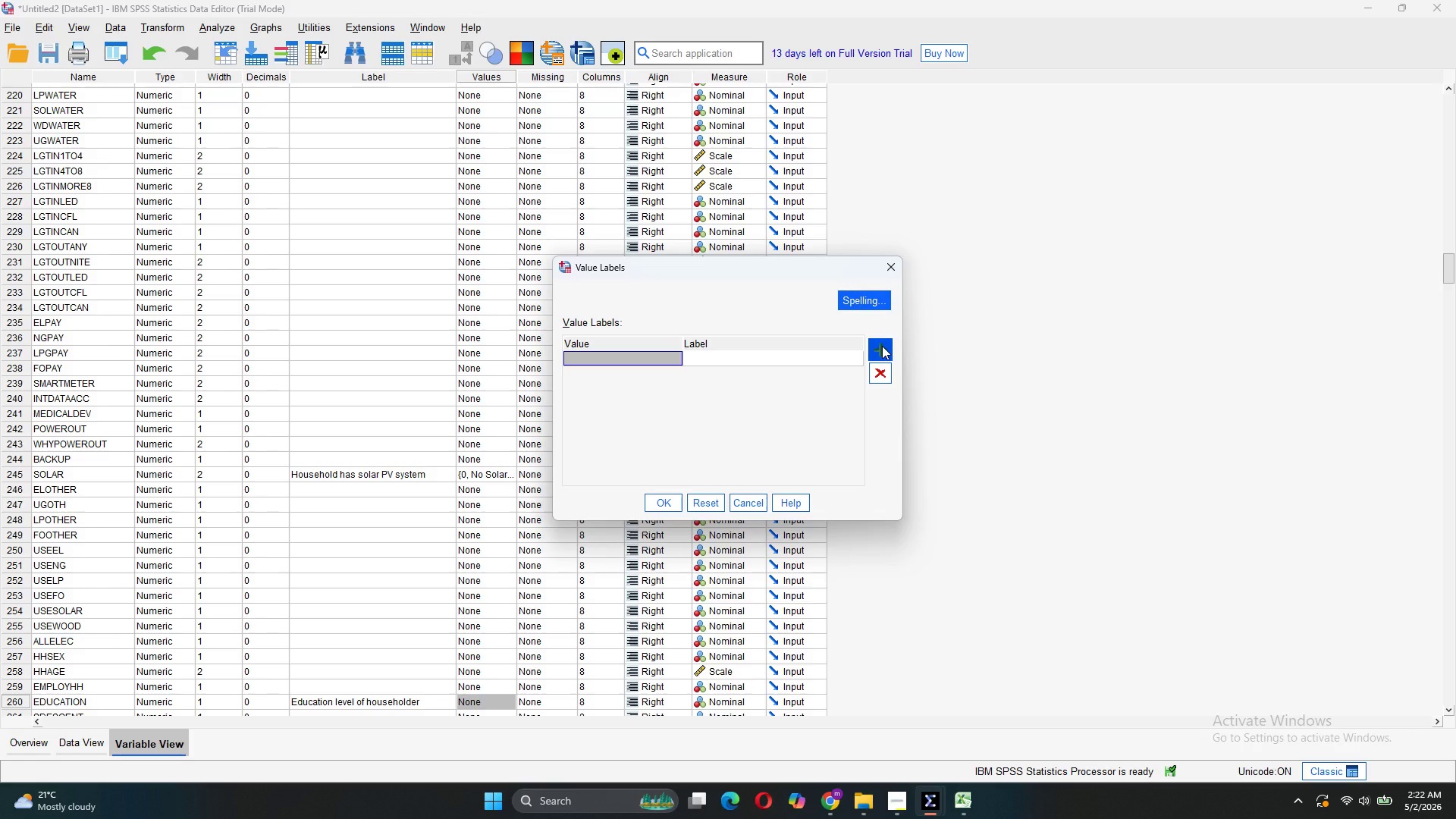 
key(1)
 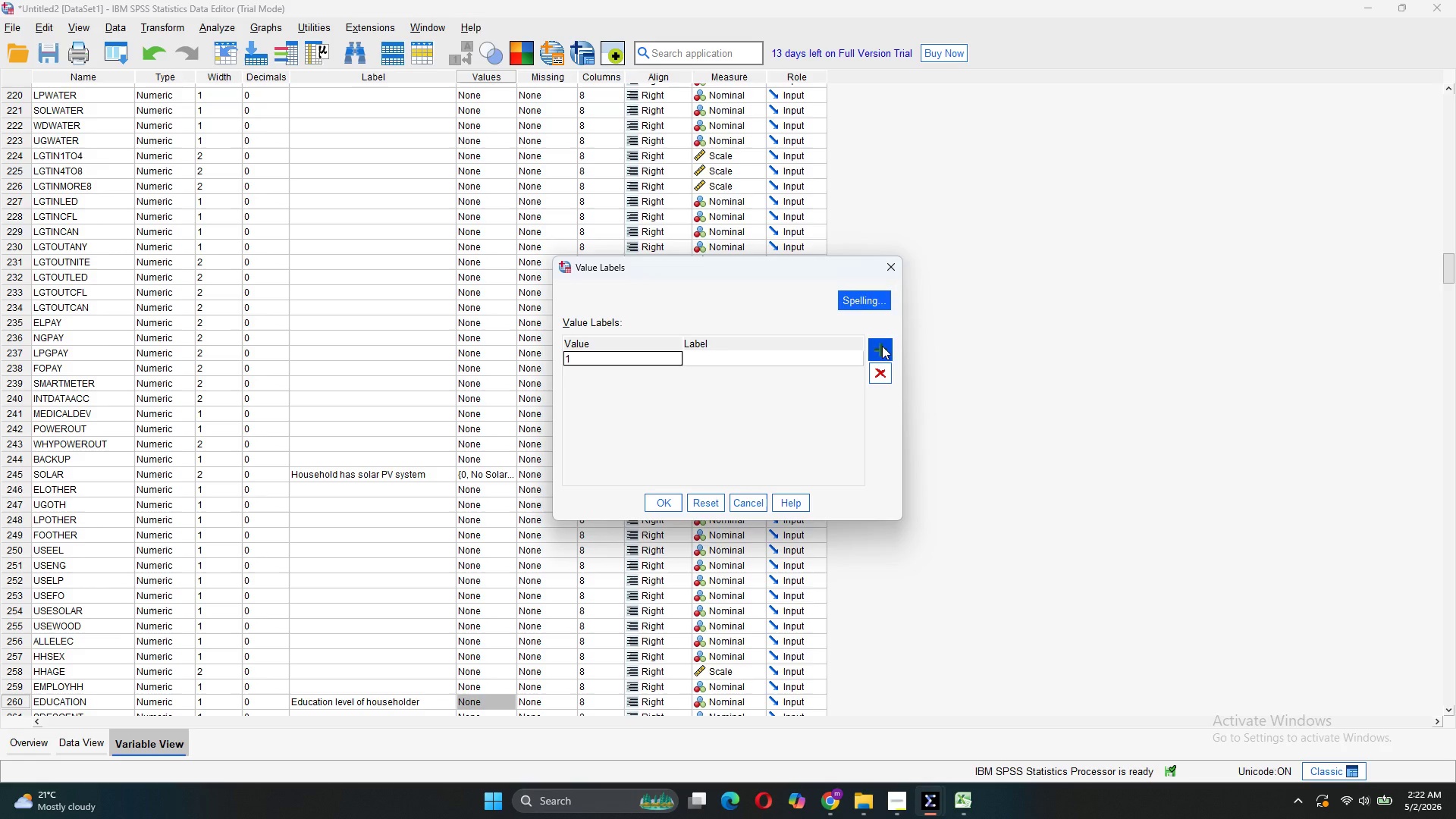 
left_click([882, 346])
 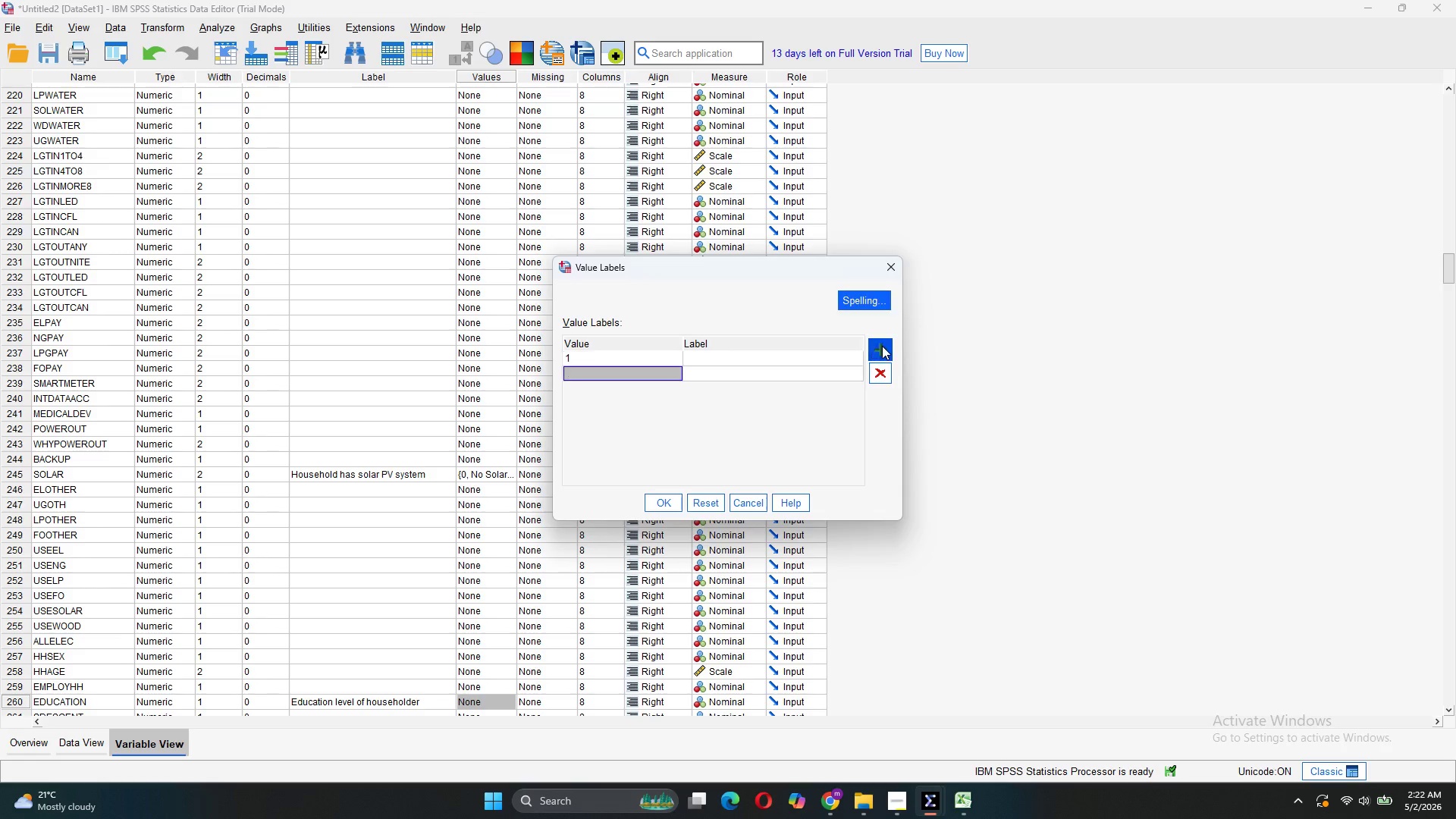 
key(1)
 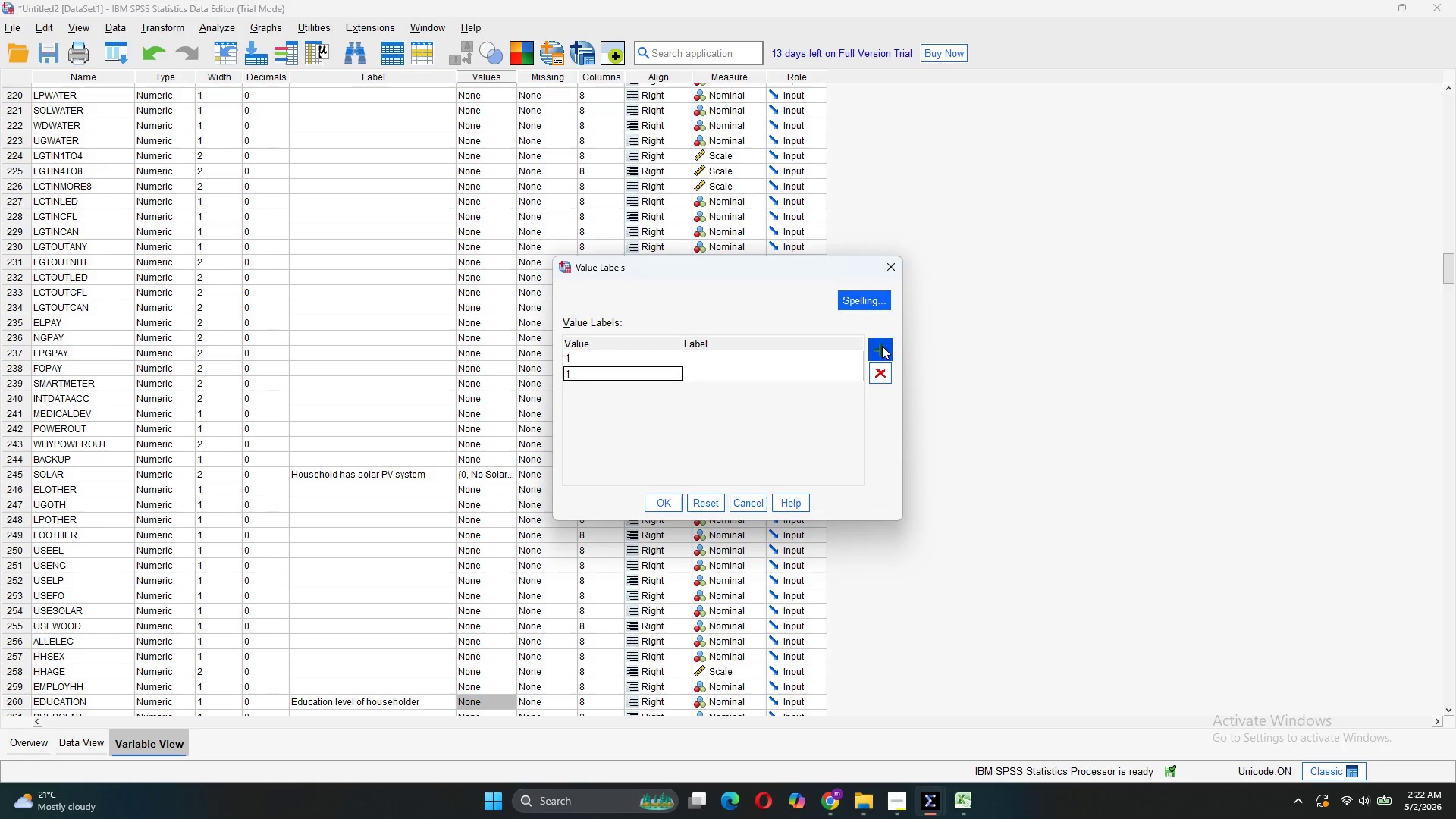 
key(Backspace)
 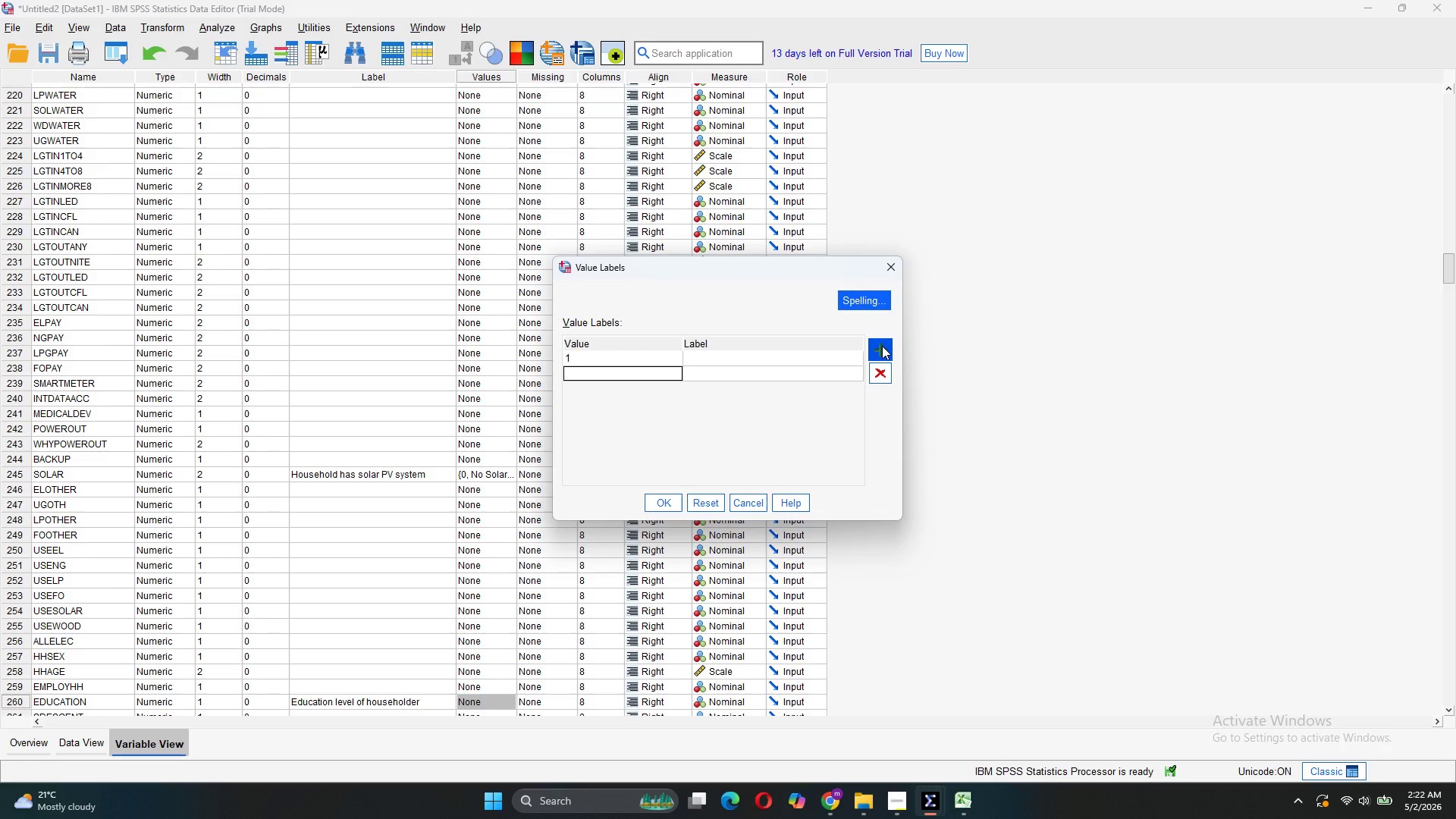 
key(2)
 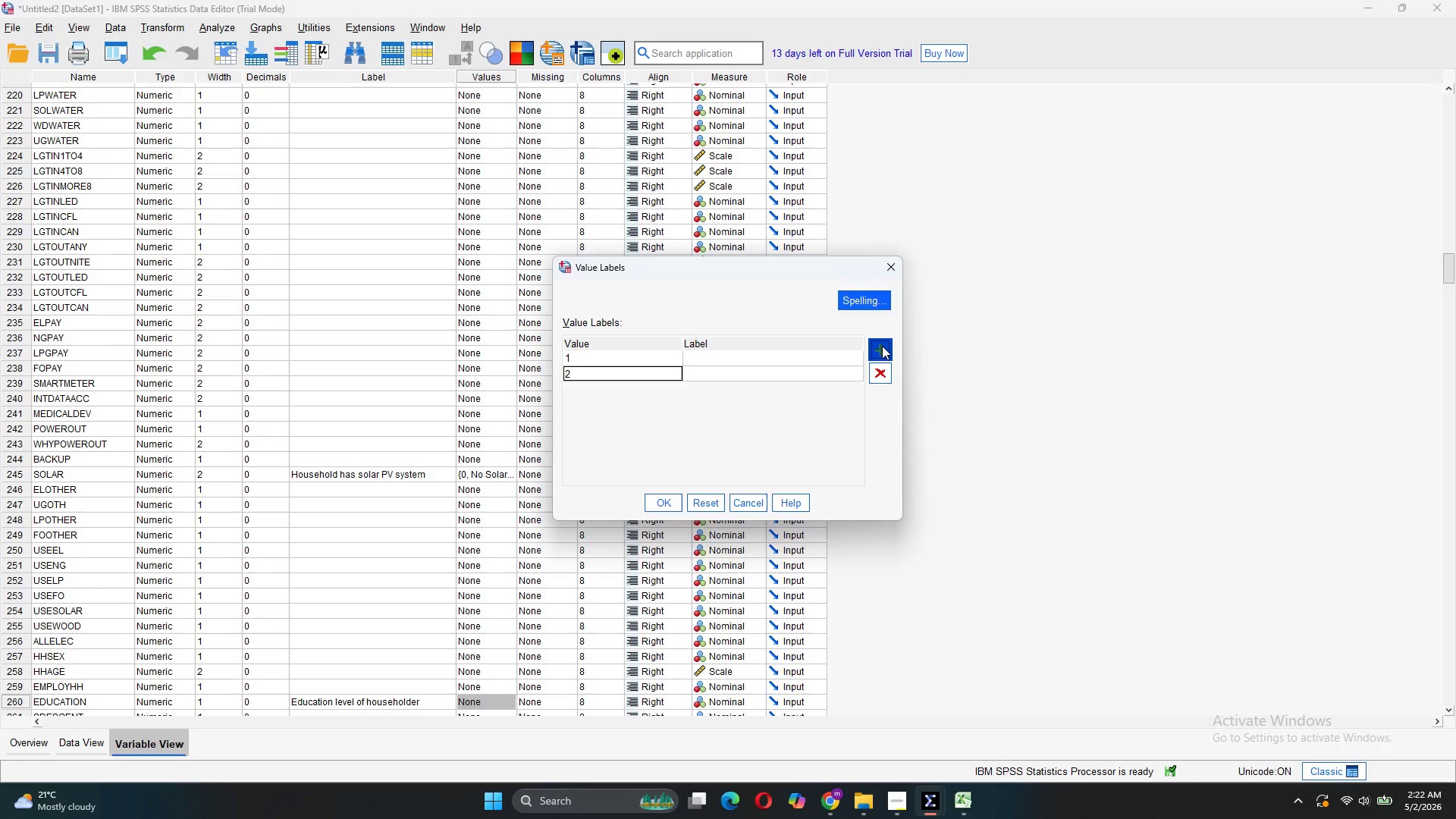 
left_click([882, 346])
 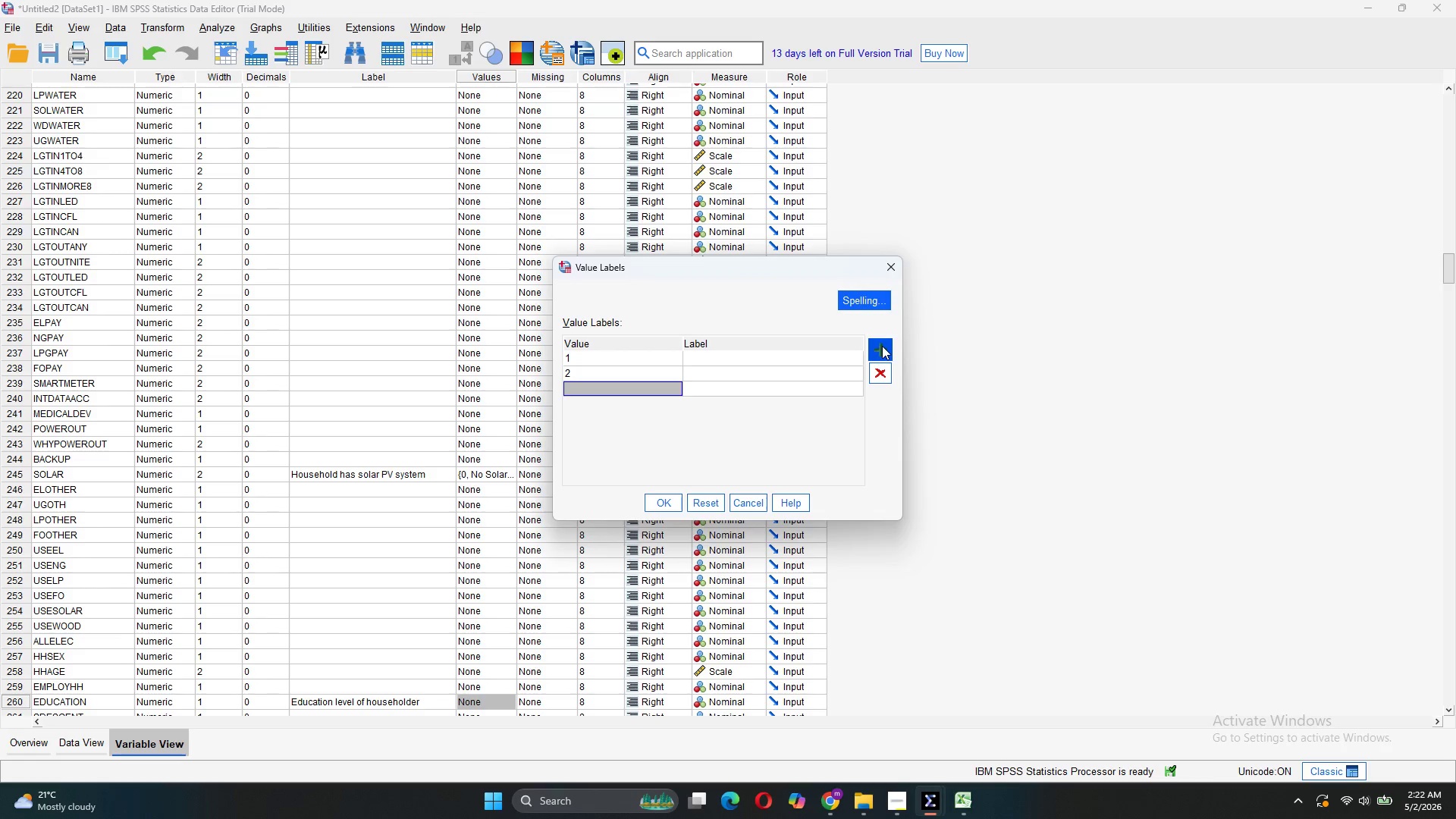 
key(3)
 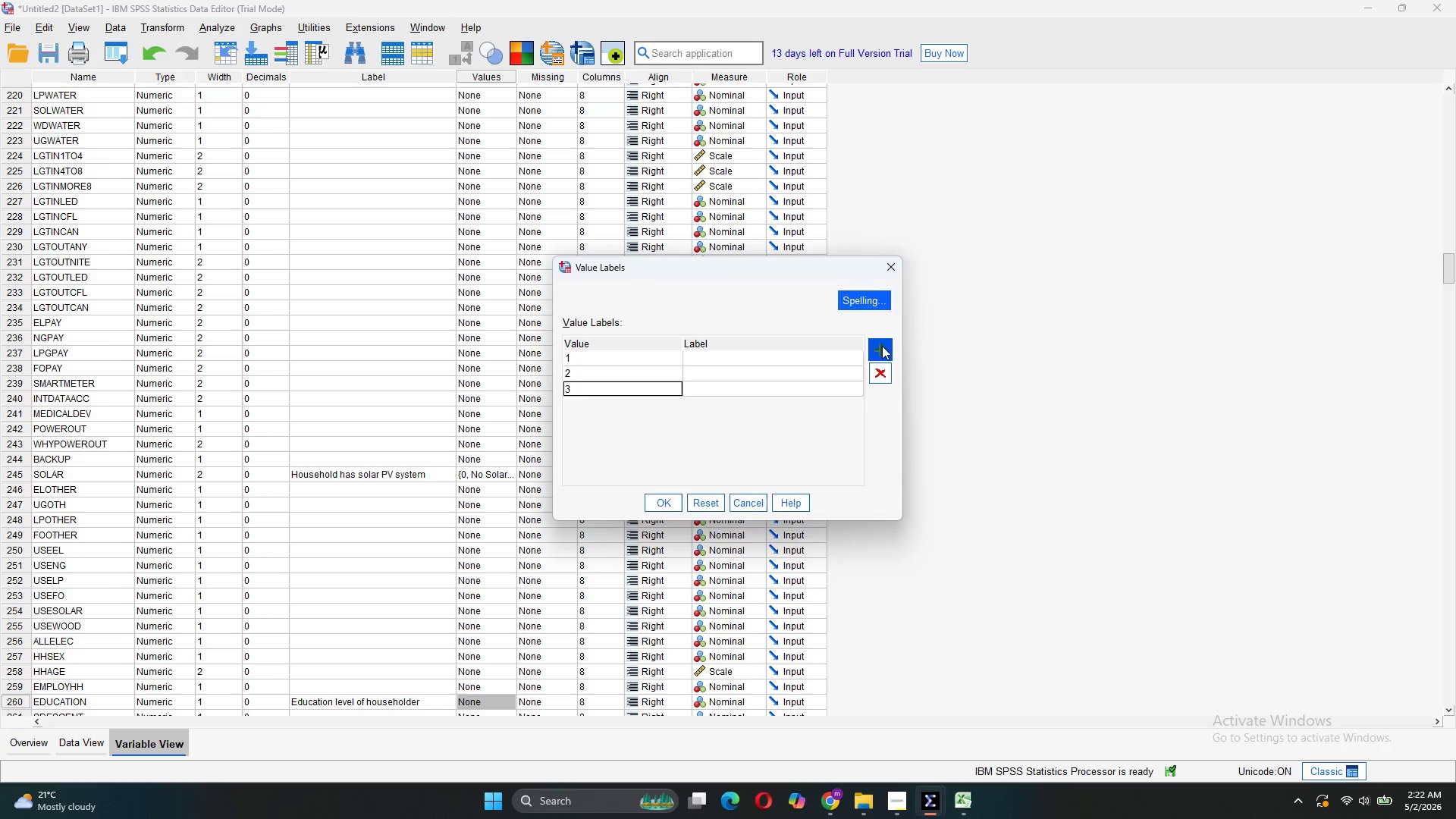 
left_click([882, 346])
 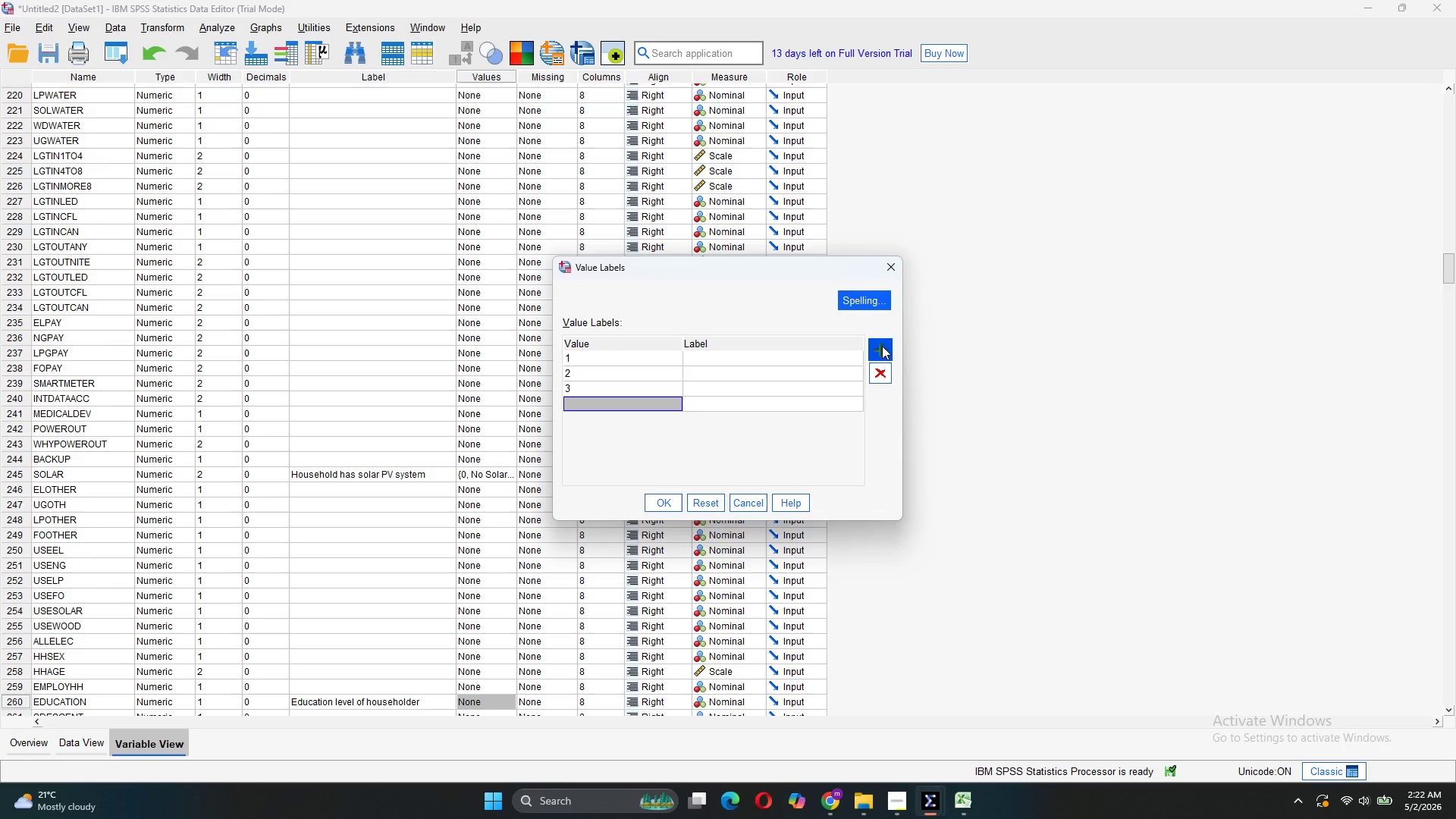 
key(4)
 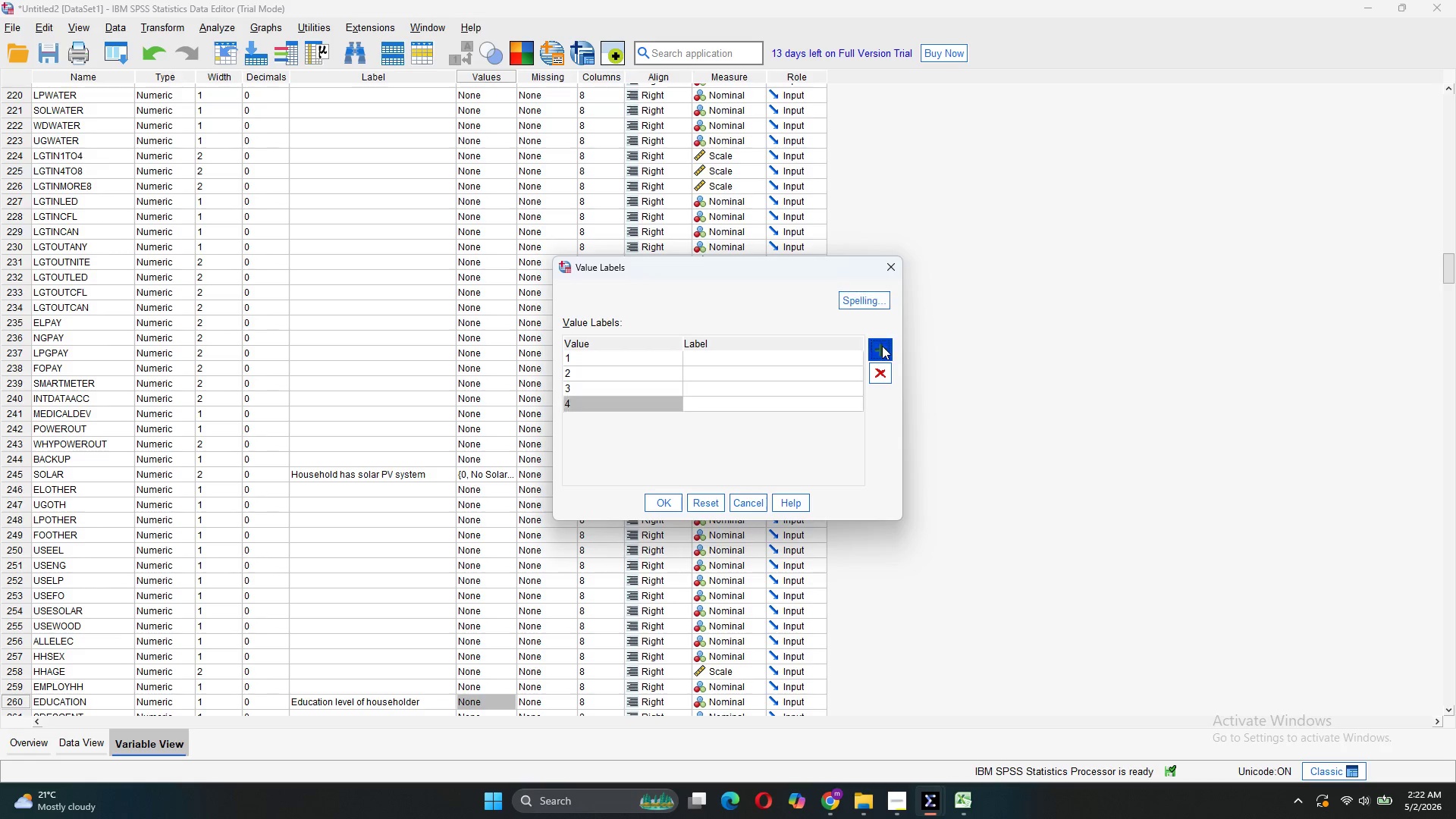 
left_click([882, 346])
 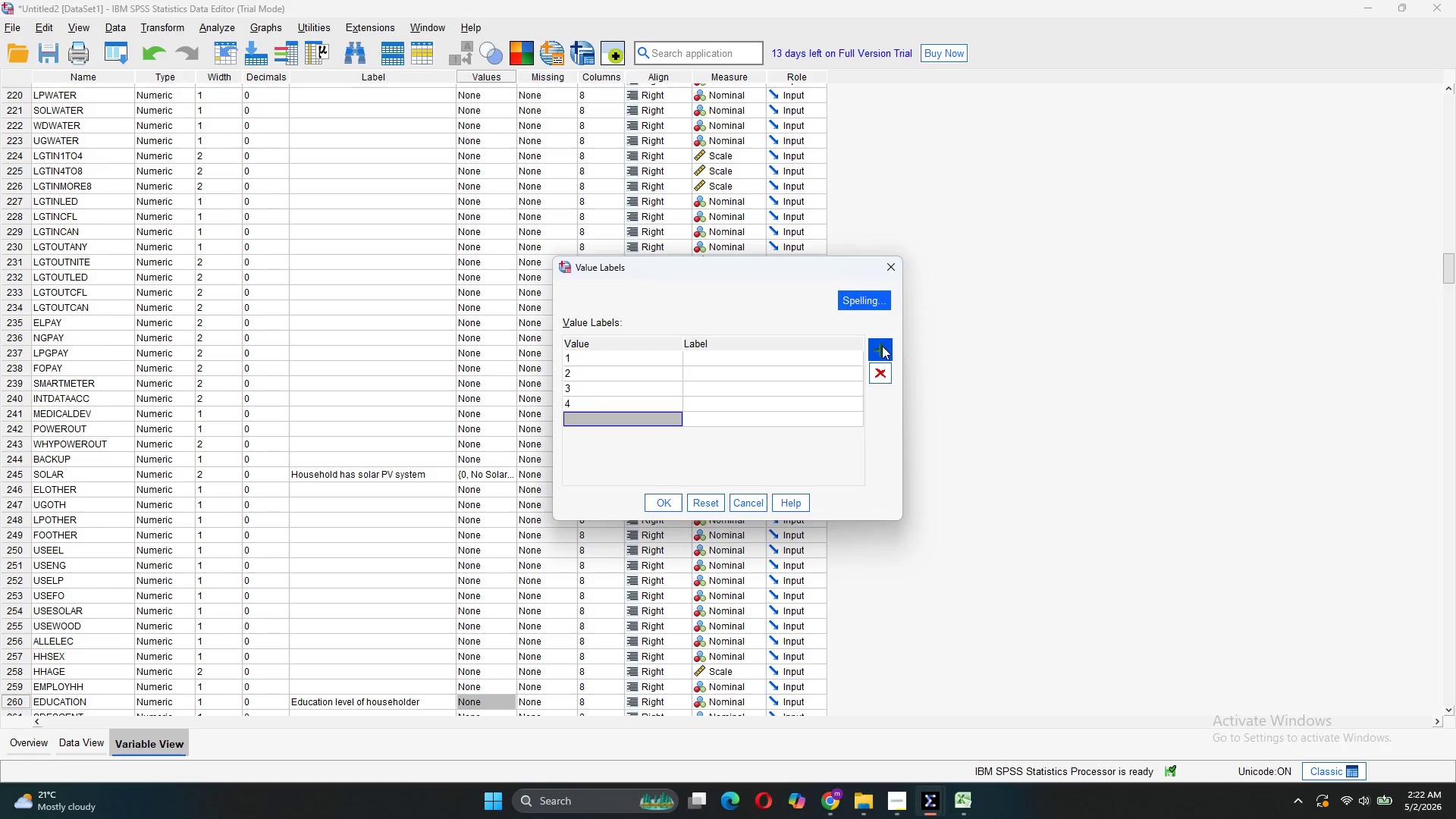 
key(5)
 